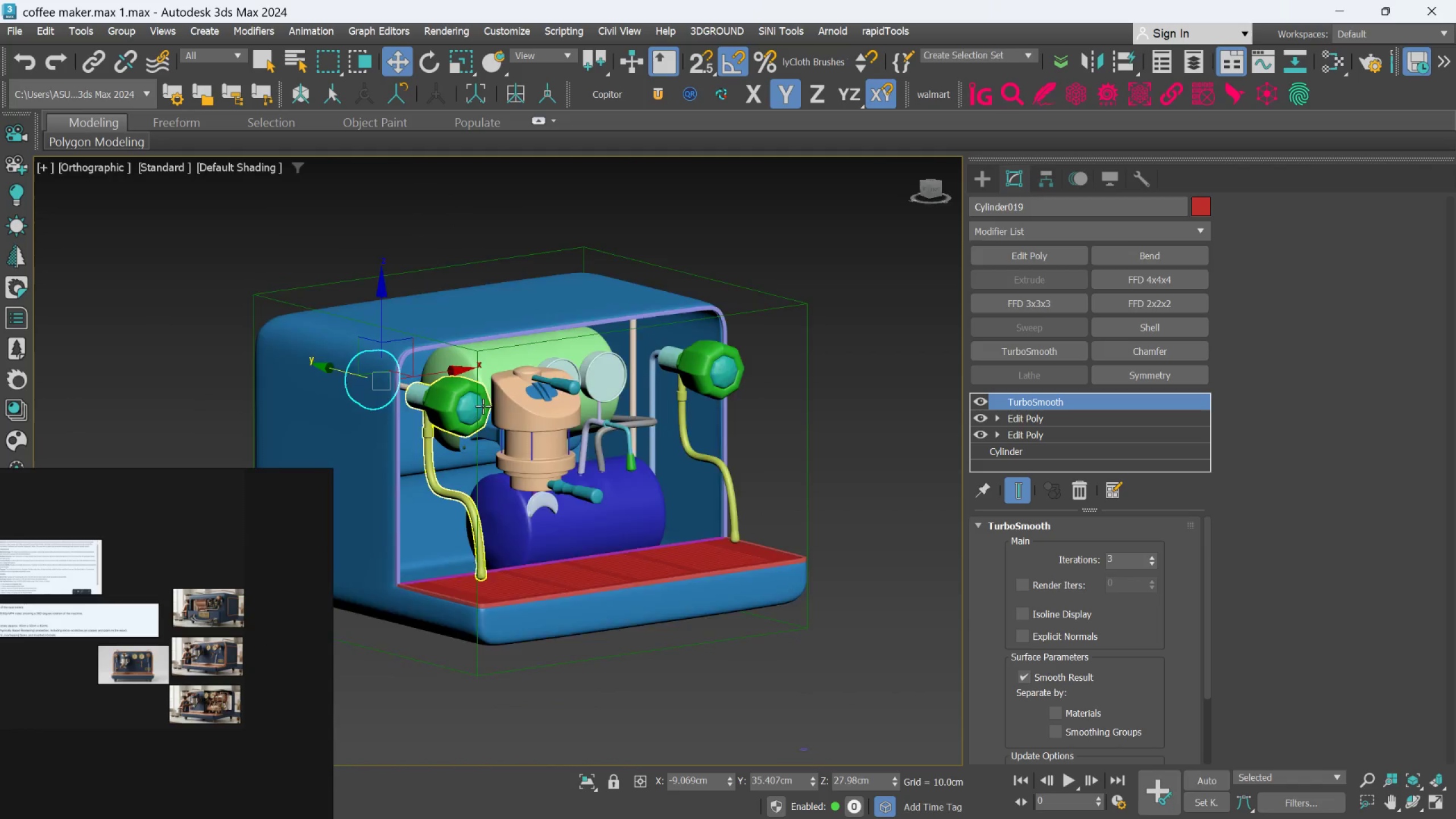 
scroll: coordinate [431, 400], scroll_direction: up, amount: 5.0
 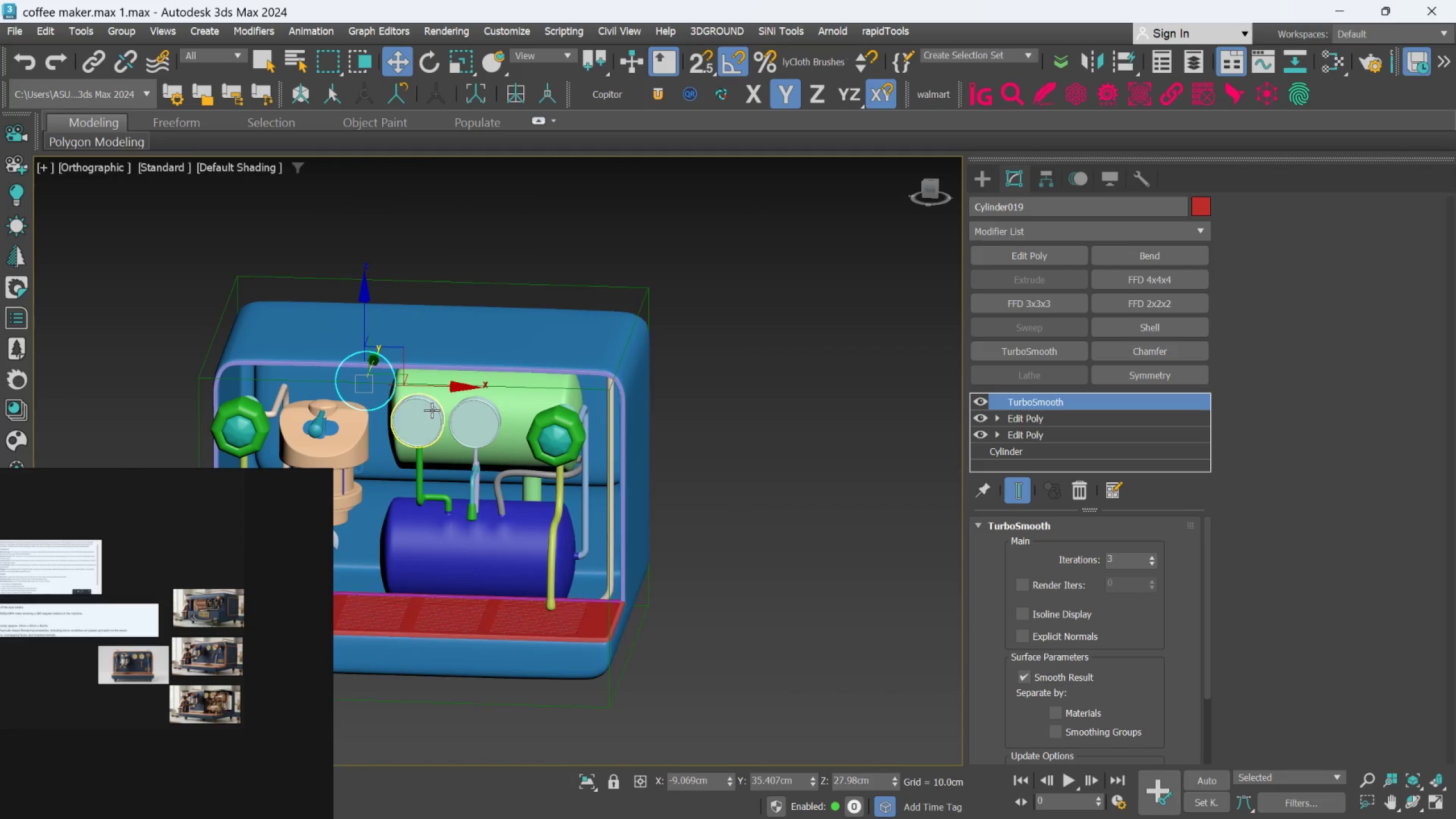 
hold_key(key=AltLeft, duration=0.67)
 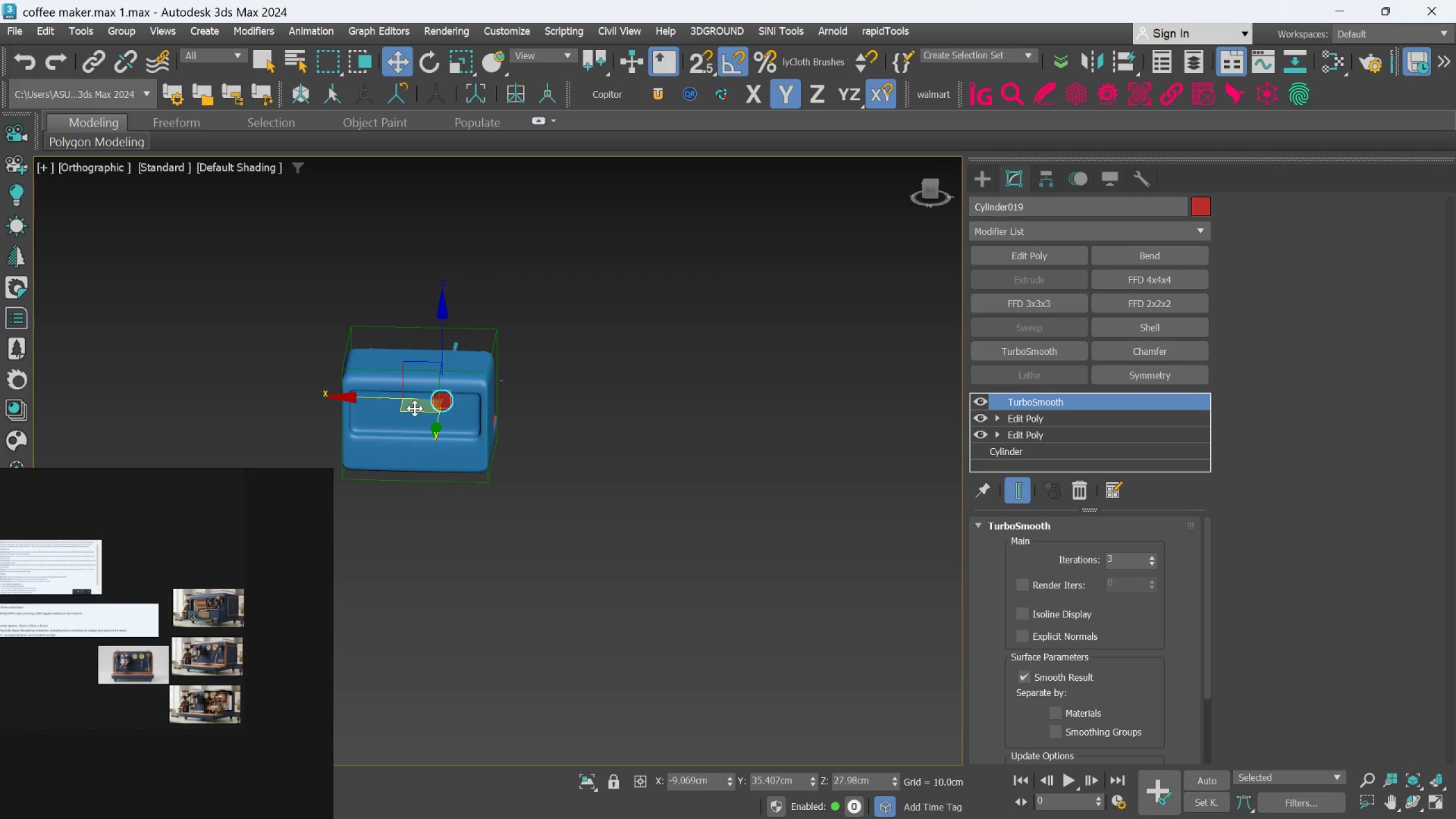 
scroll: coordinate [482, 417], scroll_direction: down, amount: 3.0
 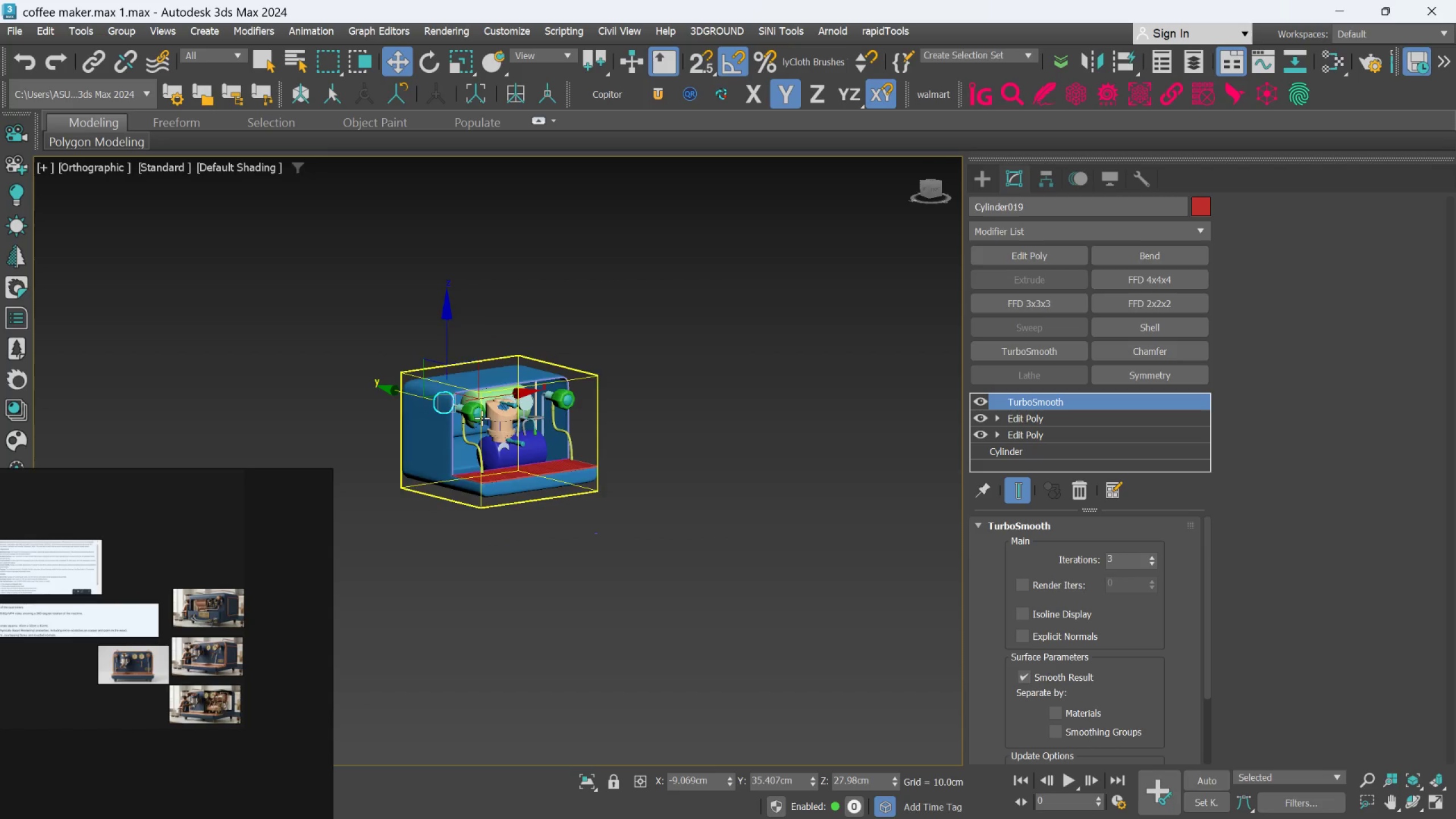 
hold_key(key=AltLeft, duration=0.41)
 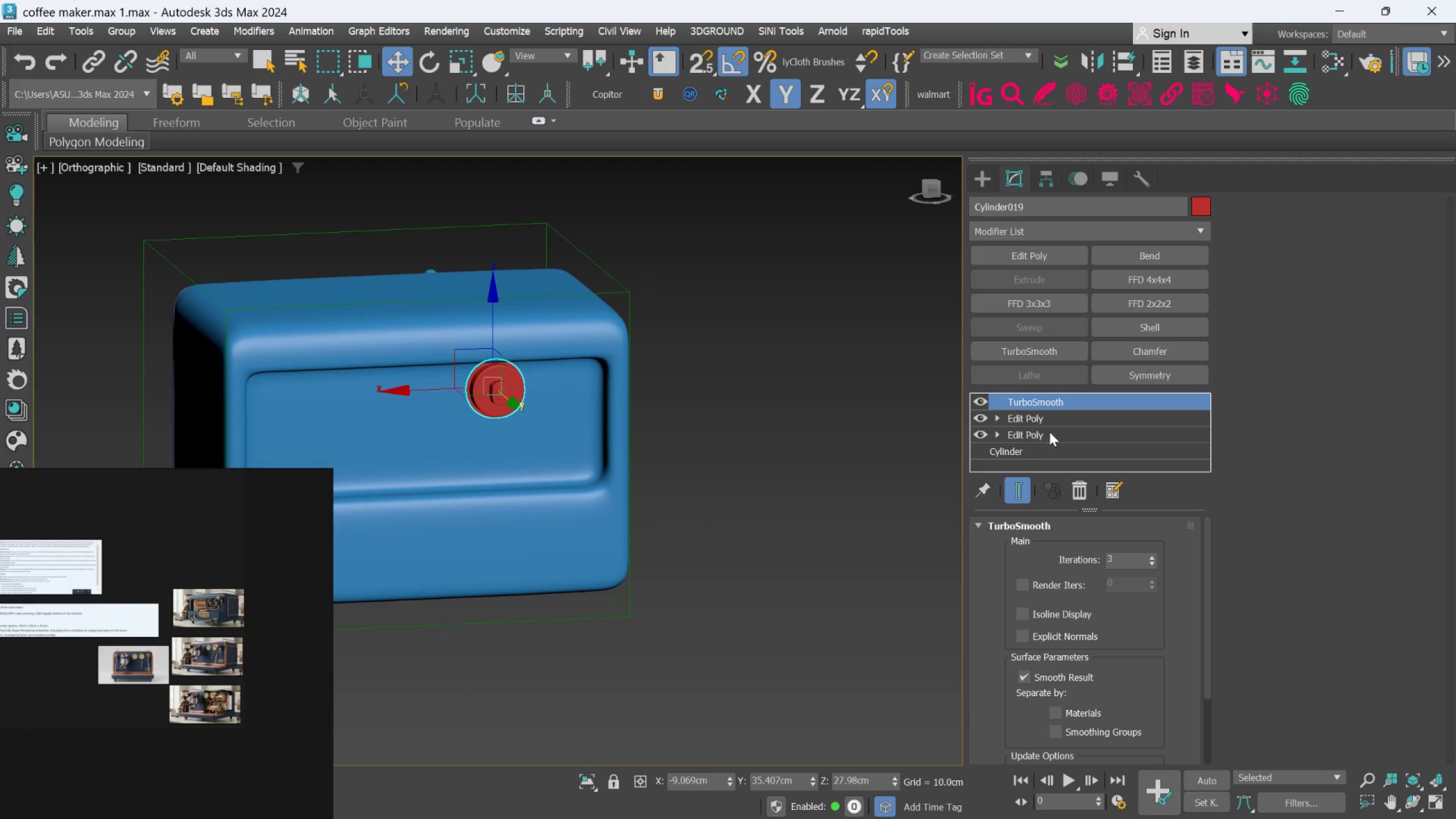 
scroll: coordinate [410, 408], scroll_direction: up, amount: 3.0
 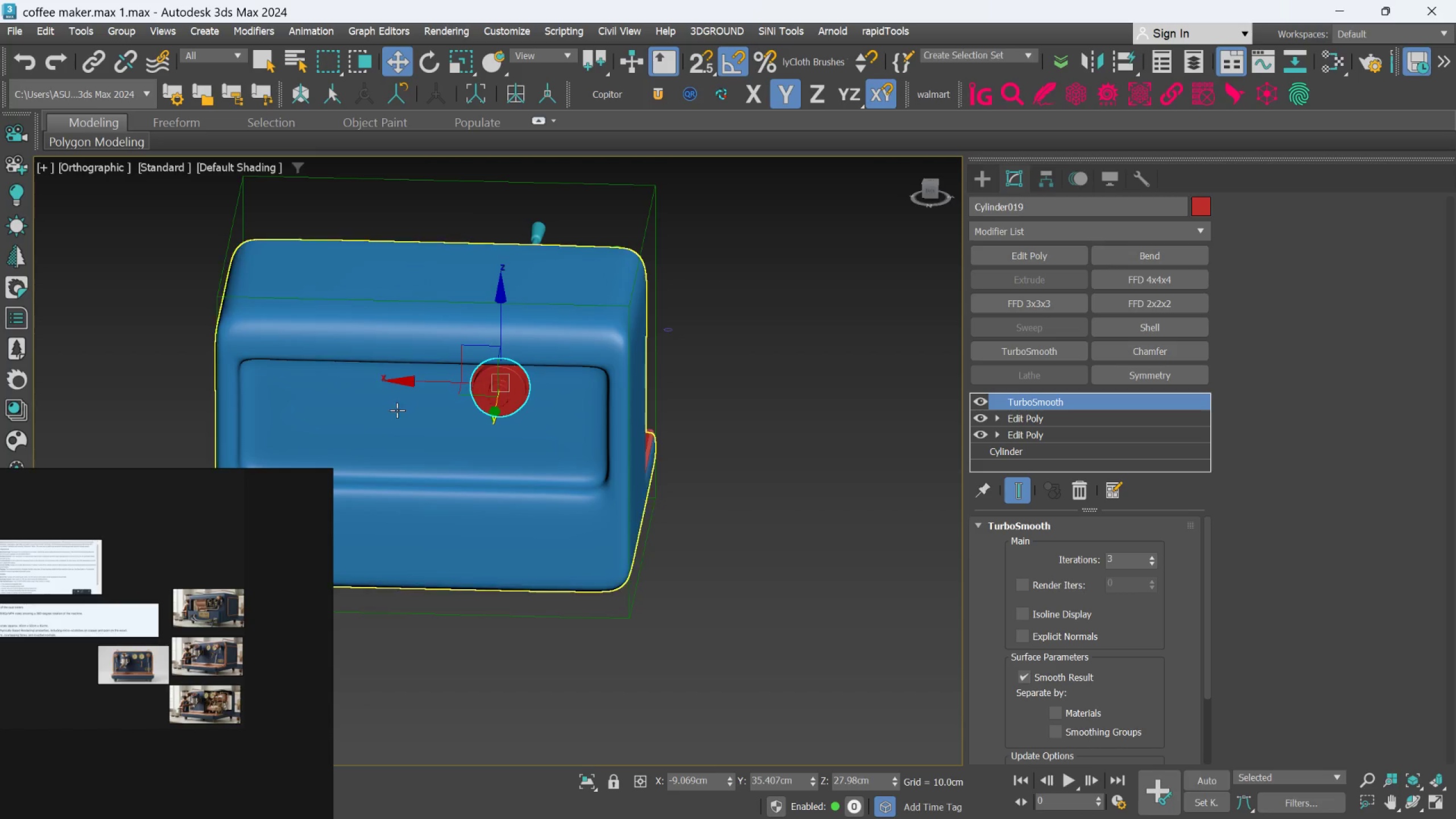 
left_click([1046, 419])
 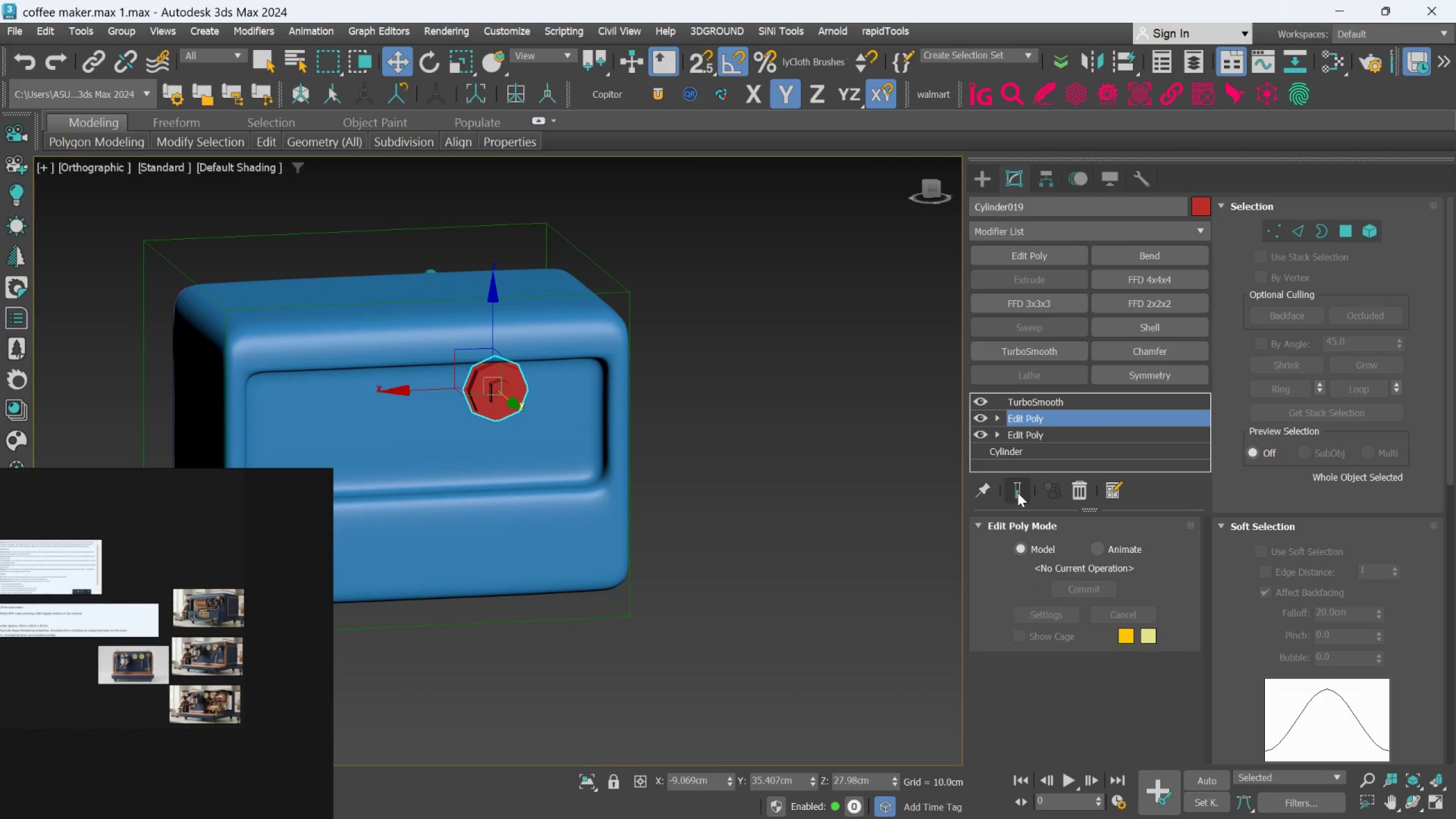 
left_click([1017, 493])
 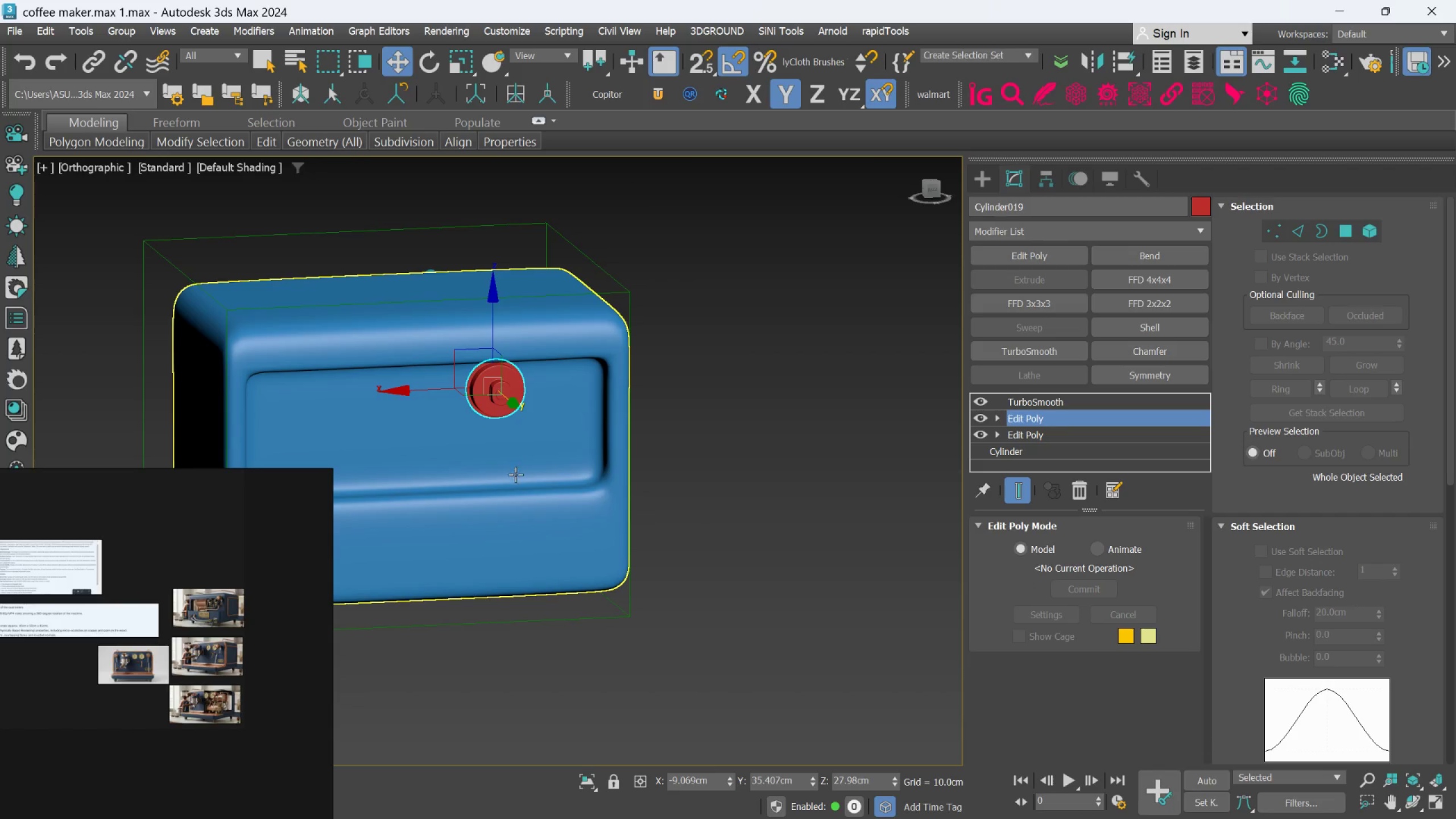 
left_click([514, 478])
 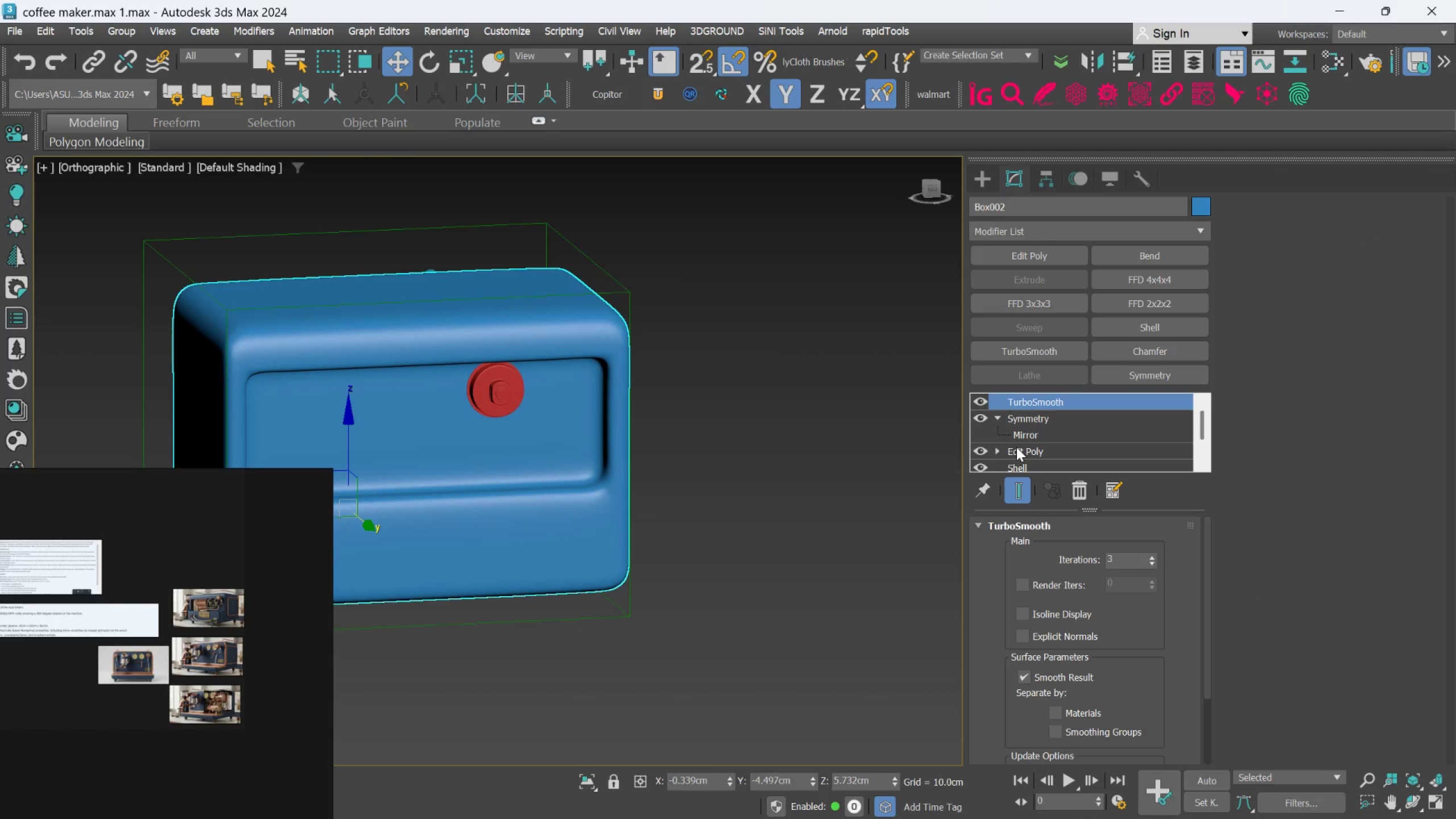 
left_click([1016, 447])
 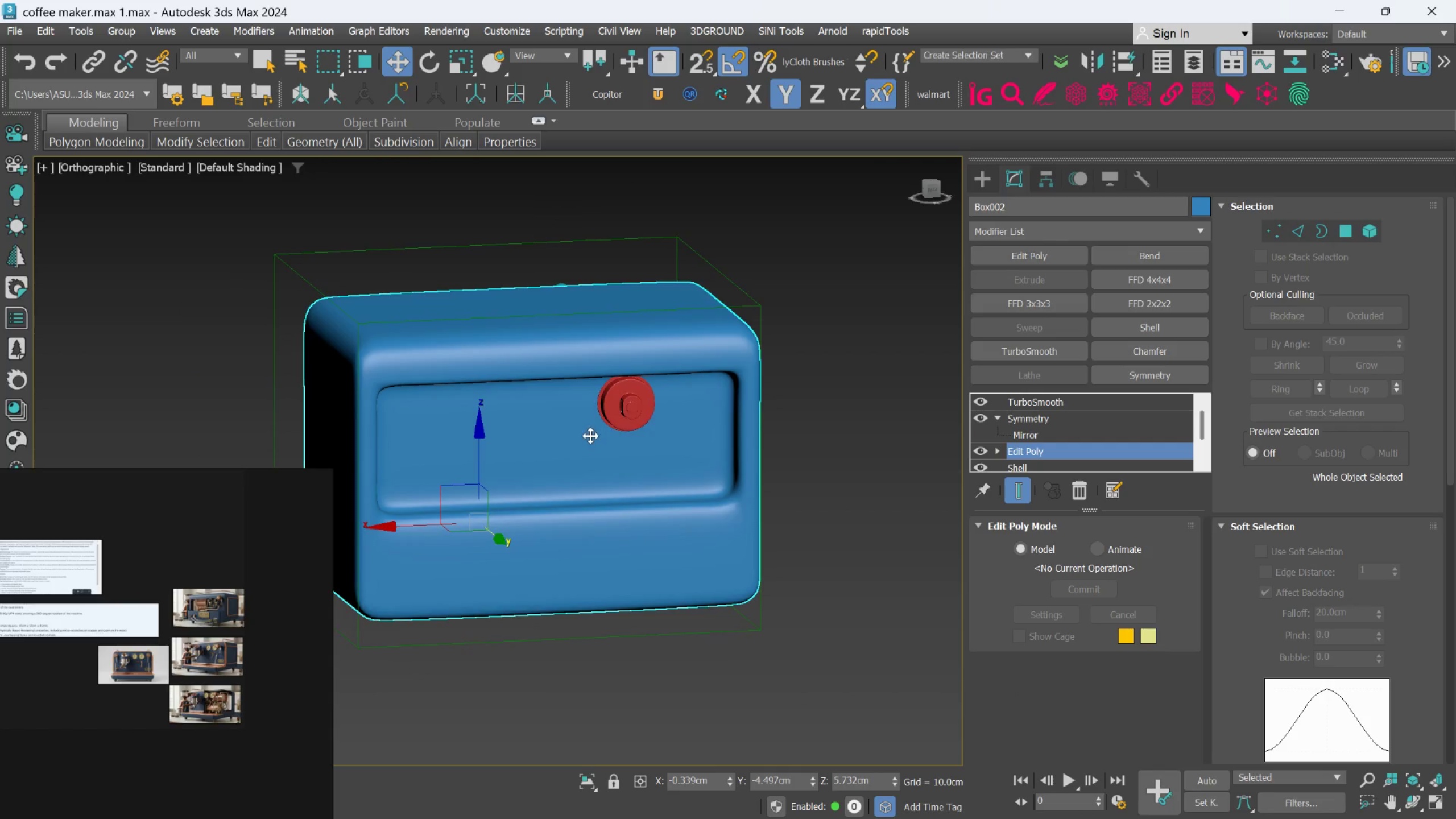 
wait(8.14)
 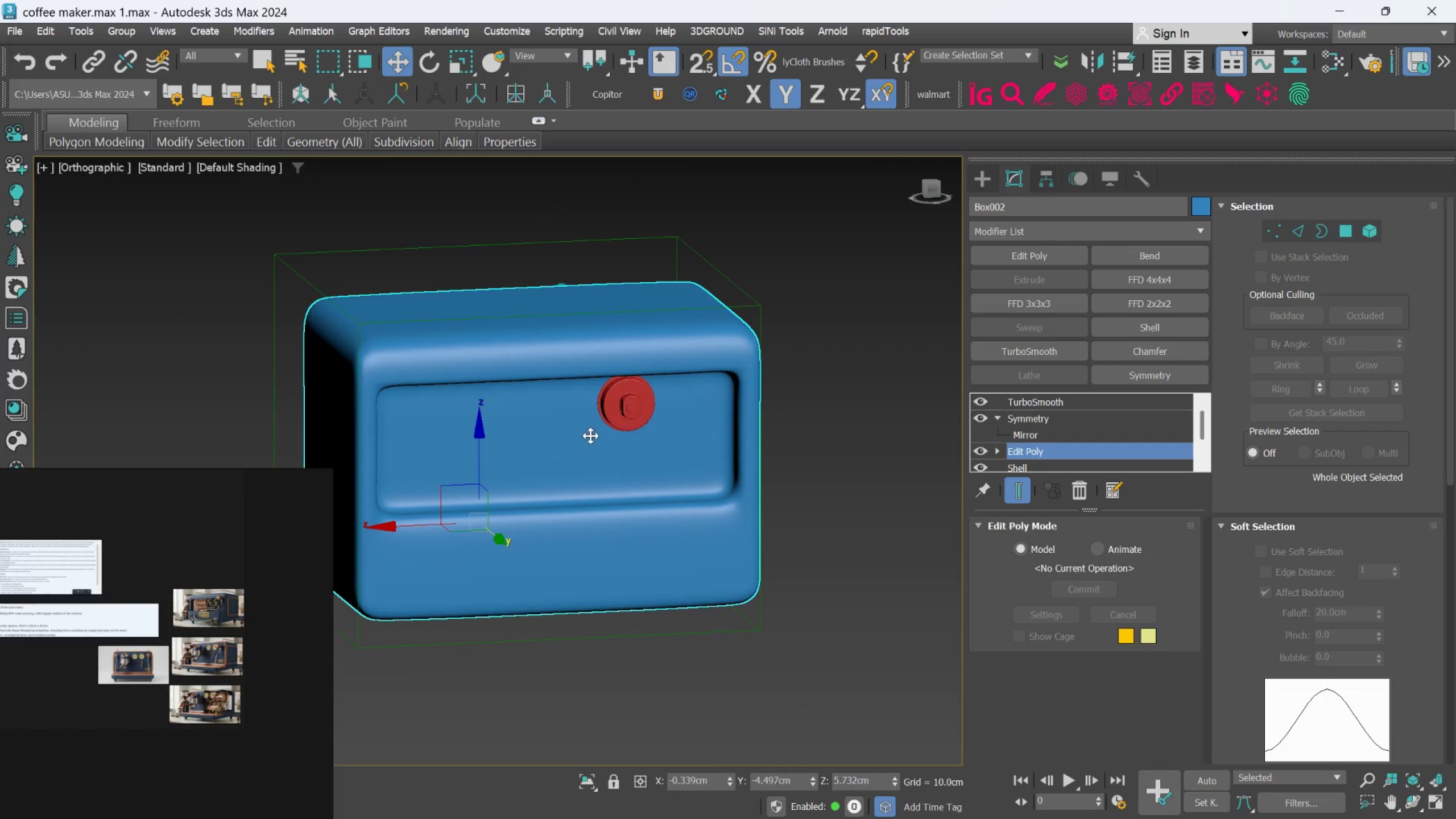 
left_click([1023, 486])
 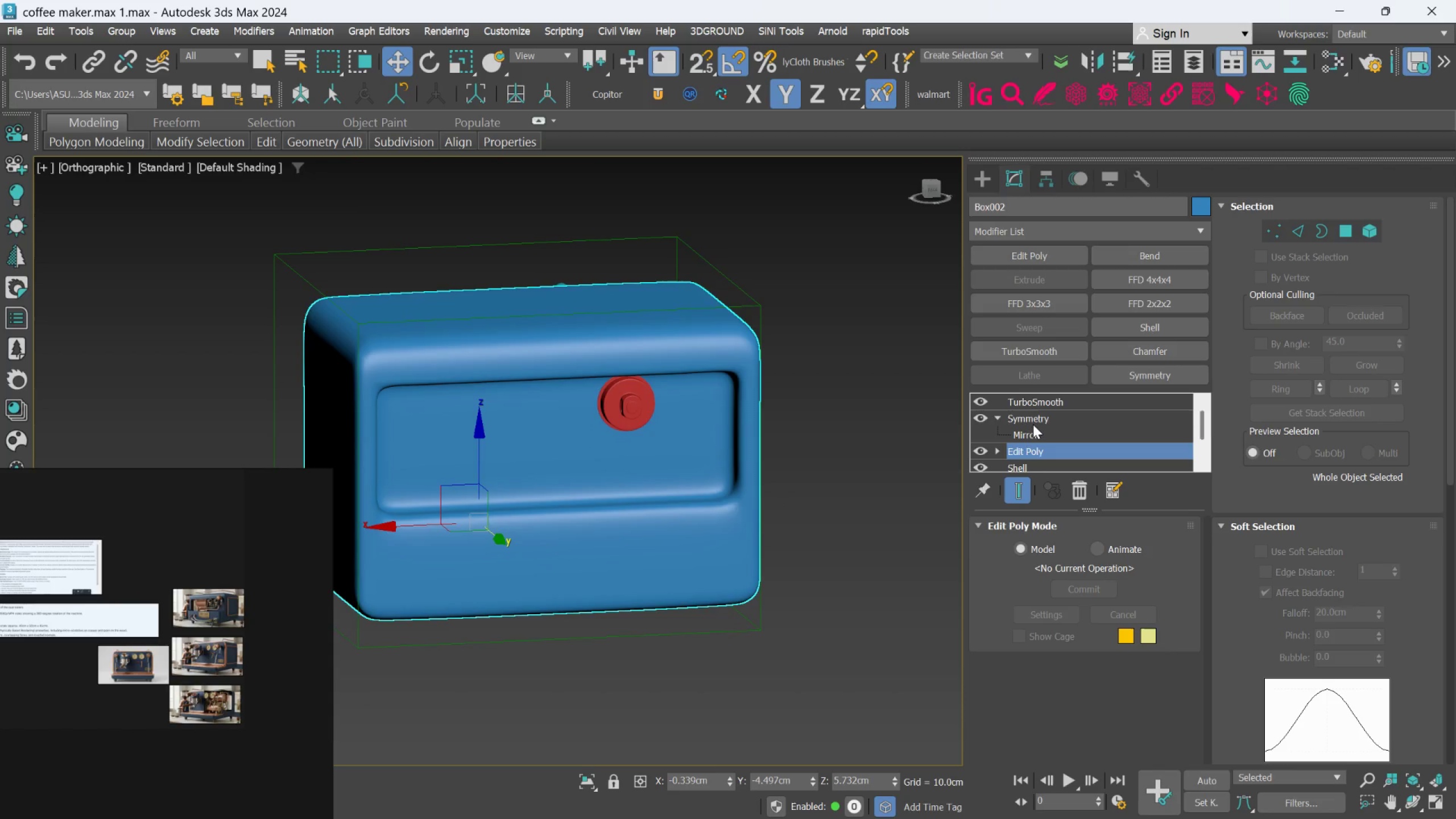 
left_click([1033, 420])
 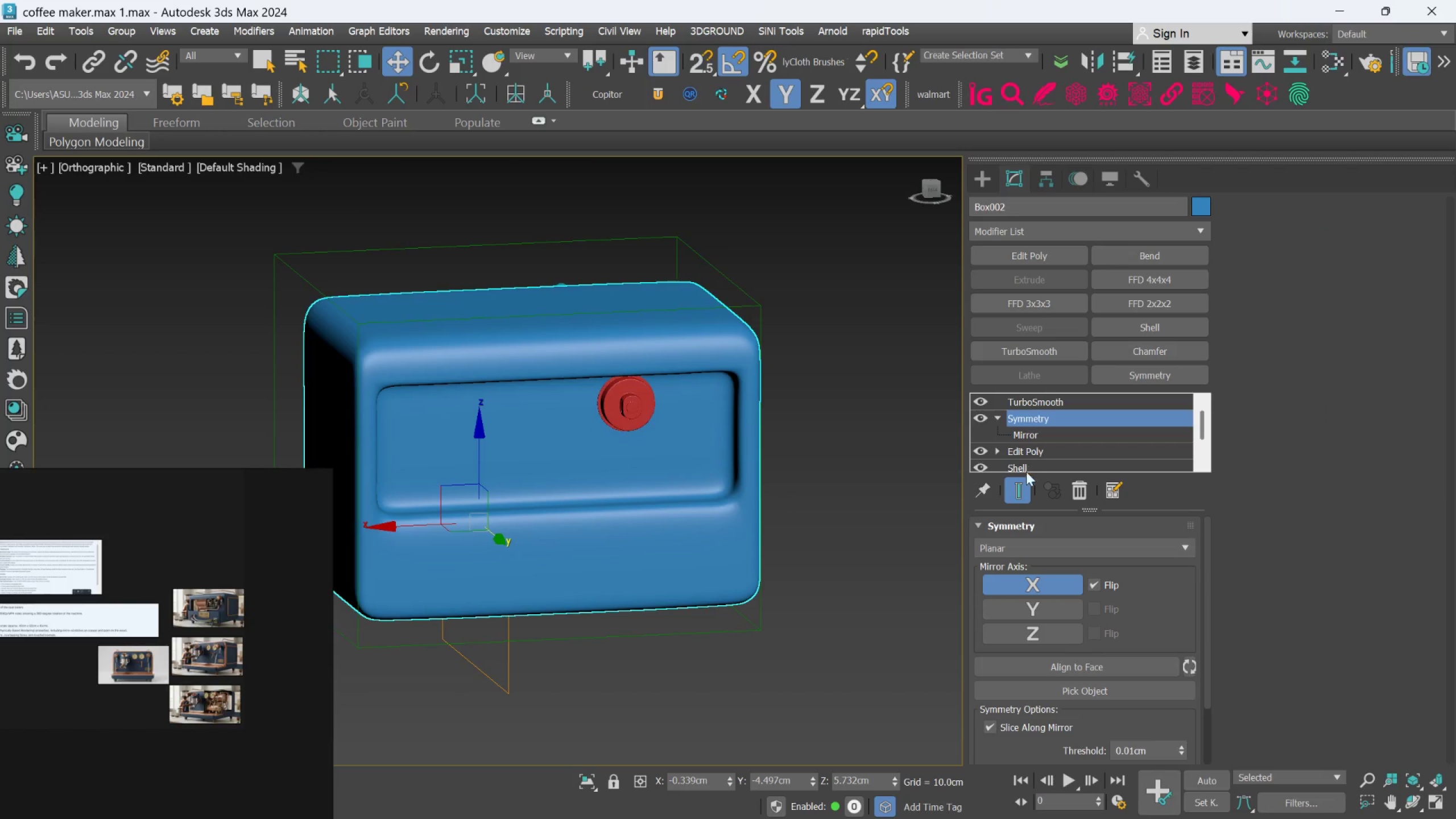 
mouse_move([1027, 476])
 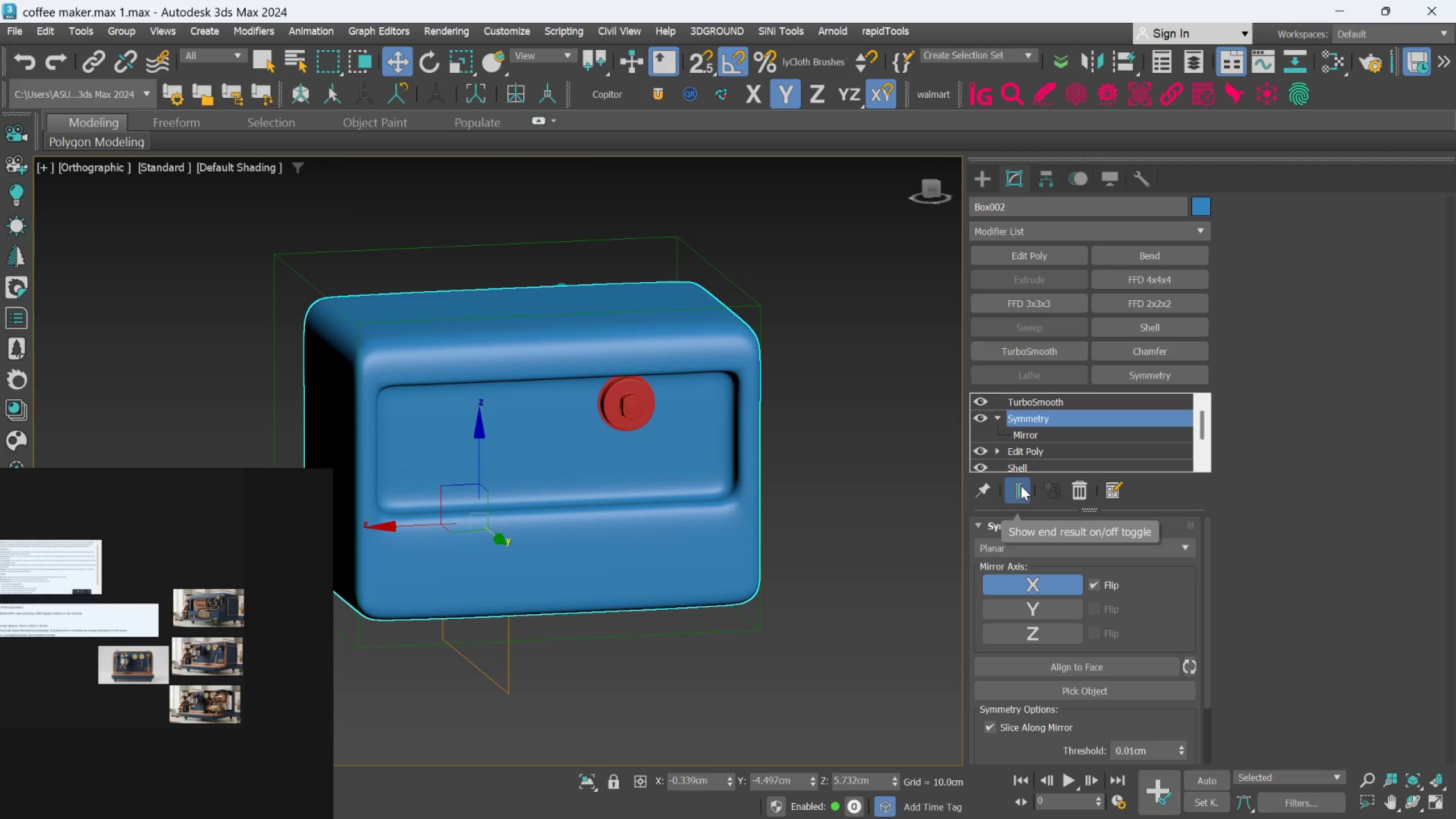 
left_click([1021, 486])
 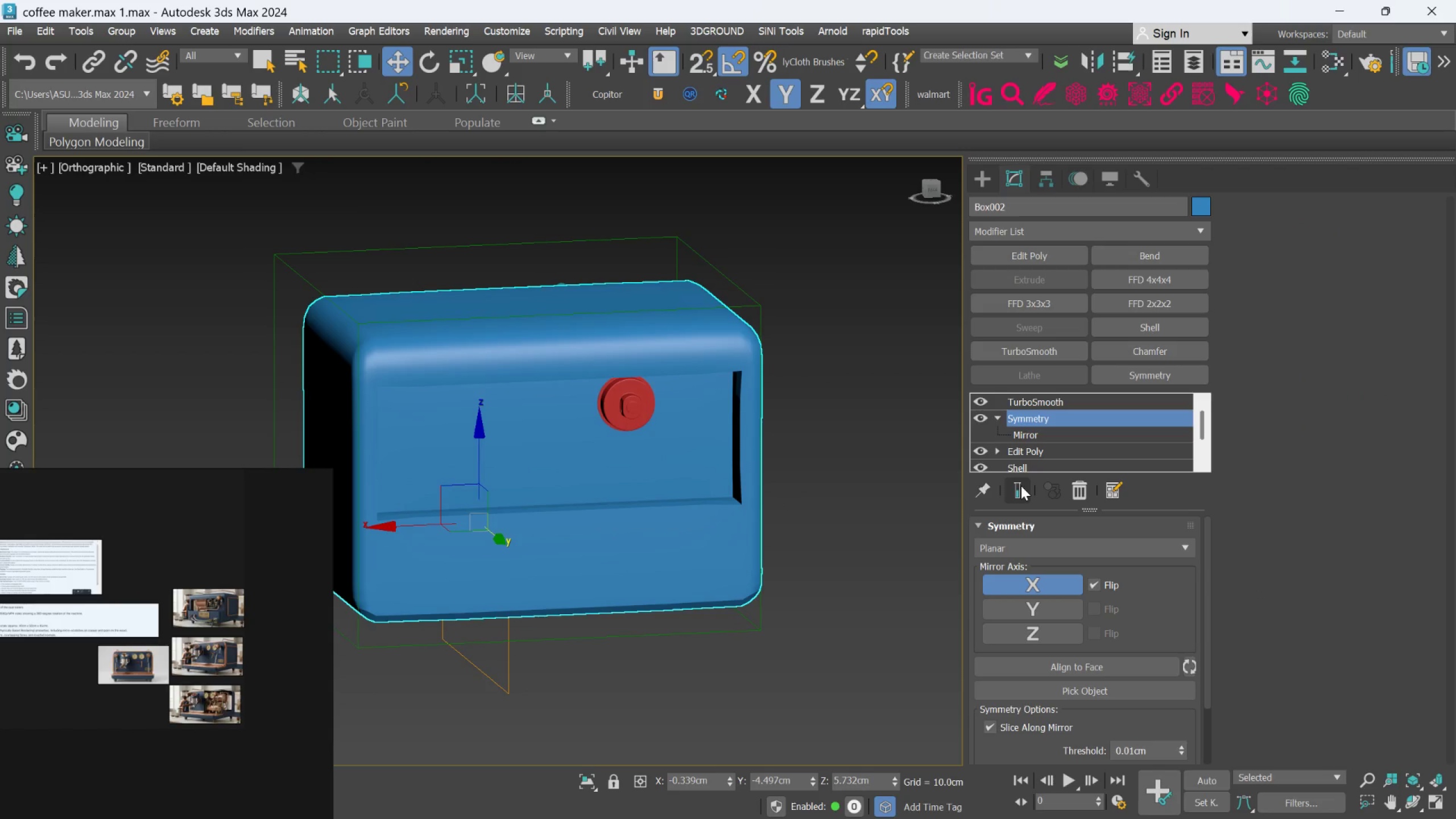 
key(F4)
 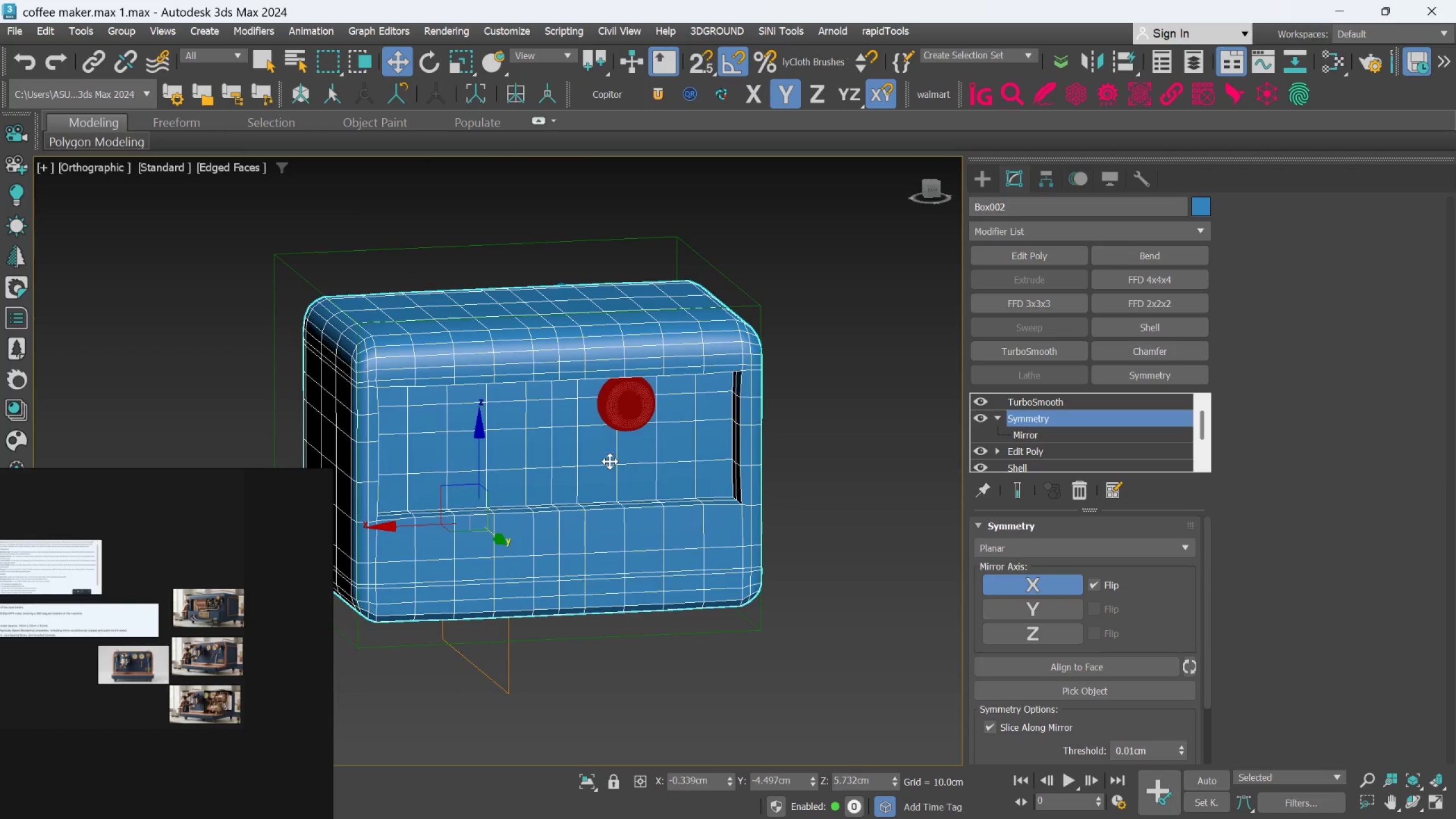 
scroll: coordinate [598, 469], scroll_direction: down, amount: 2.0
 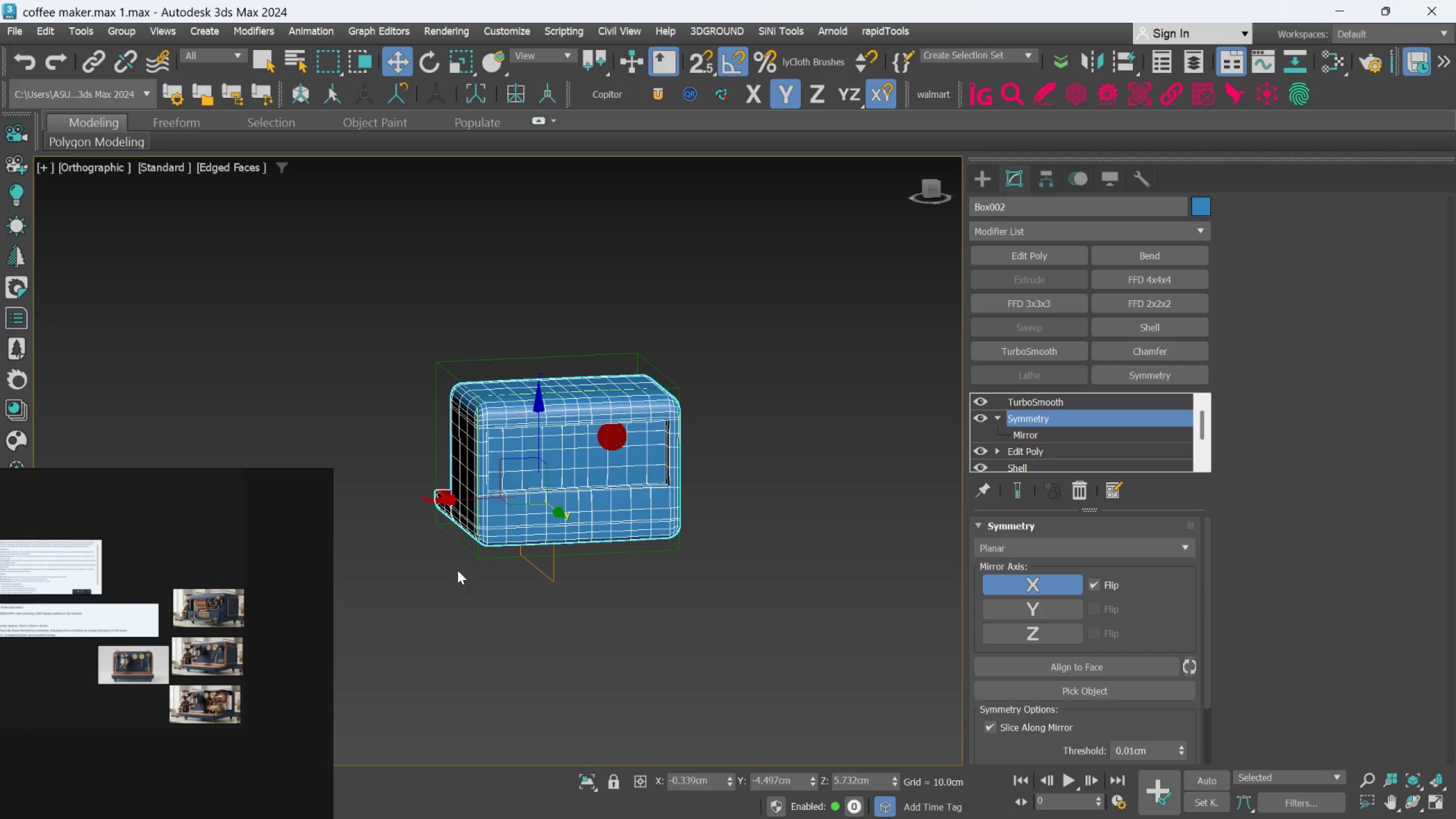 
hold_key(key=AltLeft, duration=0.94)
 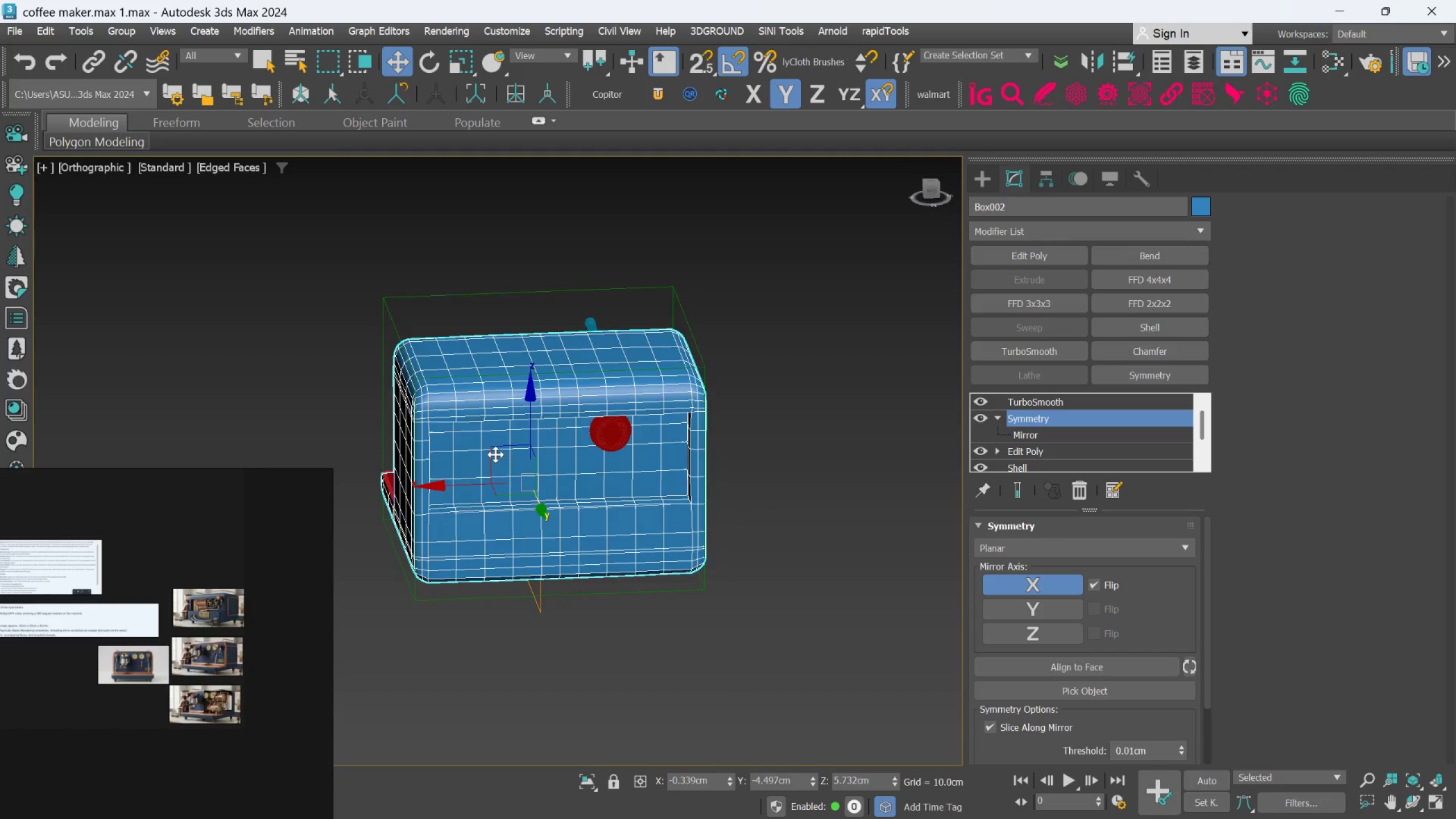 
scroll: coordinate [590, 485], scroll_direction: up, amount: 1.0
 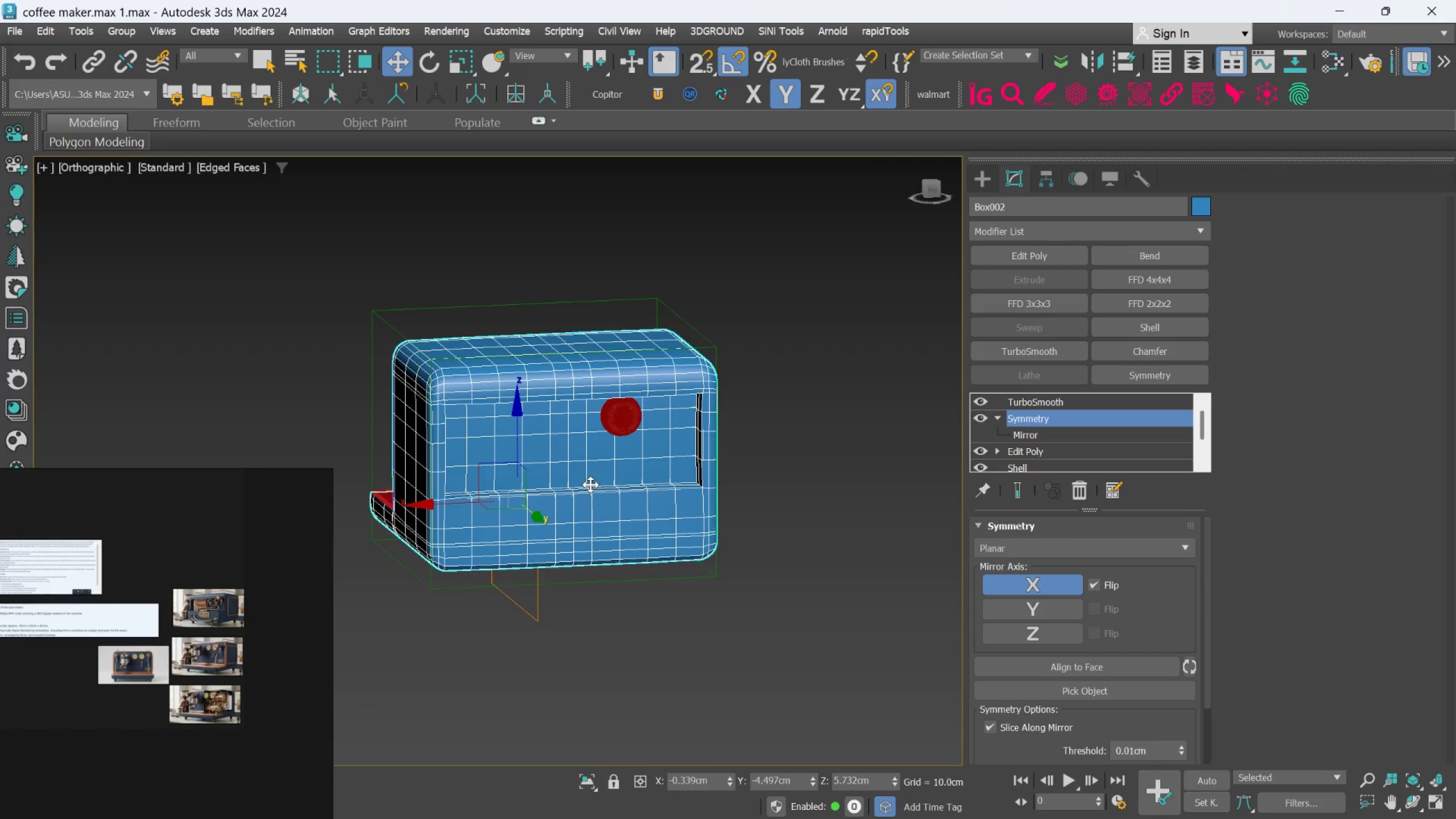 
hold_key(key=AltLeft, duration=0.98)
 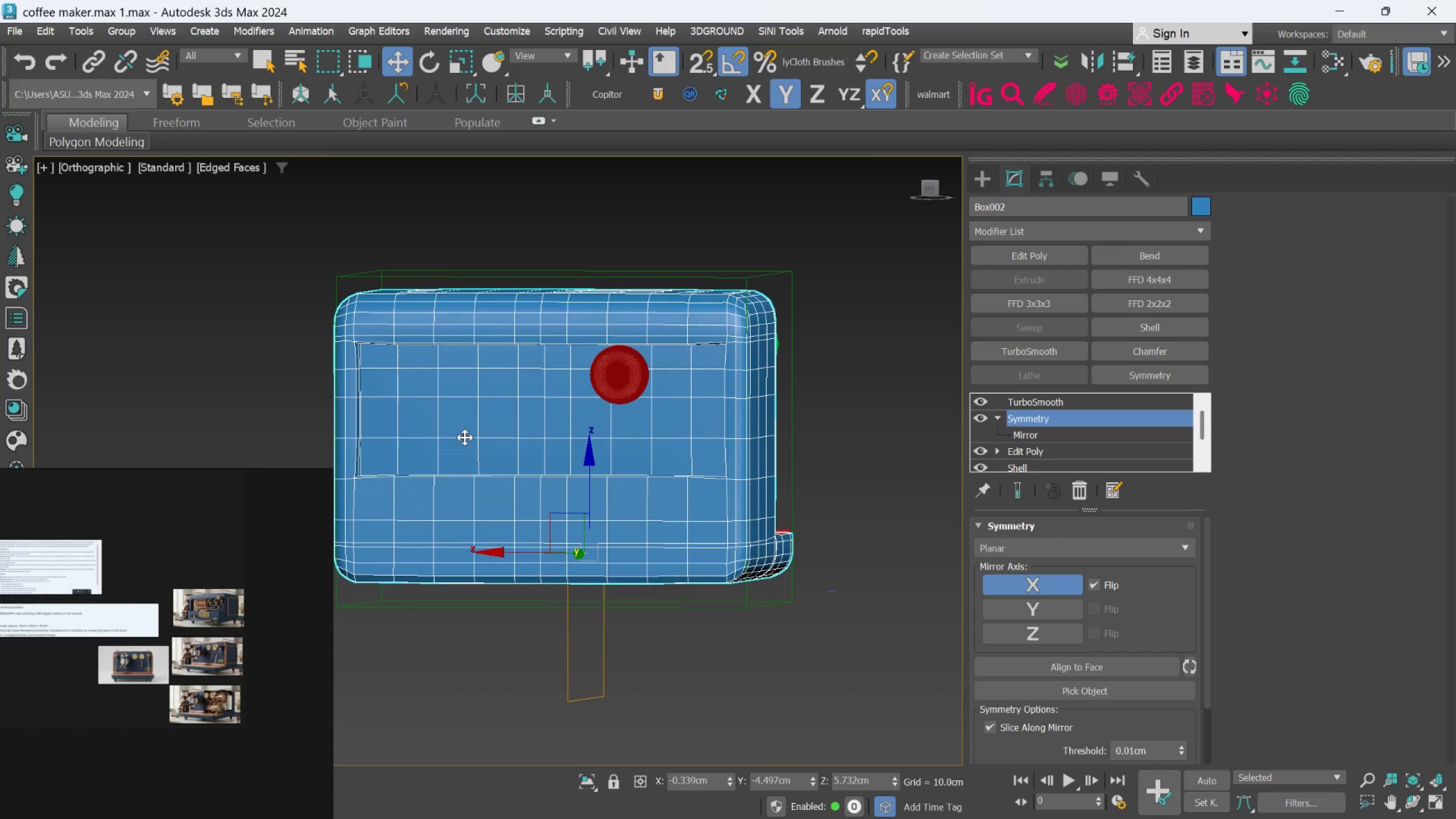 
scroll: coordinate [495, 454], scroll_direction: up, amount: 1.0
 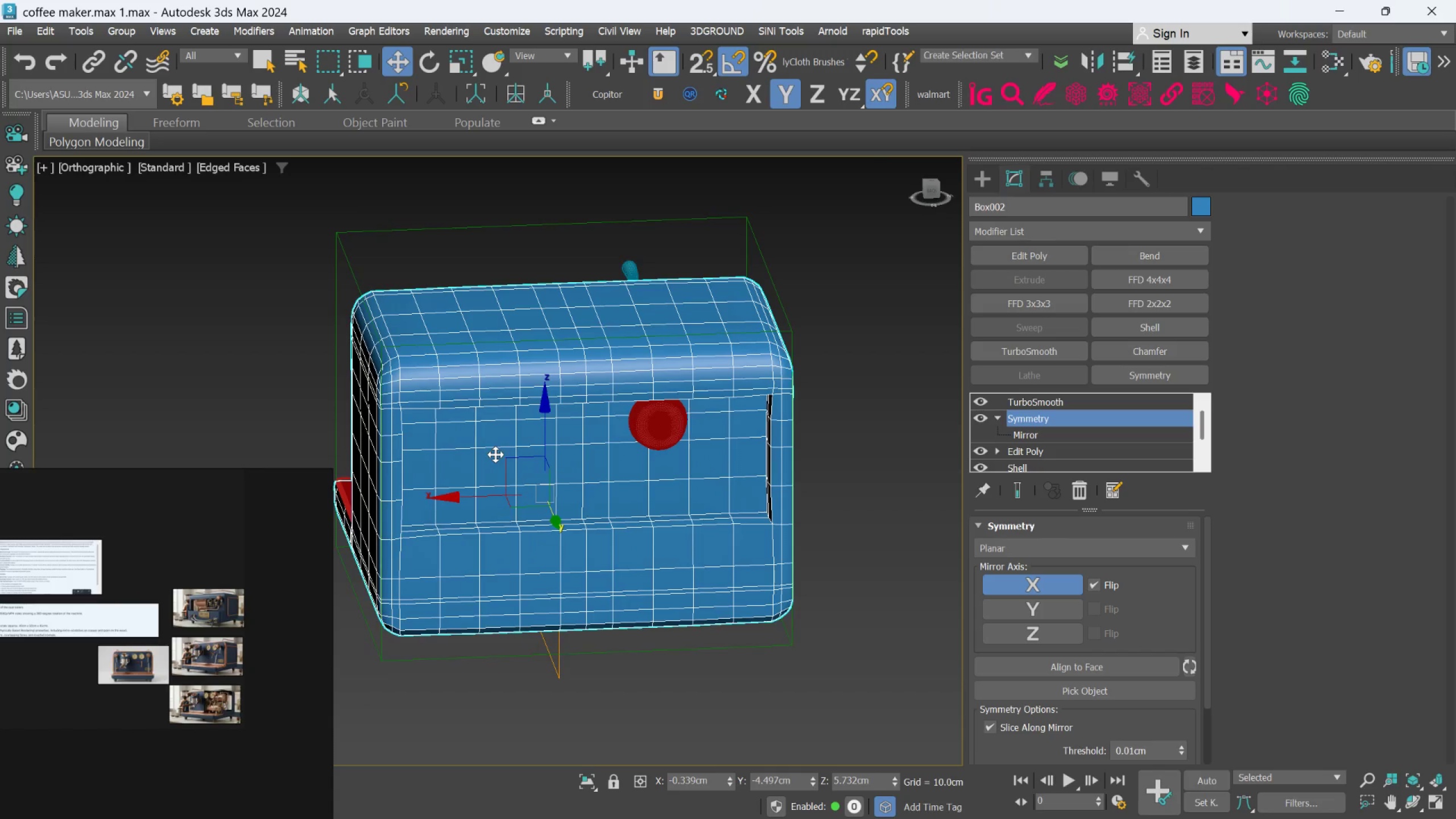 
hold_key(key=AltLeft, duration=1.62)
 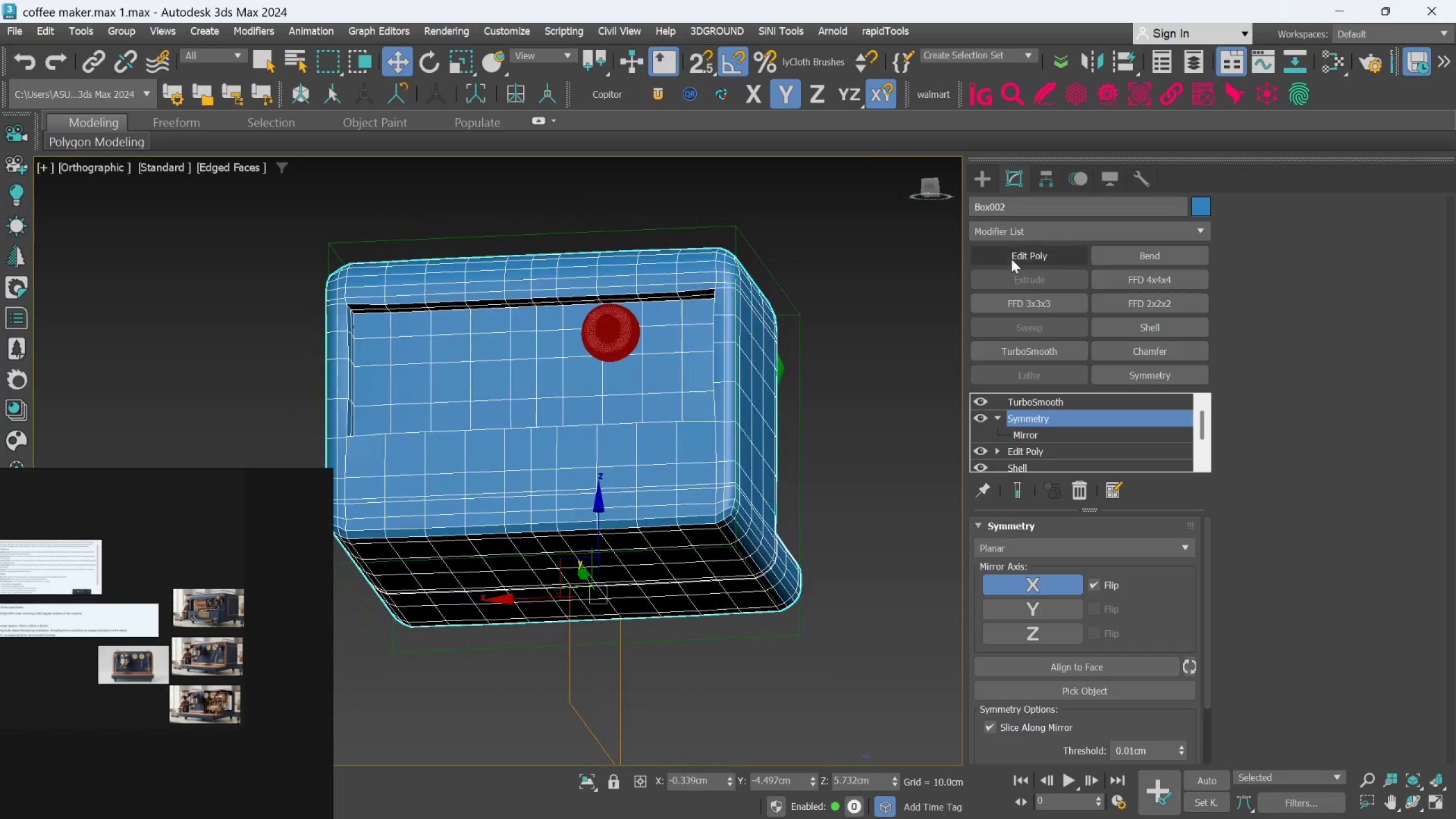 
left_click([1011, 258])
 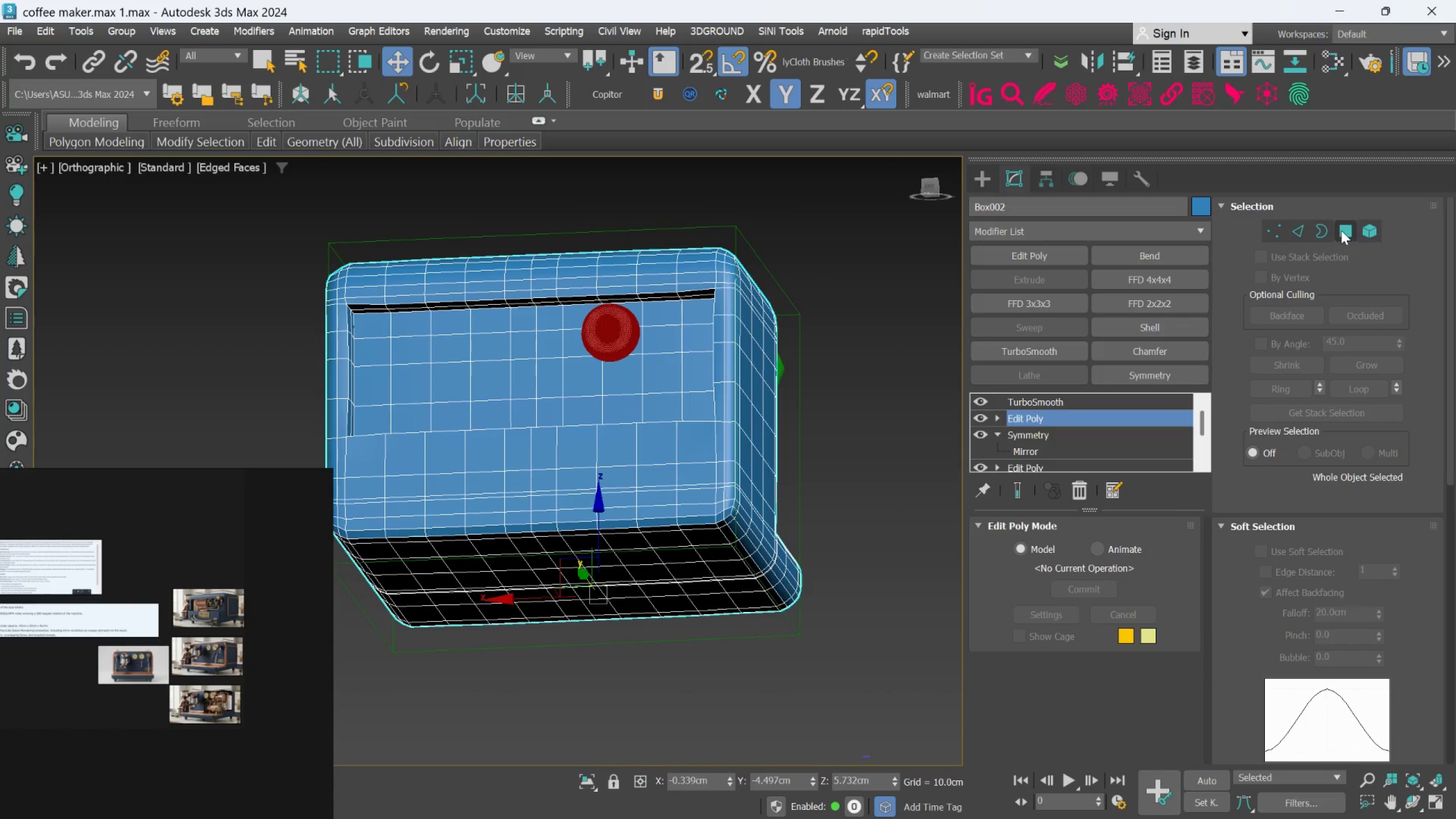 
hold_key(key=AltLeft, duration=0.55)
 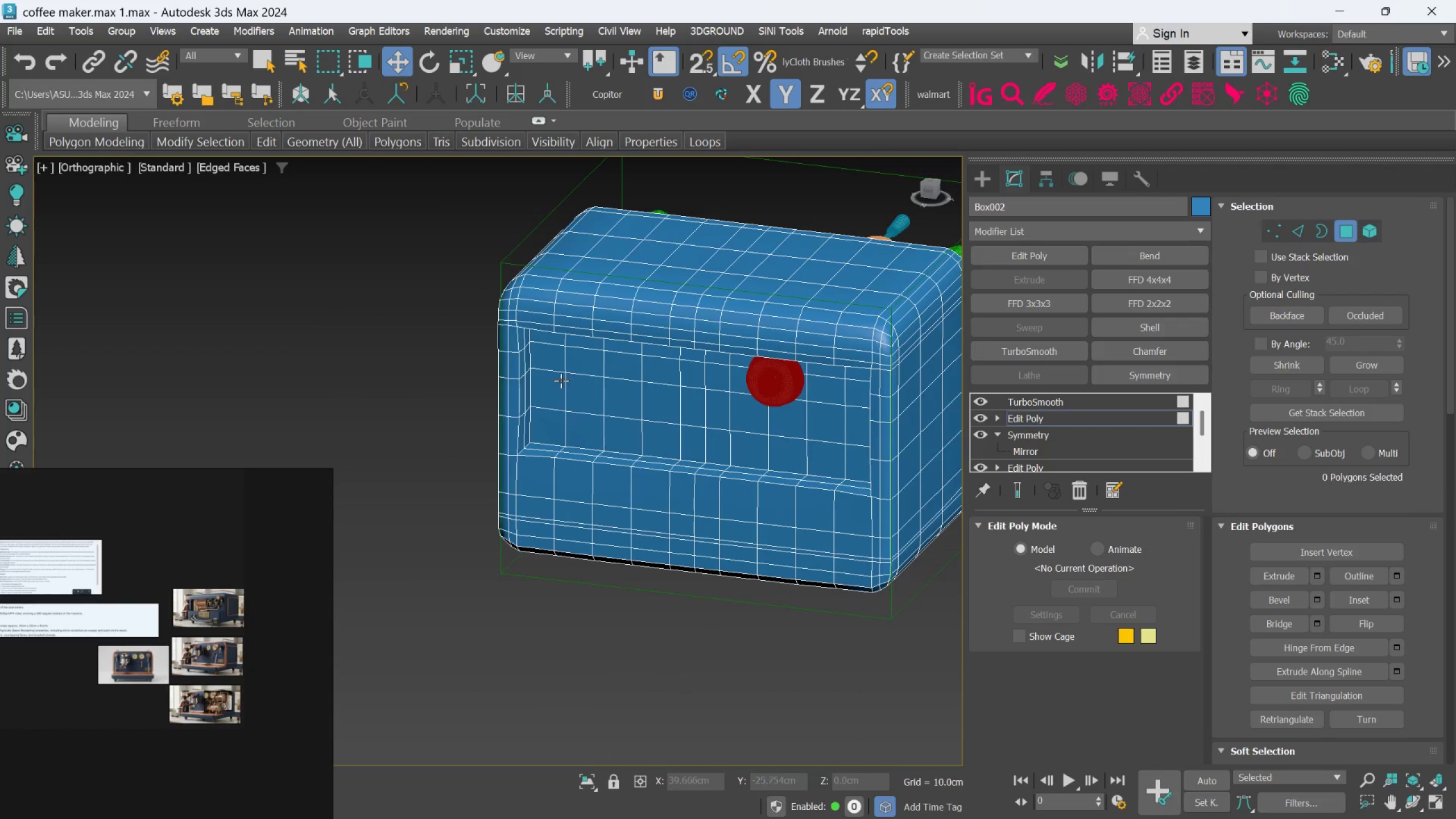 
hold_key(key=AltLeft, duration=0.61)
 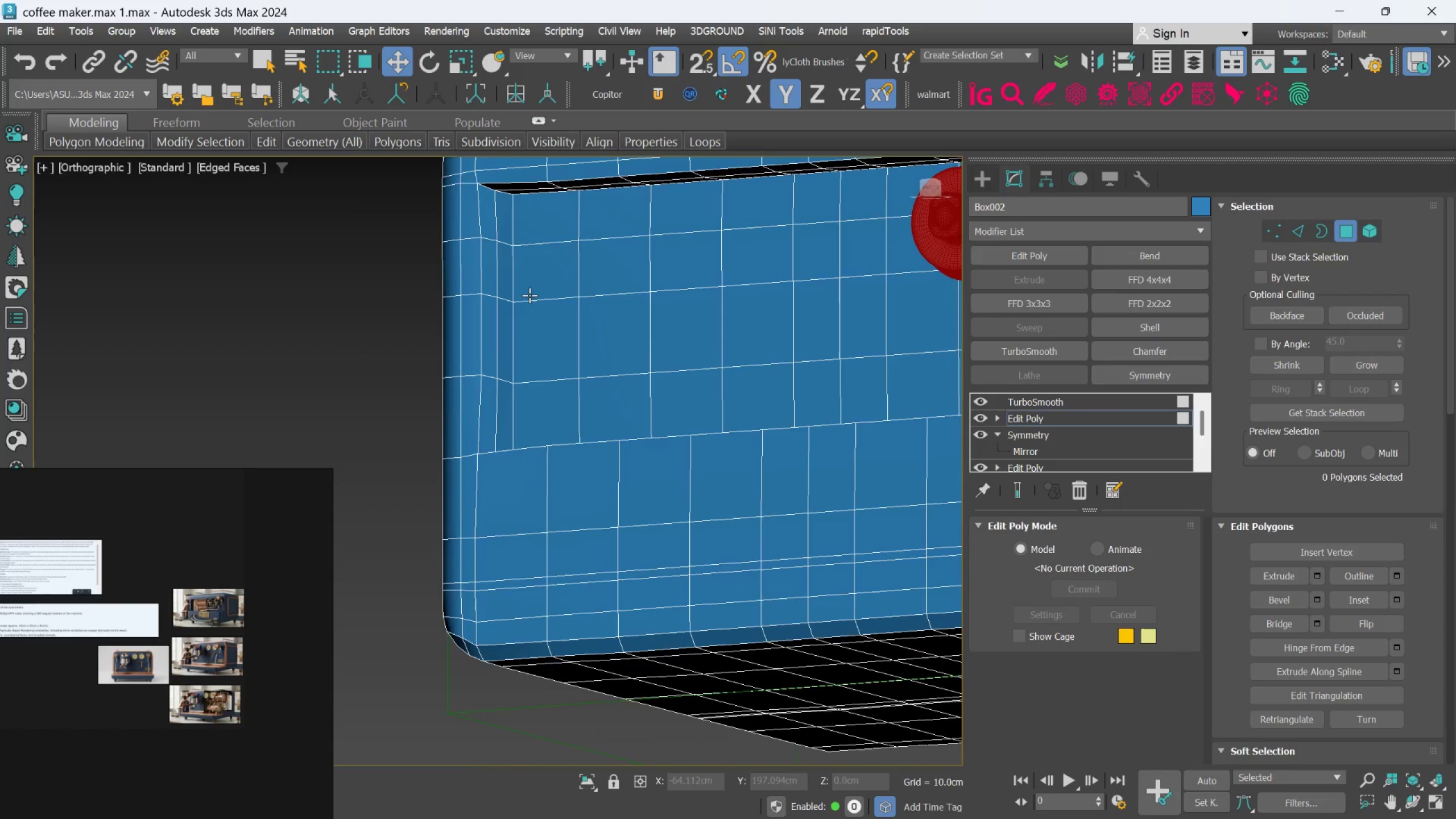 
scroll: coordinate [526, 357], scroll_direction: up, amount: 2.0
 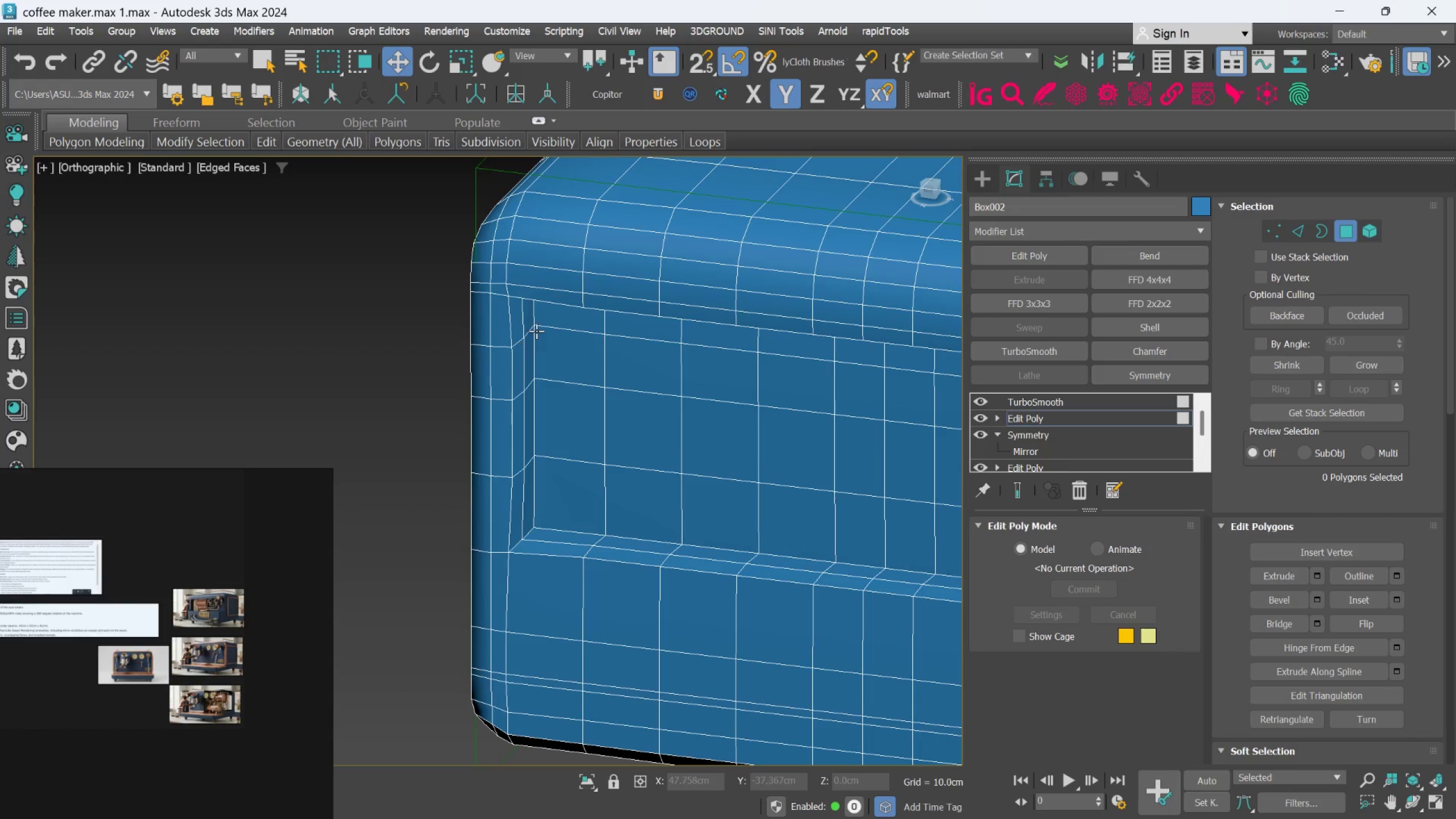 
scroll: coordinate [533, 300], scroll_direction: down, amount: 1.0
 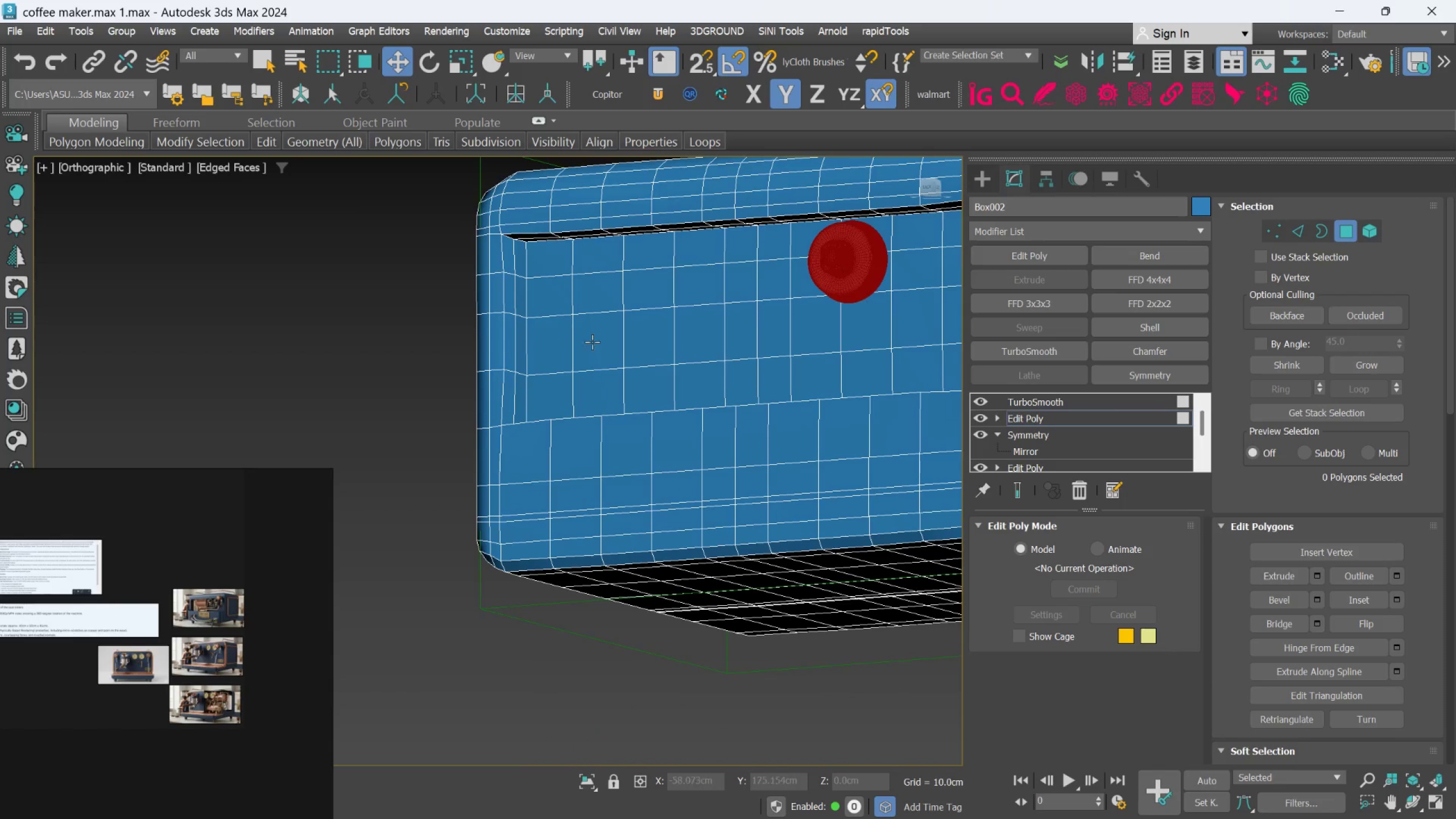 
scroll: coordinate [557, 307], scroll_direction: up, amount: 1.0
 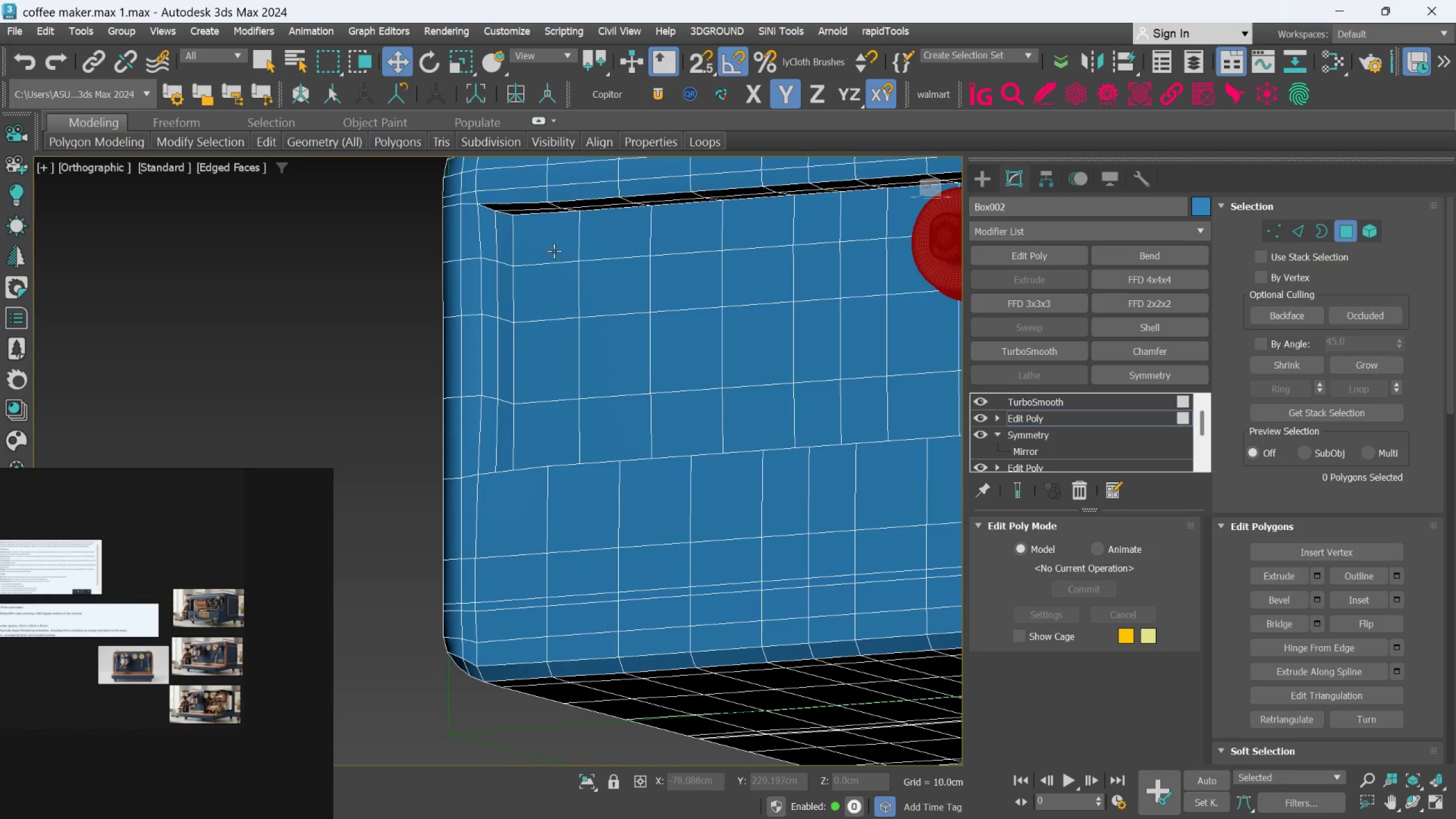 
left_click([553, 247])
 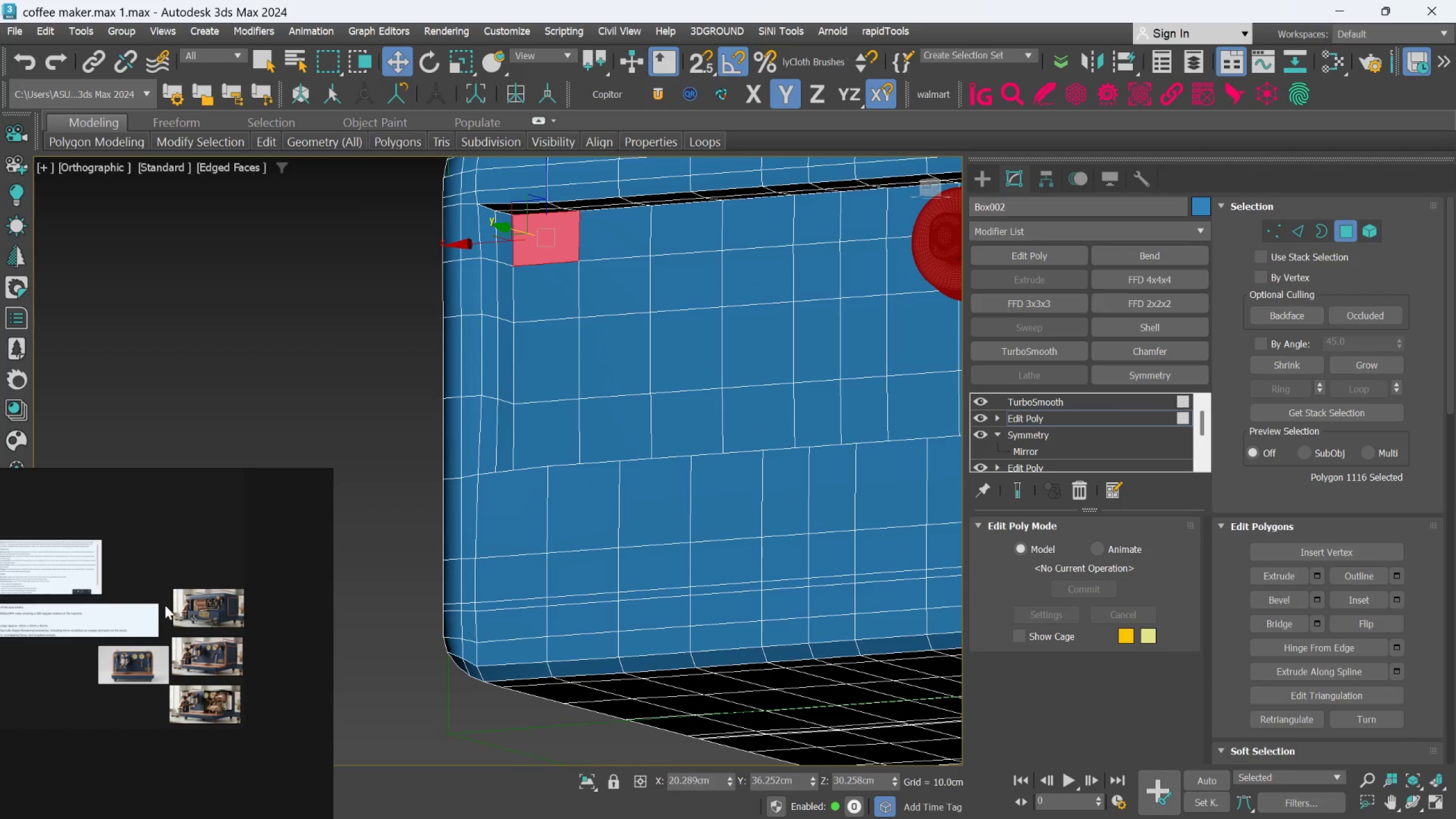 
scroll: coordinate [136, 685], scroll_direction: up, amount: 2.0
 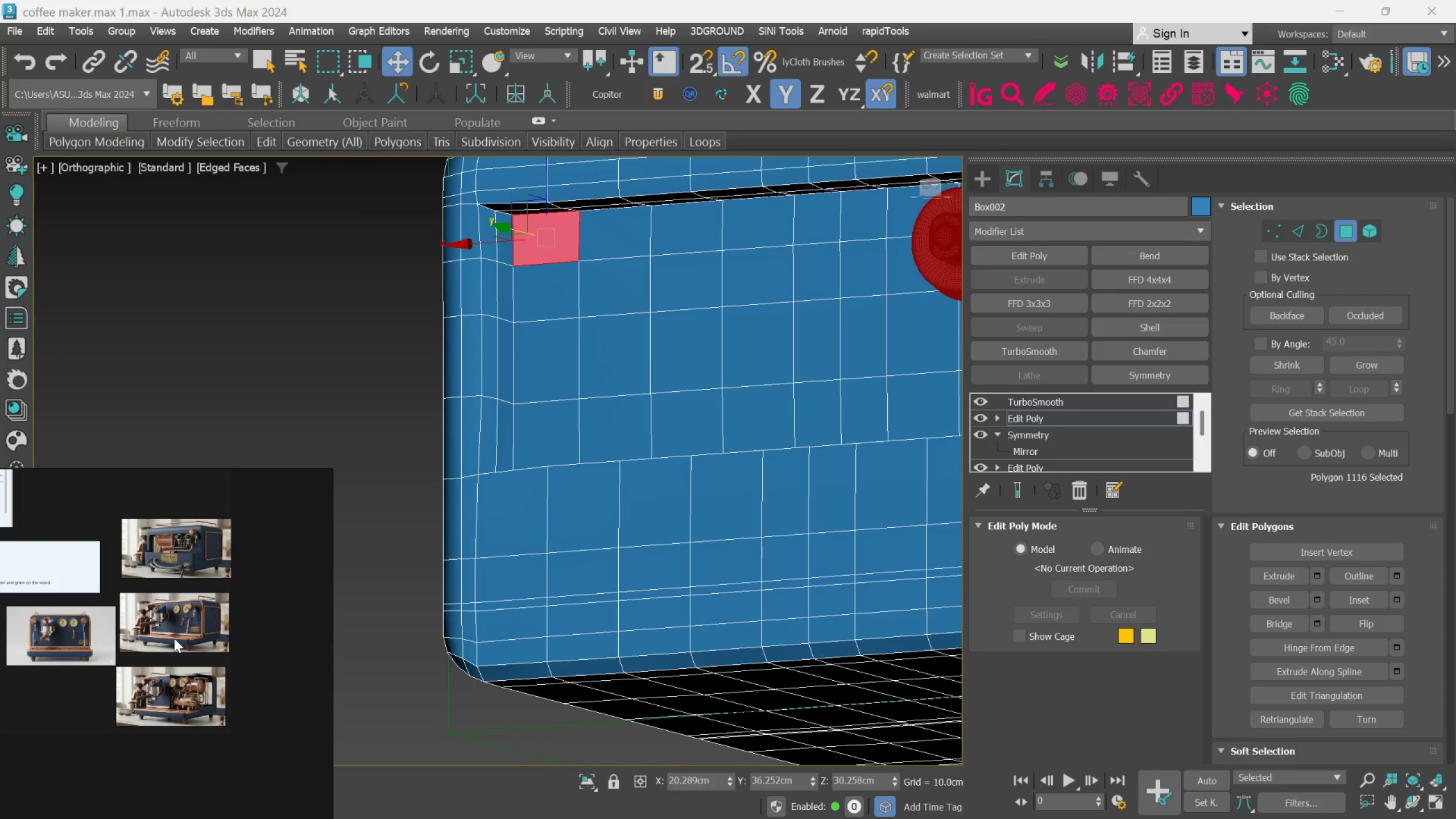 
scroll: coordinate [191, 653], scroll_direction: down, amount: 8.0
 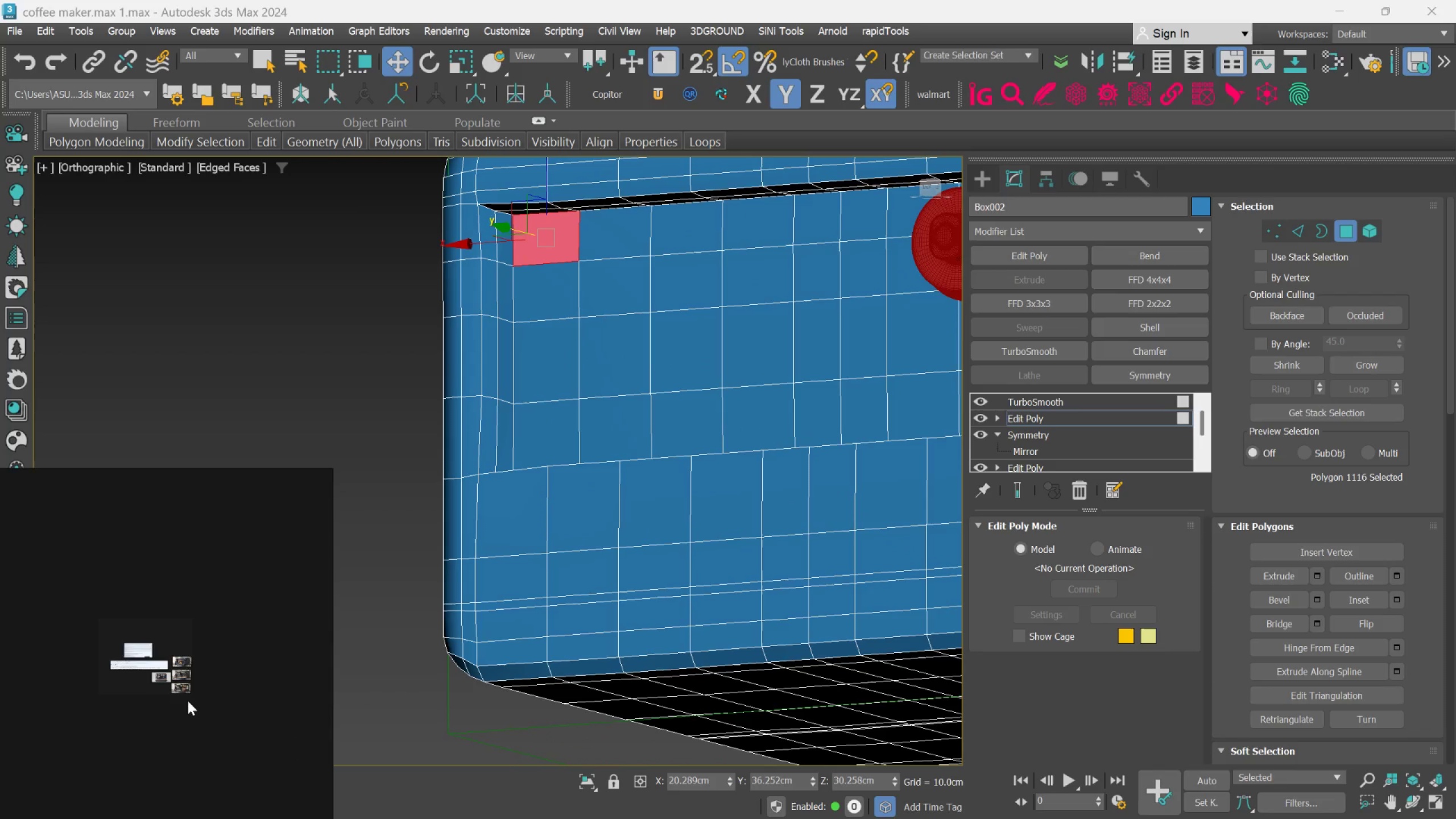 
scroll: coordinate [171, 635], scroll_direction: up, amount: 16.0
 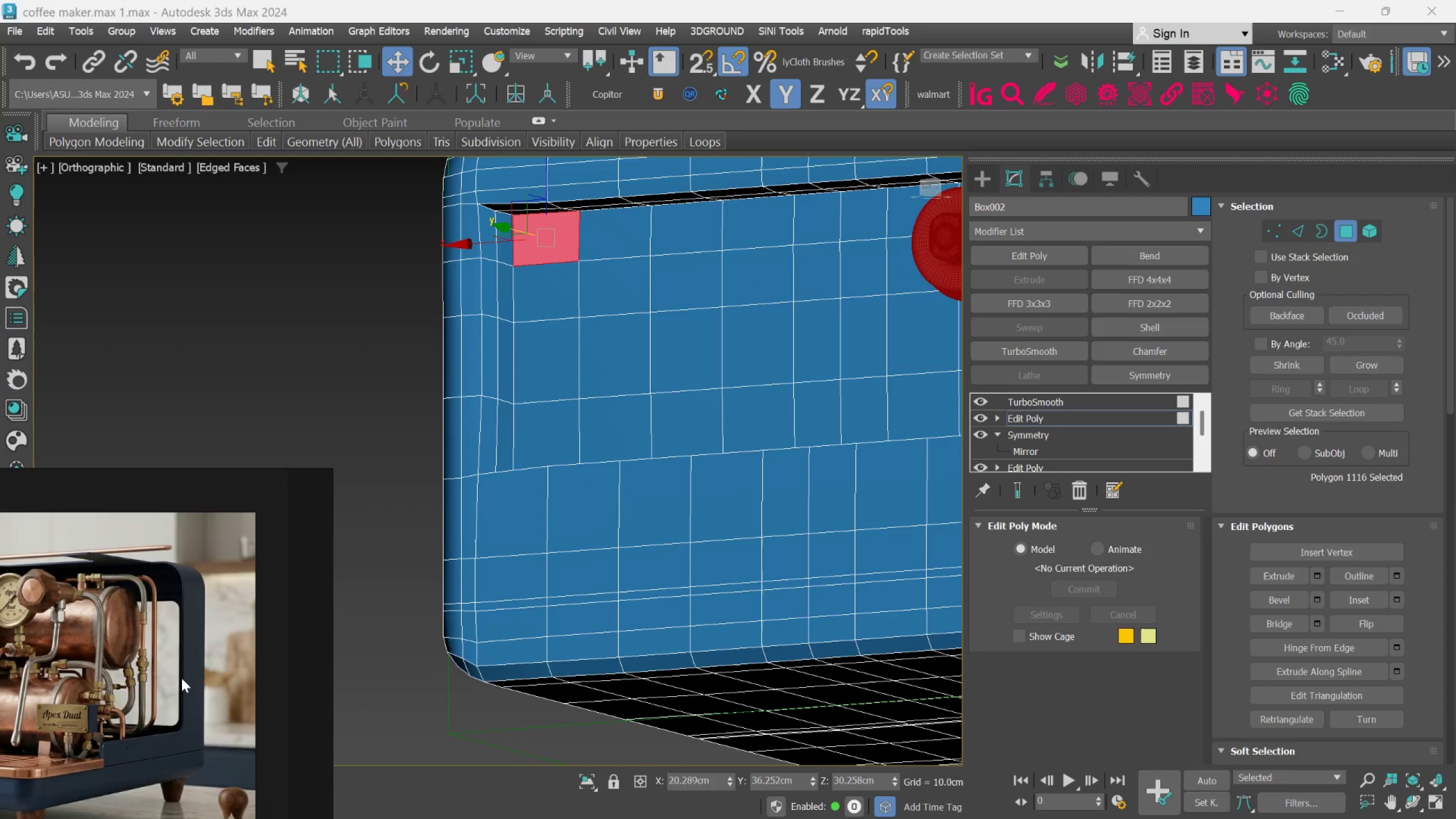 
scroll: coordinate [184, 647], scroll_direction: down, amount: 8.0
 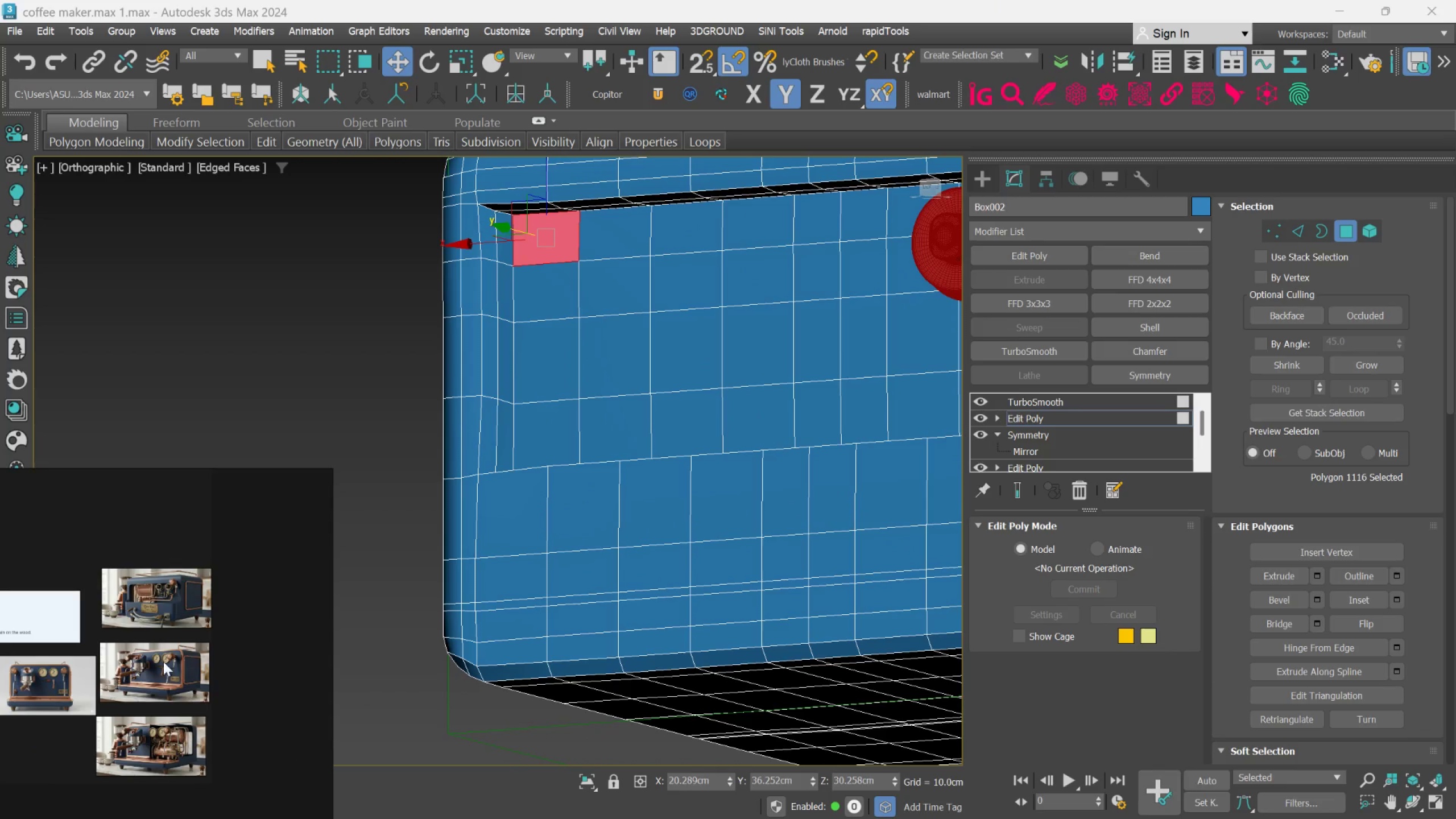 
scroll: coordinate [143, 587], scroll_direction: up, amount: 6.0
 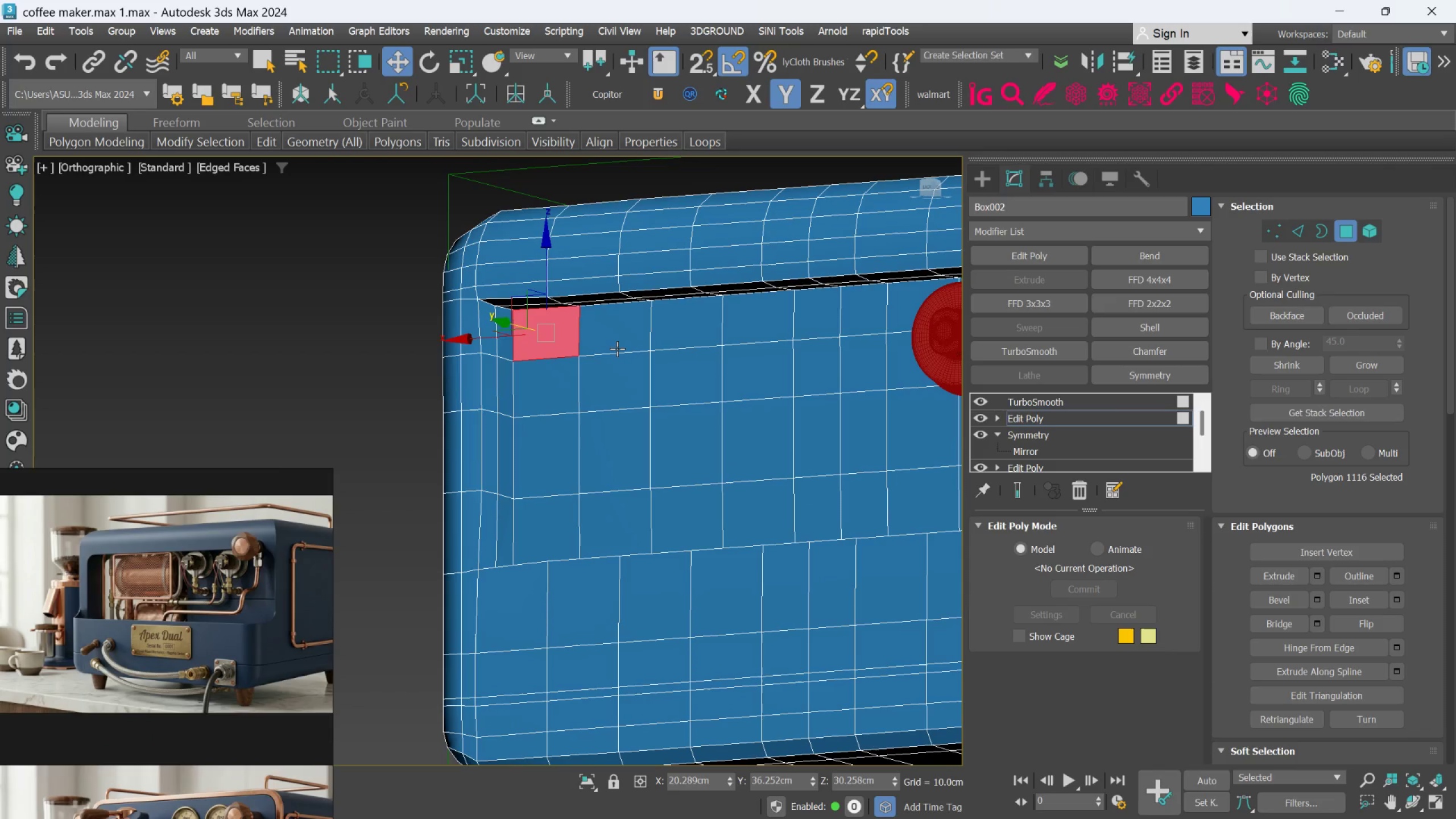 
wait(6.55)
 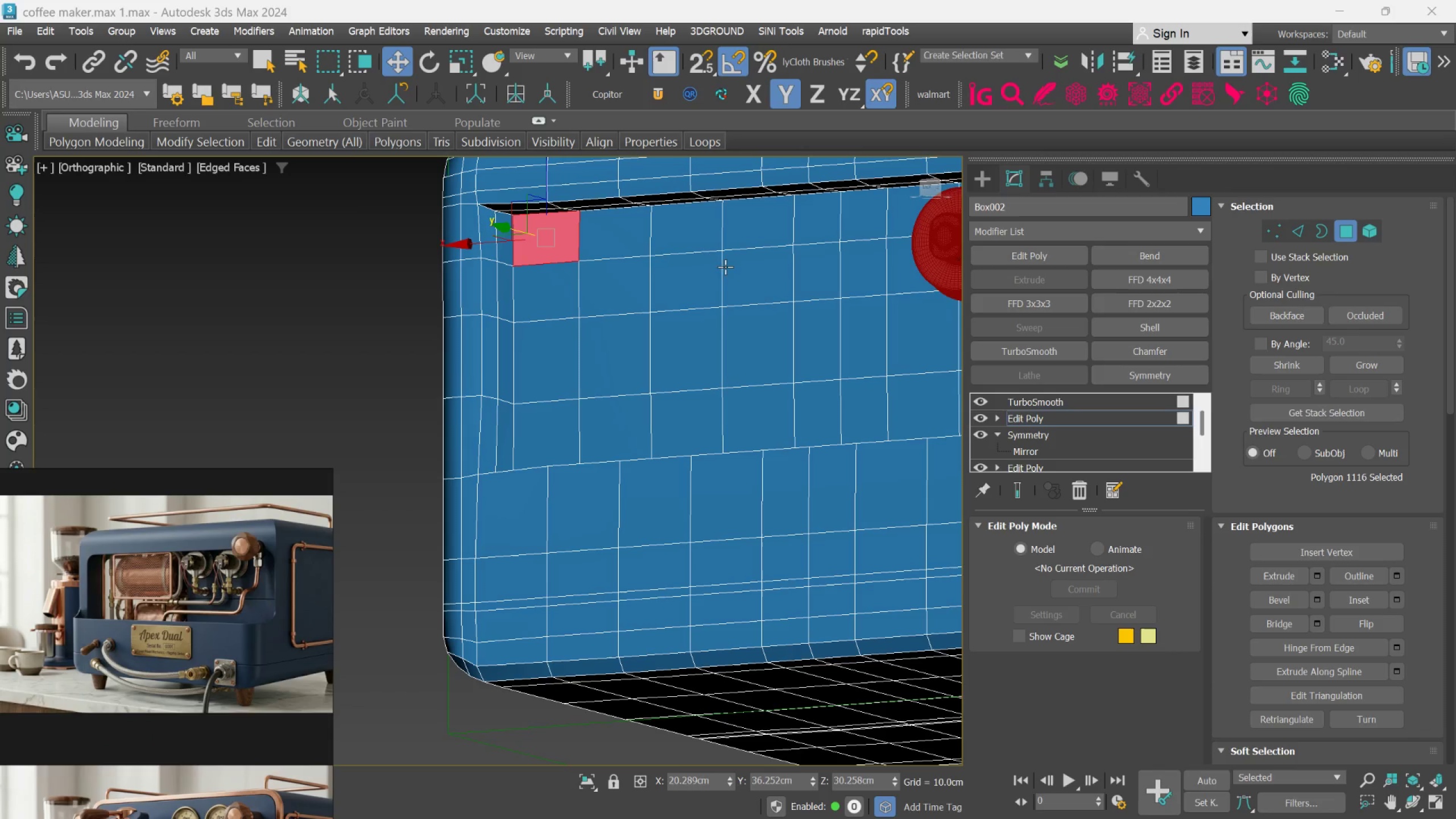 
hold_key(key=ControlLeft, duration=1.26)
double_click([671, 337])
 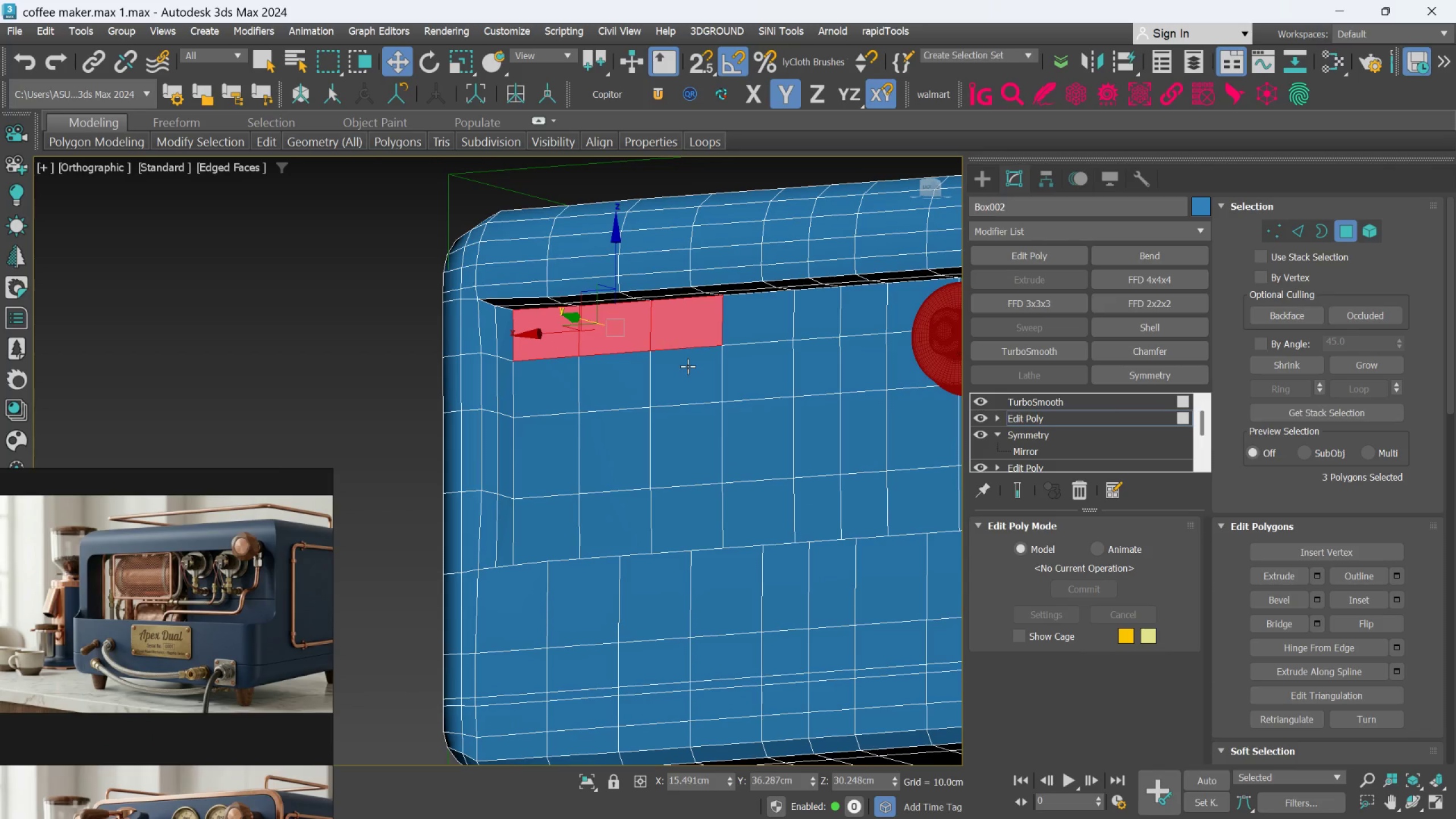 
triple_click([688, 370])
 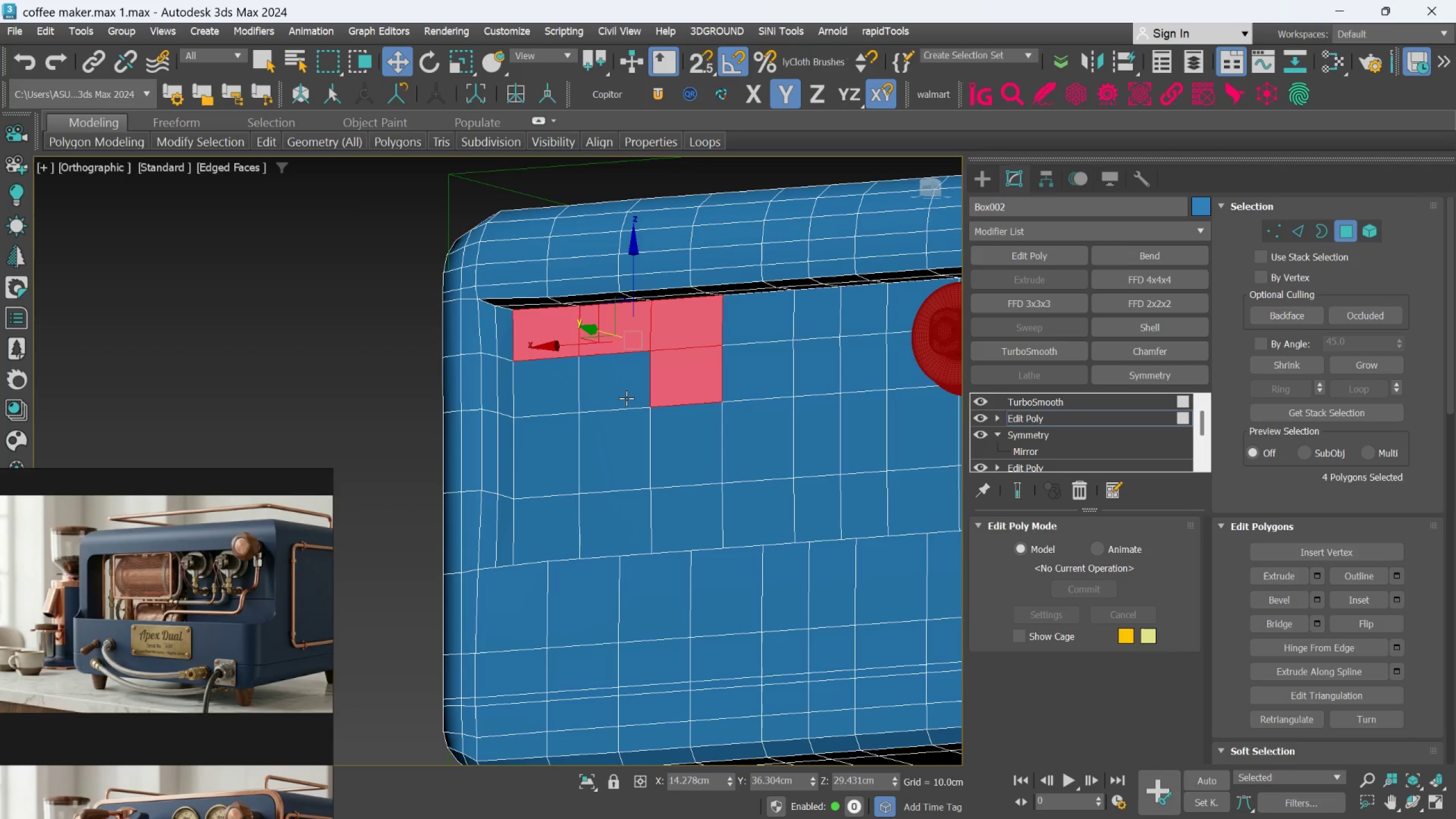 
left_click([571, 391])
 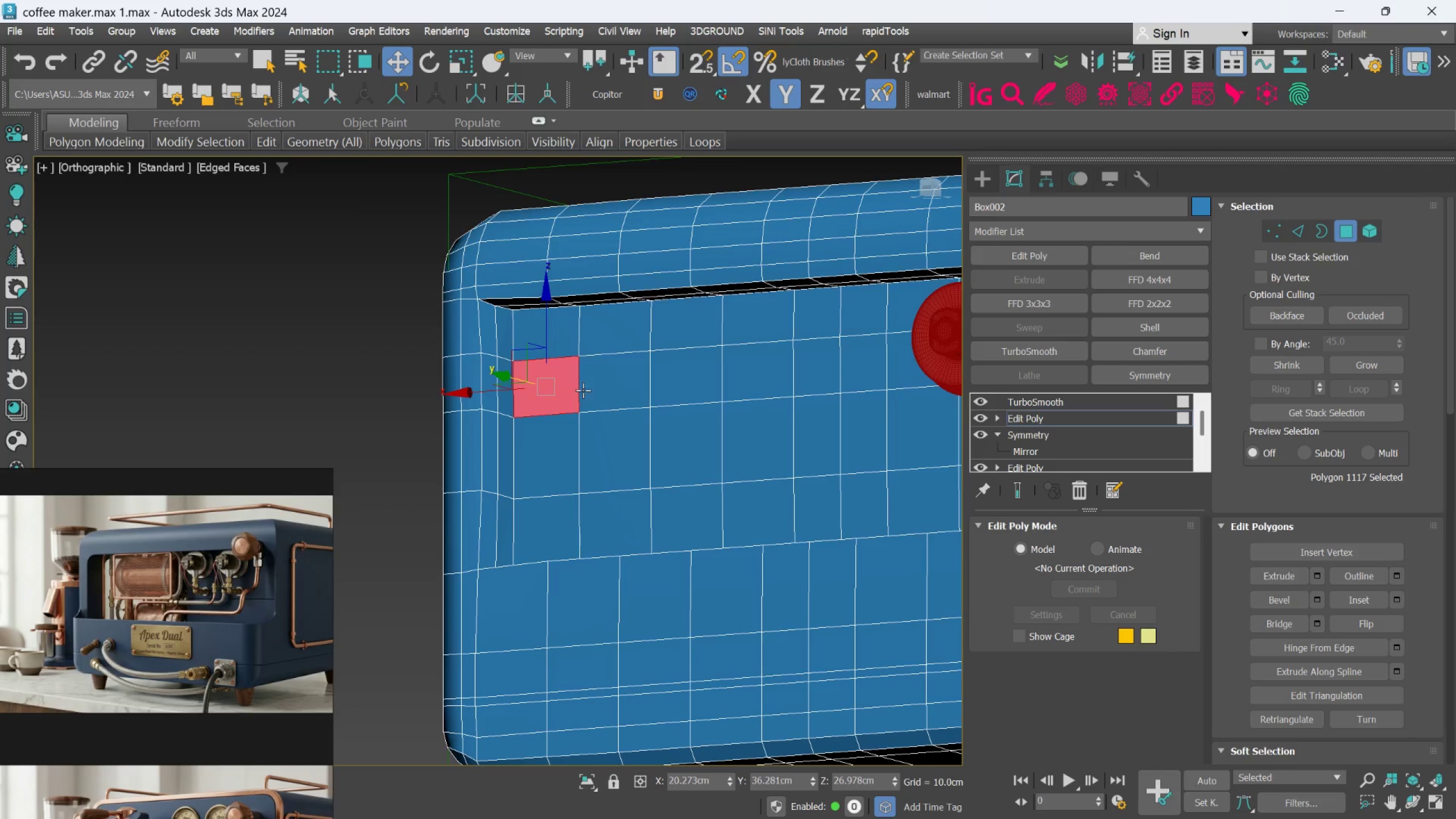 
hold_key(key=ControlLeft, duration=1.88)
double_click([663, 373])
 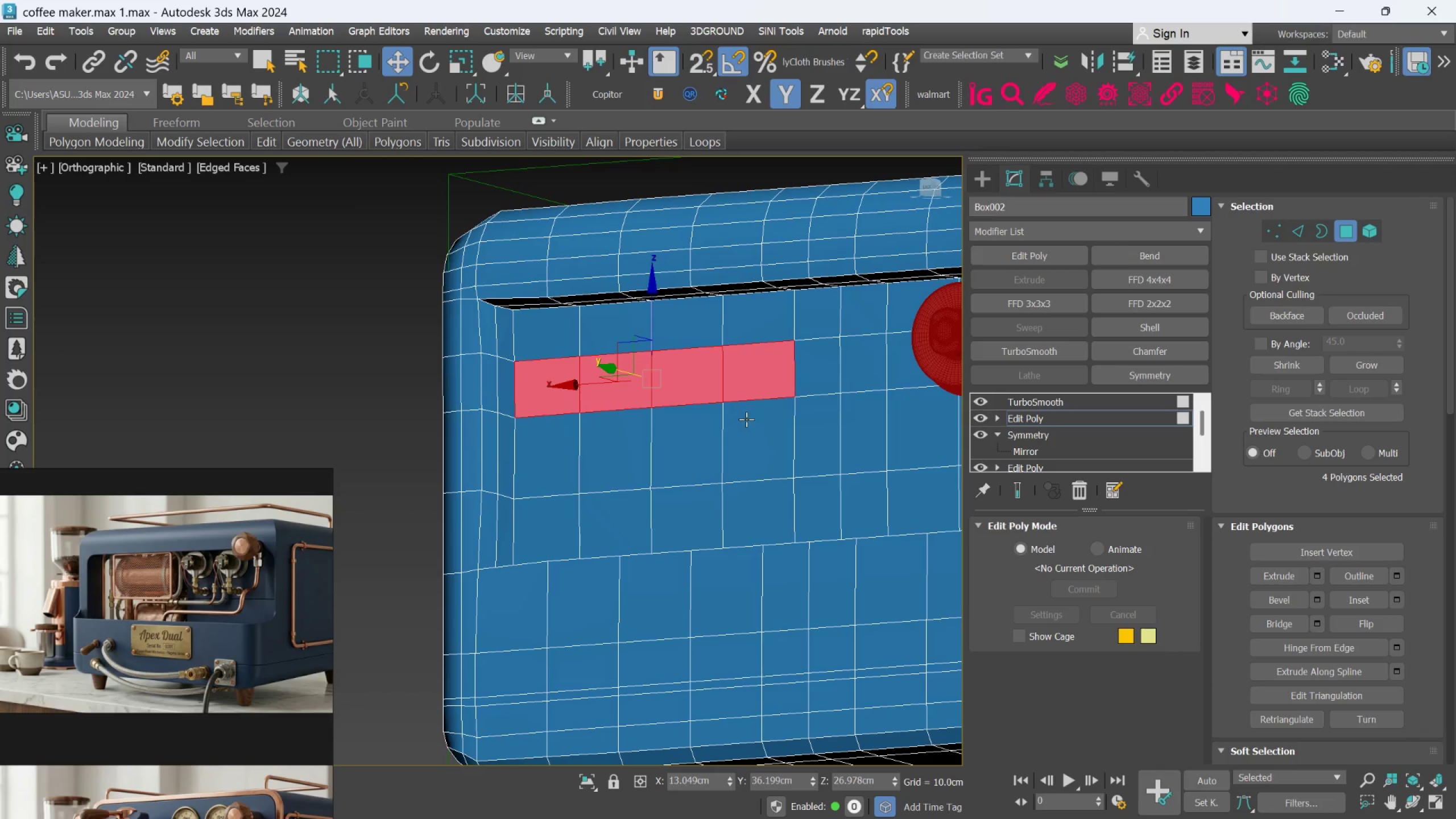 
key(Control+Z)
 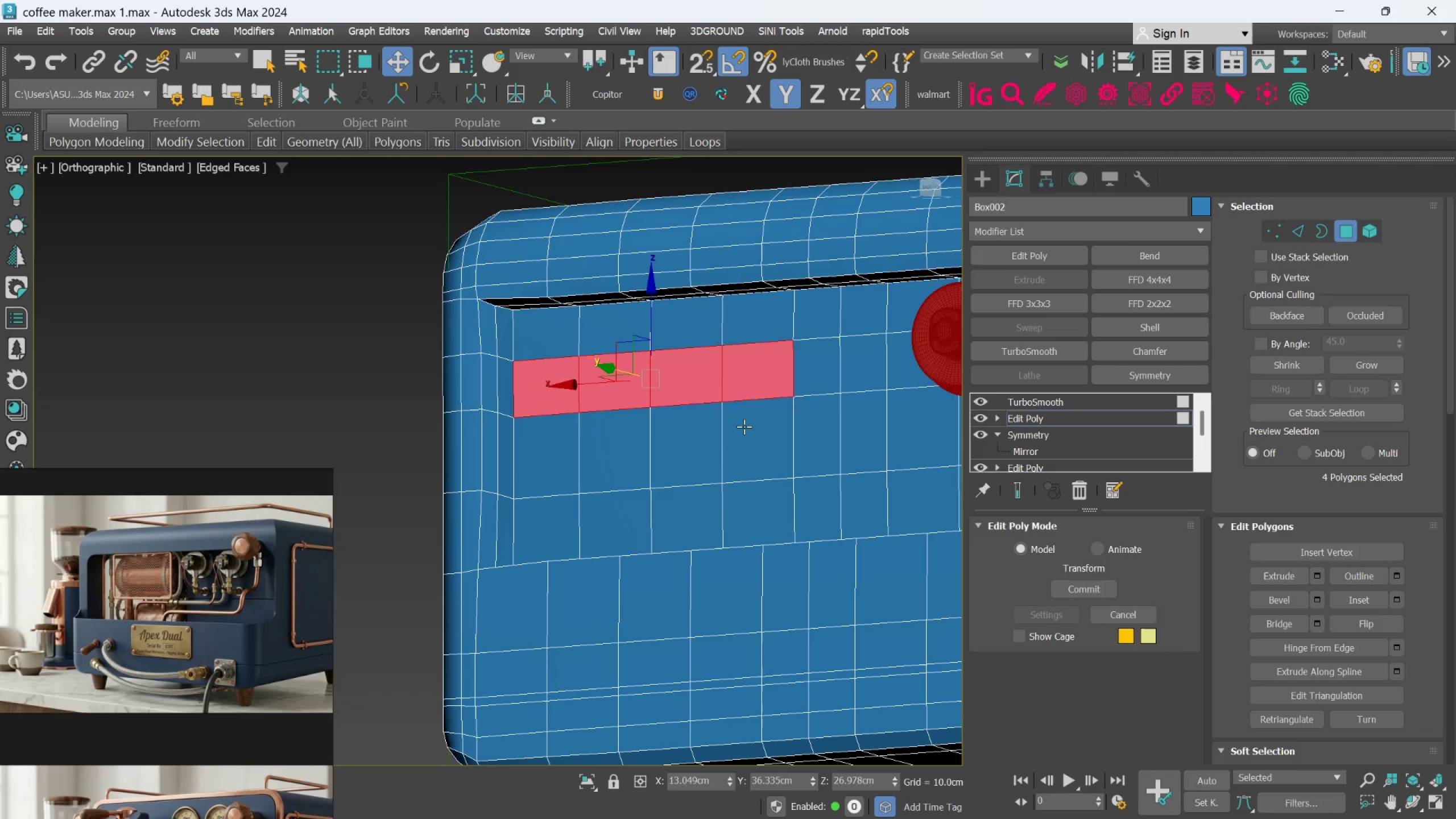 
key(Control+Z)
 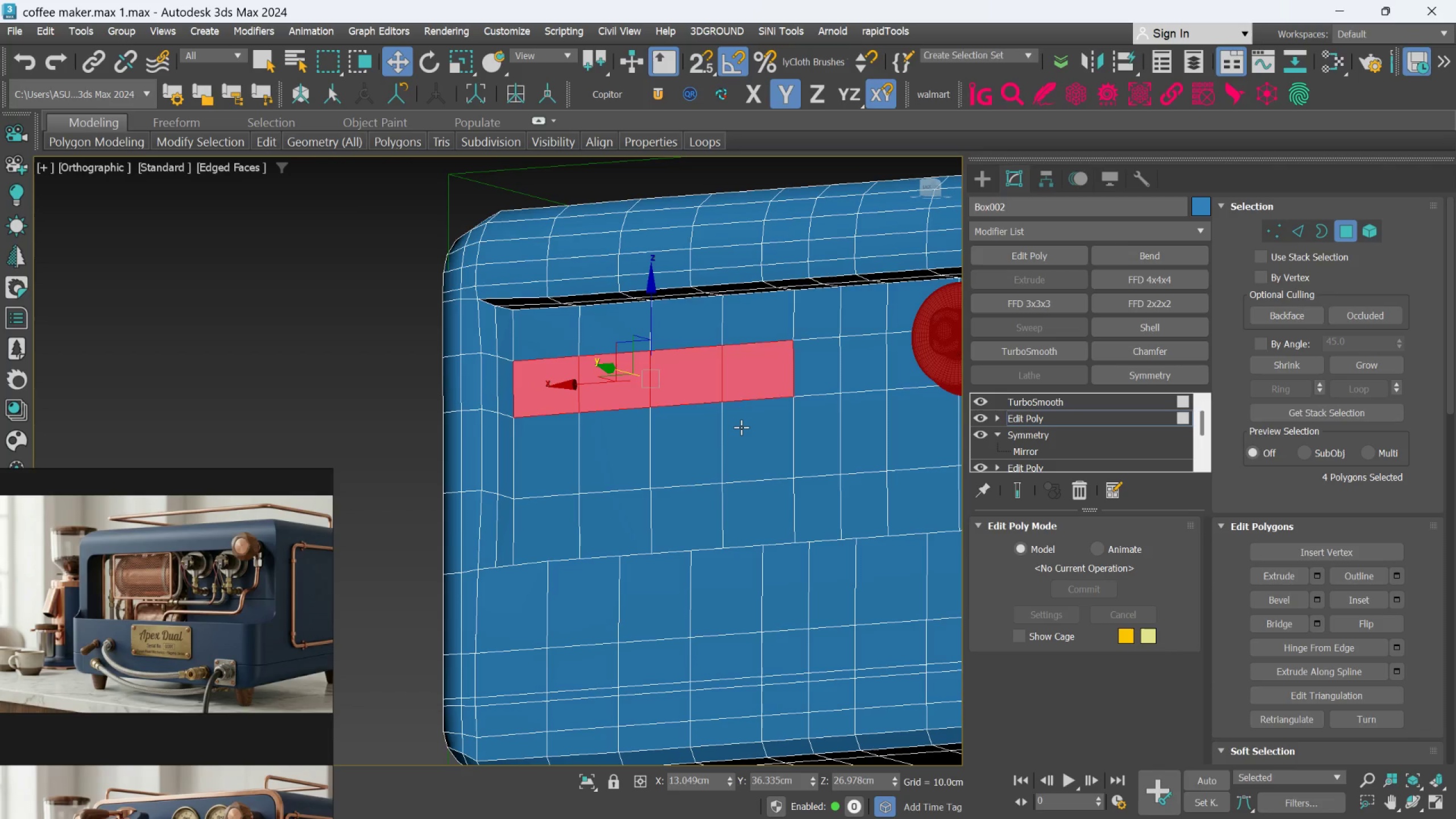 
key(Control+Z)
 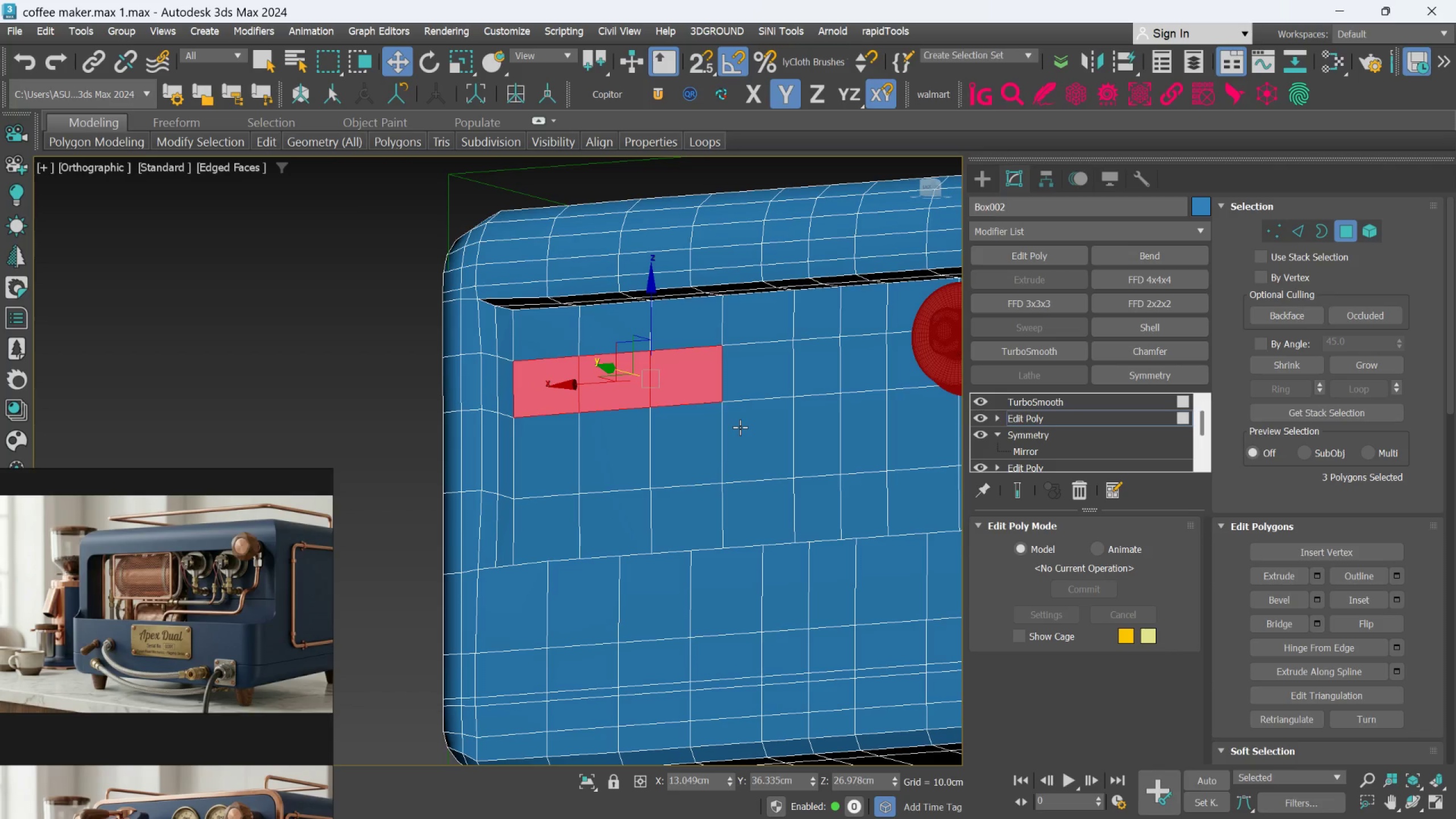 
hold_key(key=ControlLeft, duration=0.36)
 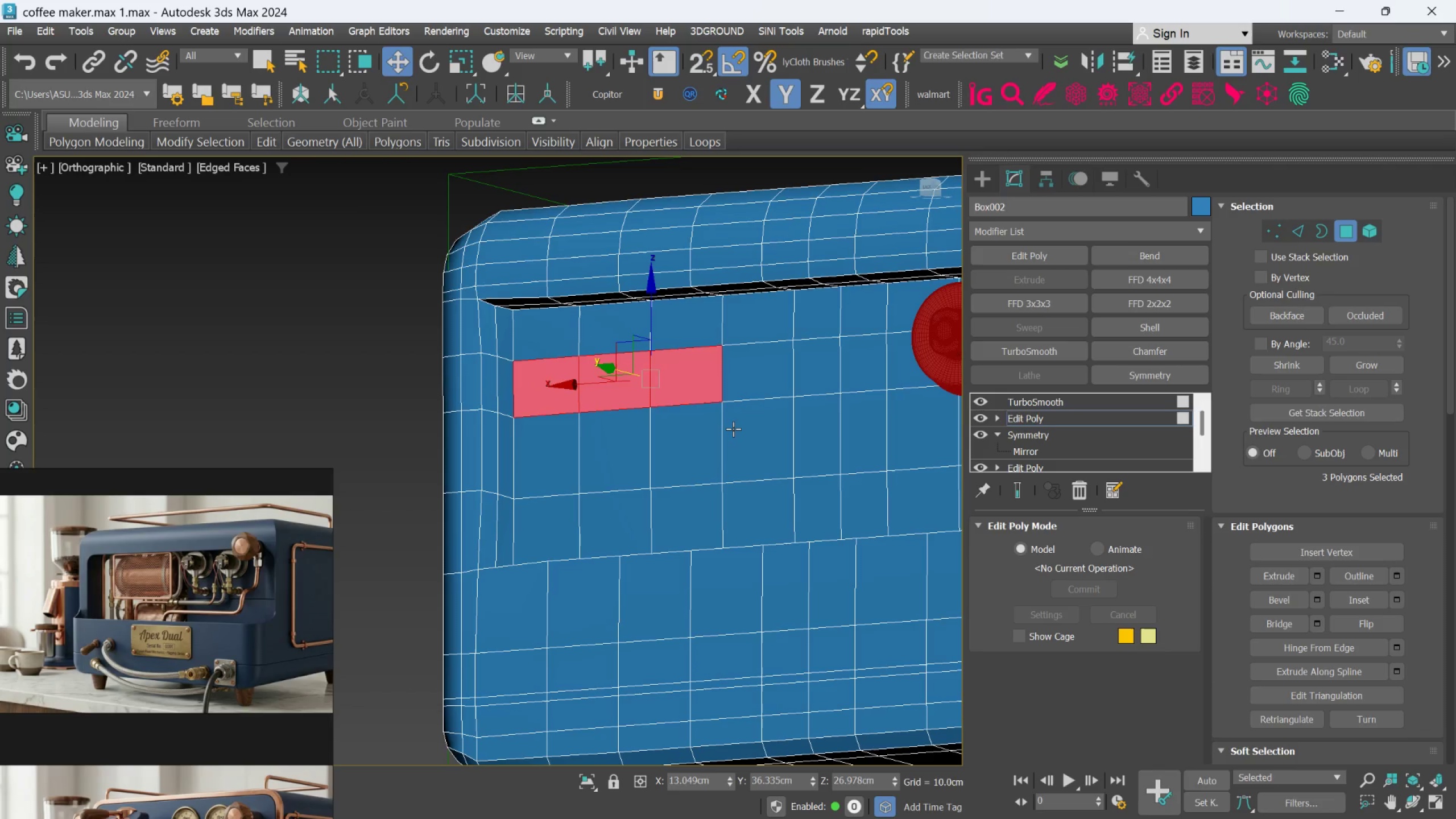 
key(Q)
 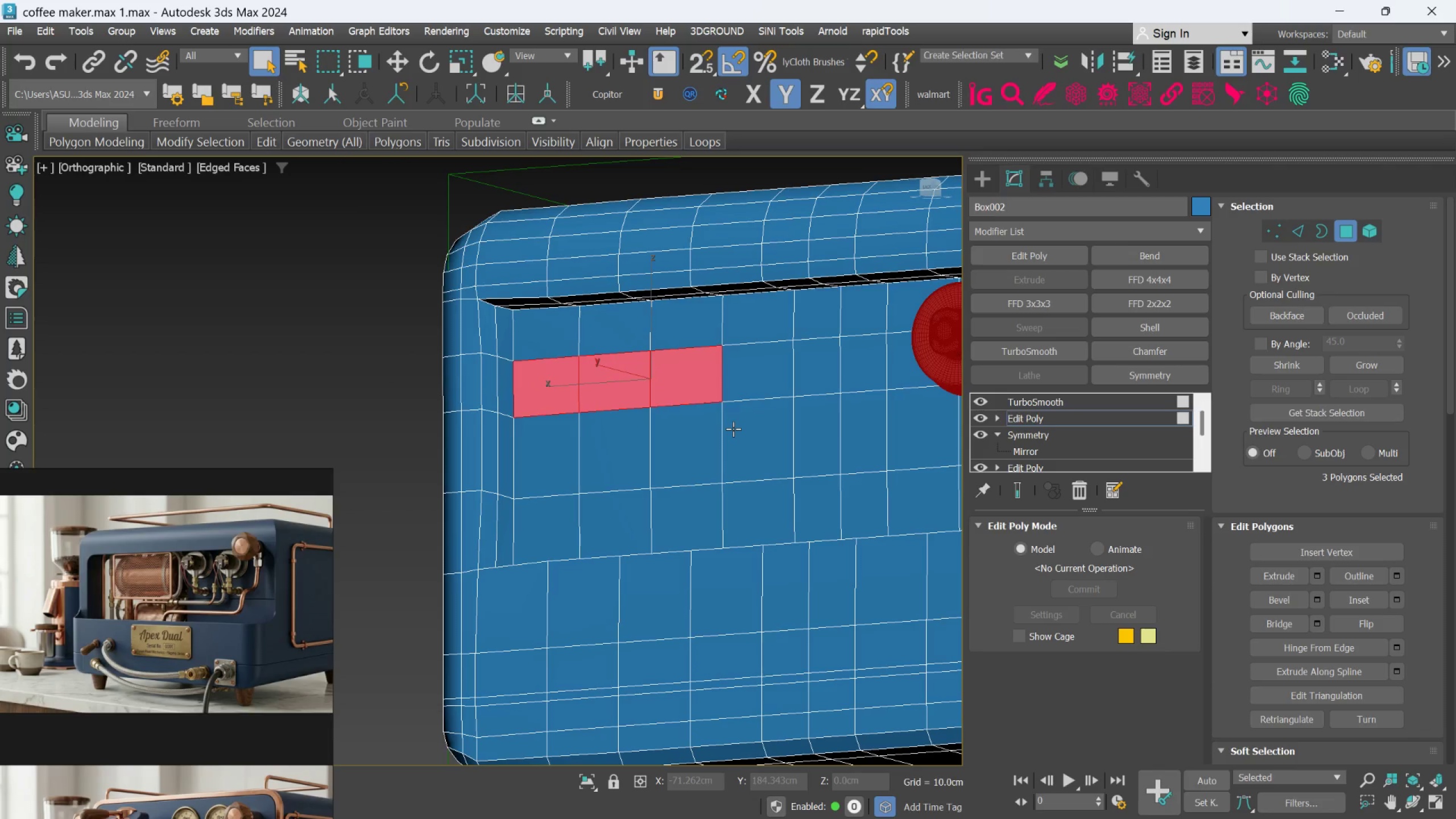 
hold_key(key=ControlLeft, duration=2.22)
double_click([751, 427])
 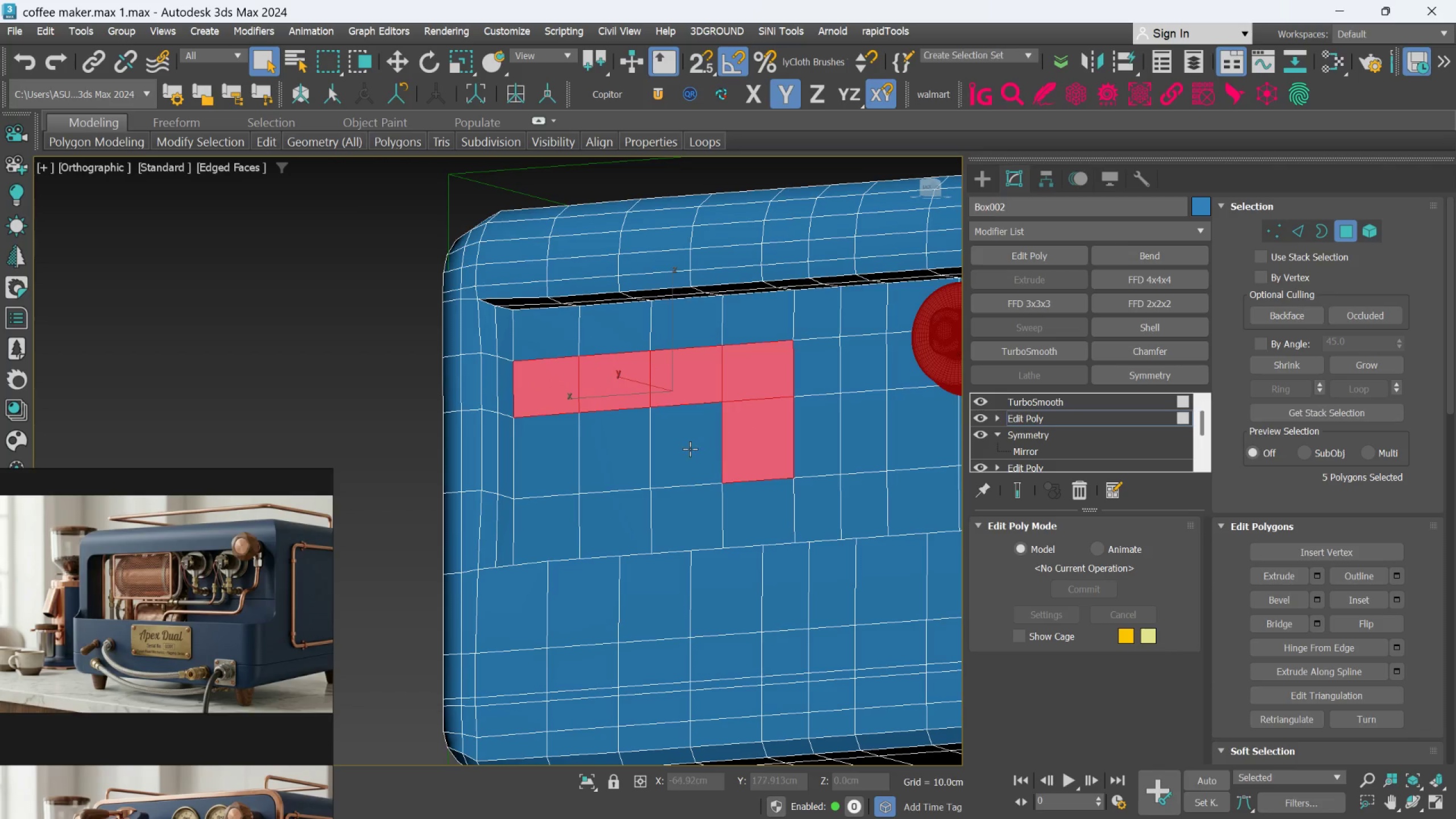 
triple_click([687, 449])
 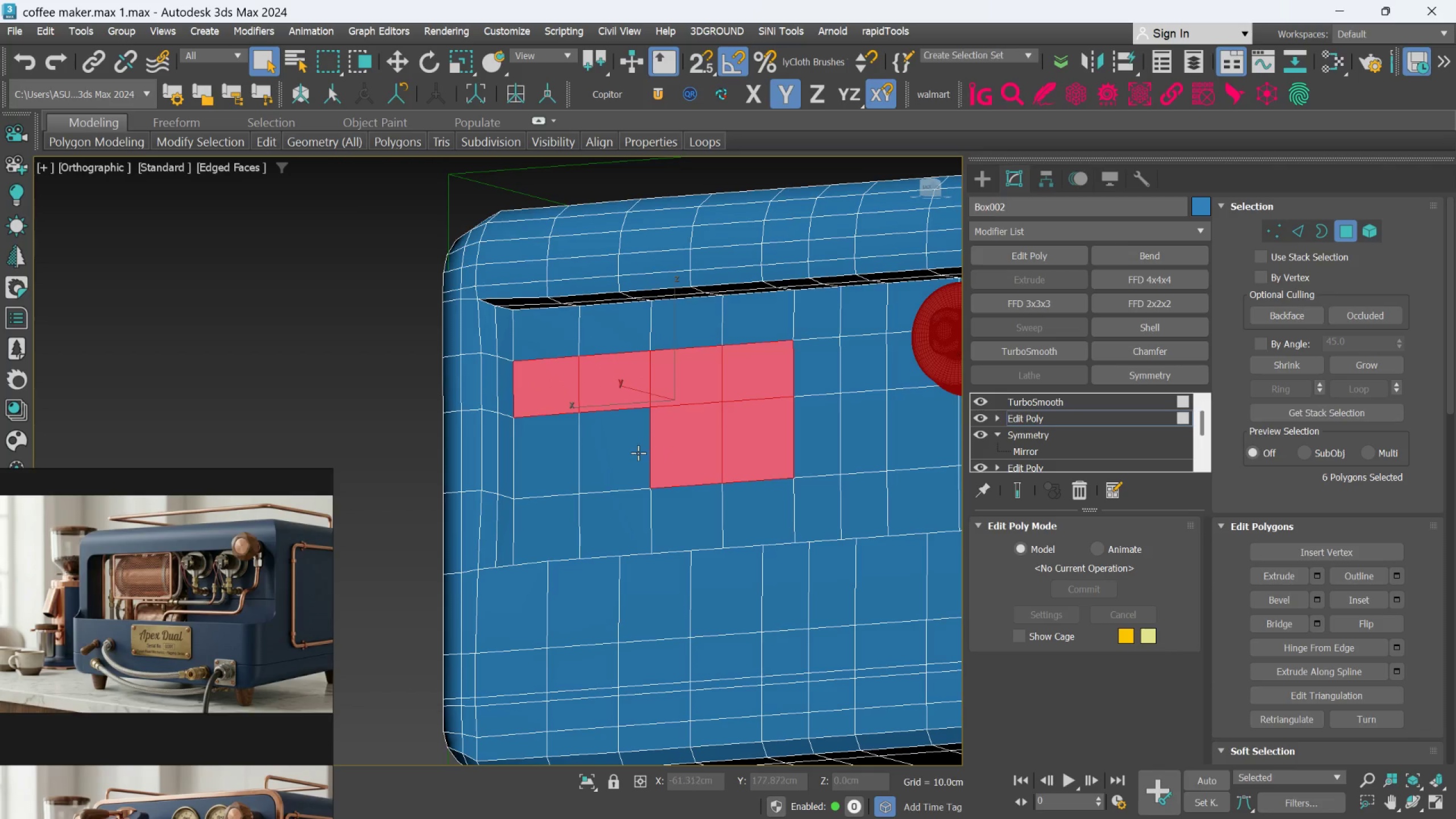 
triple_click([631, 454])
 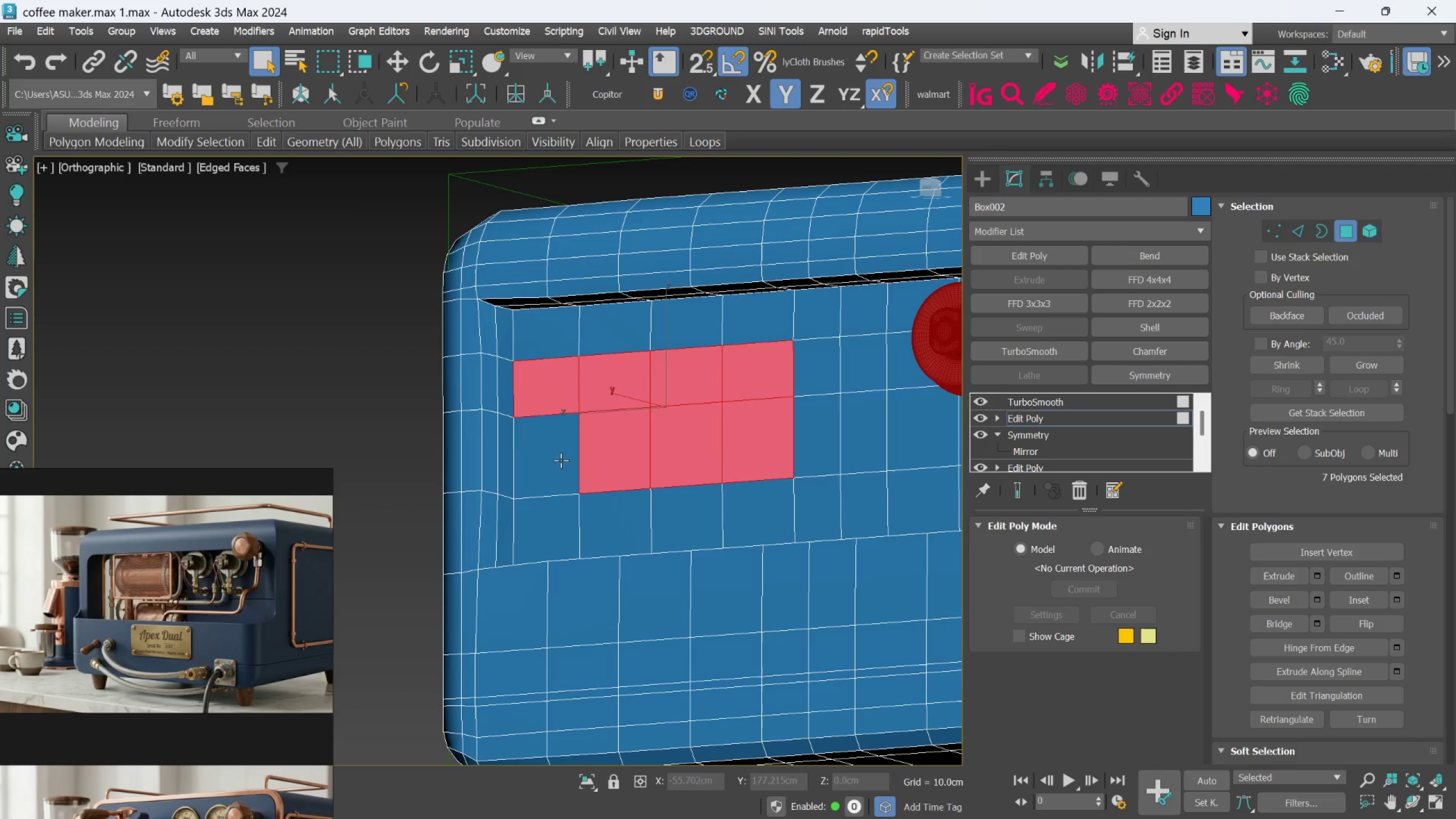 
triple_click([561, 460])
 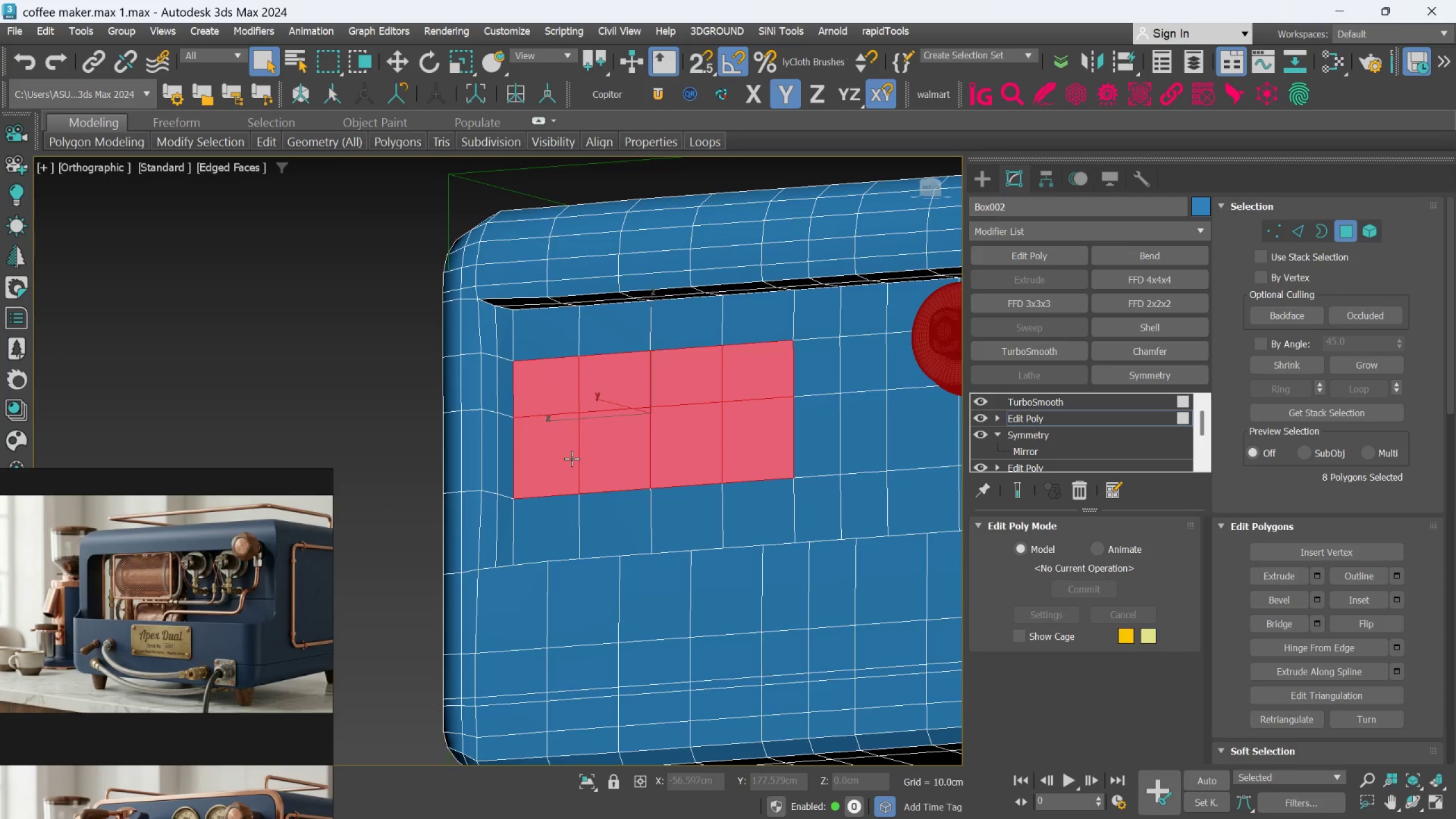 
hold_key(key=AltLeft, duration=1.88)
 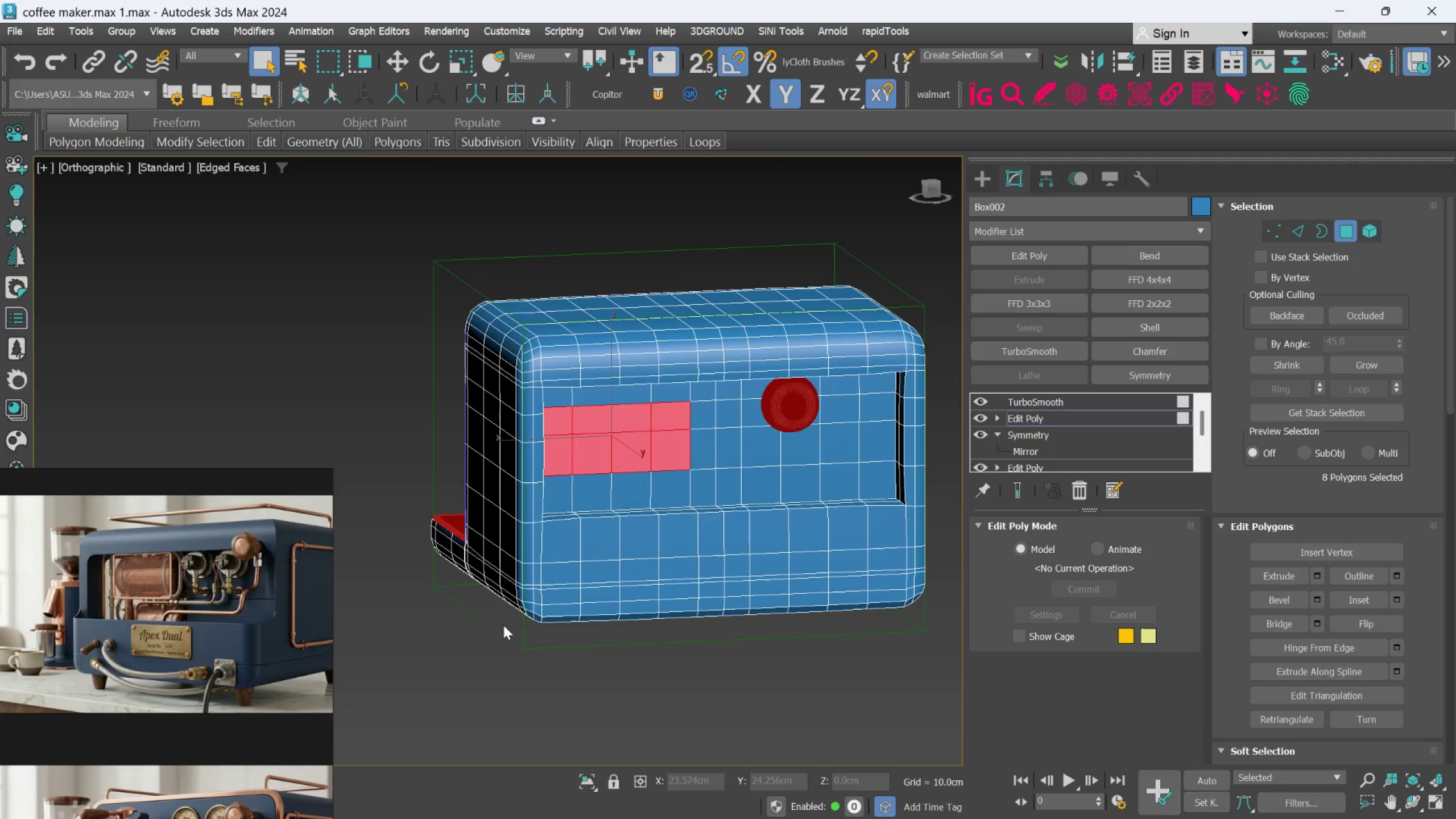 
scroll: coordinate [572, 458], scroll_direction: down, amount: 2.0
 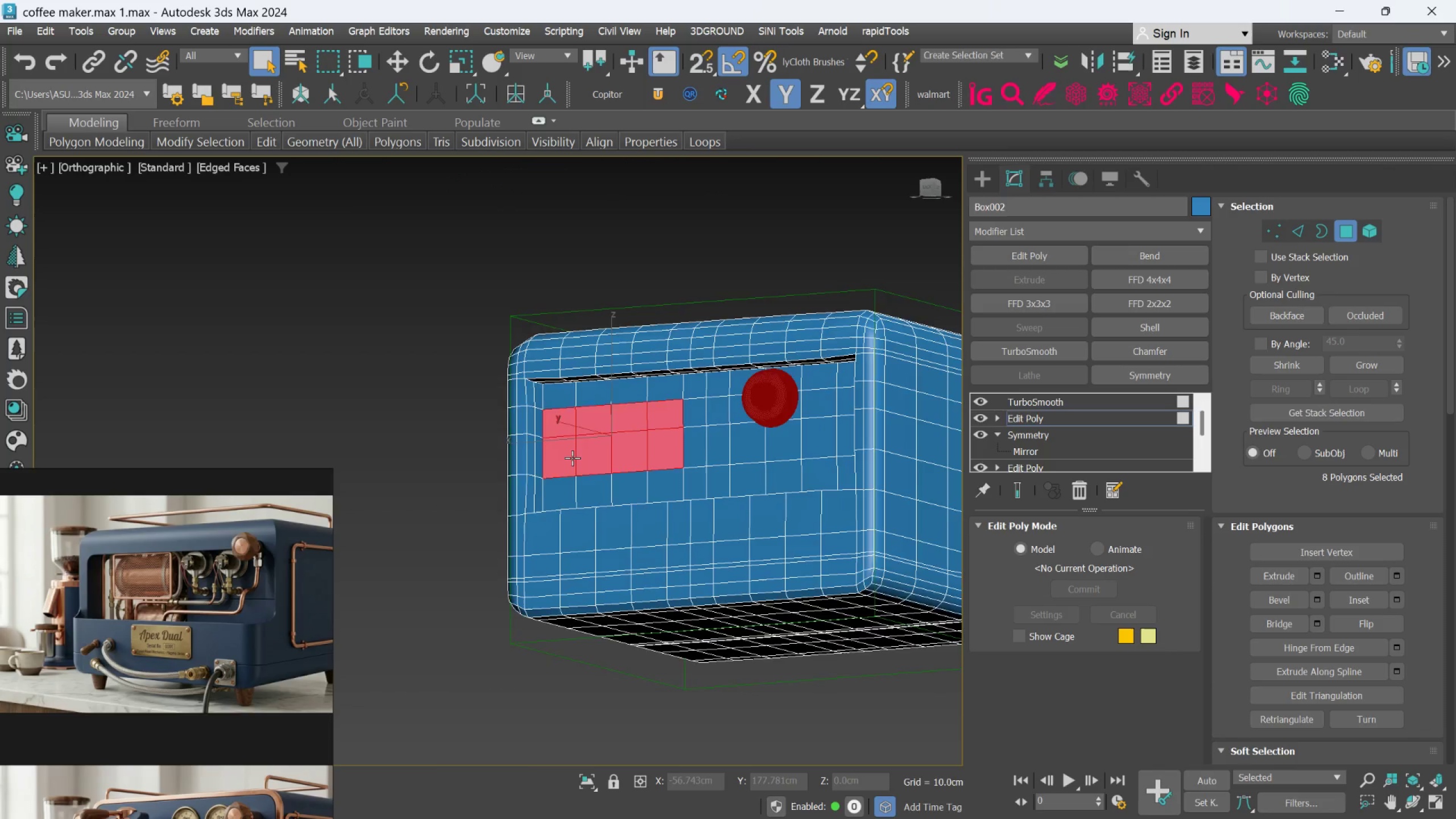 
hold_key(key=AltLeft, duration=0.56)
 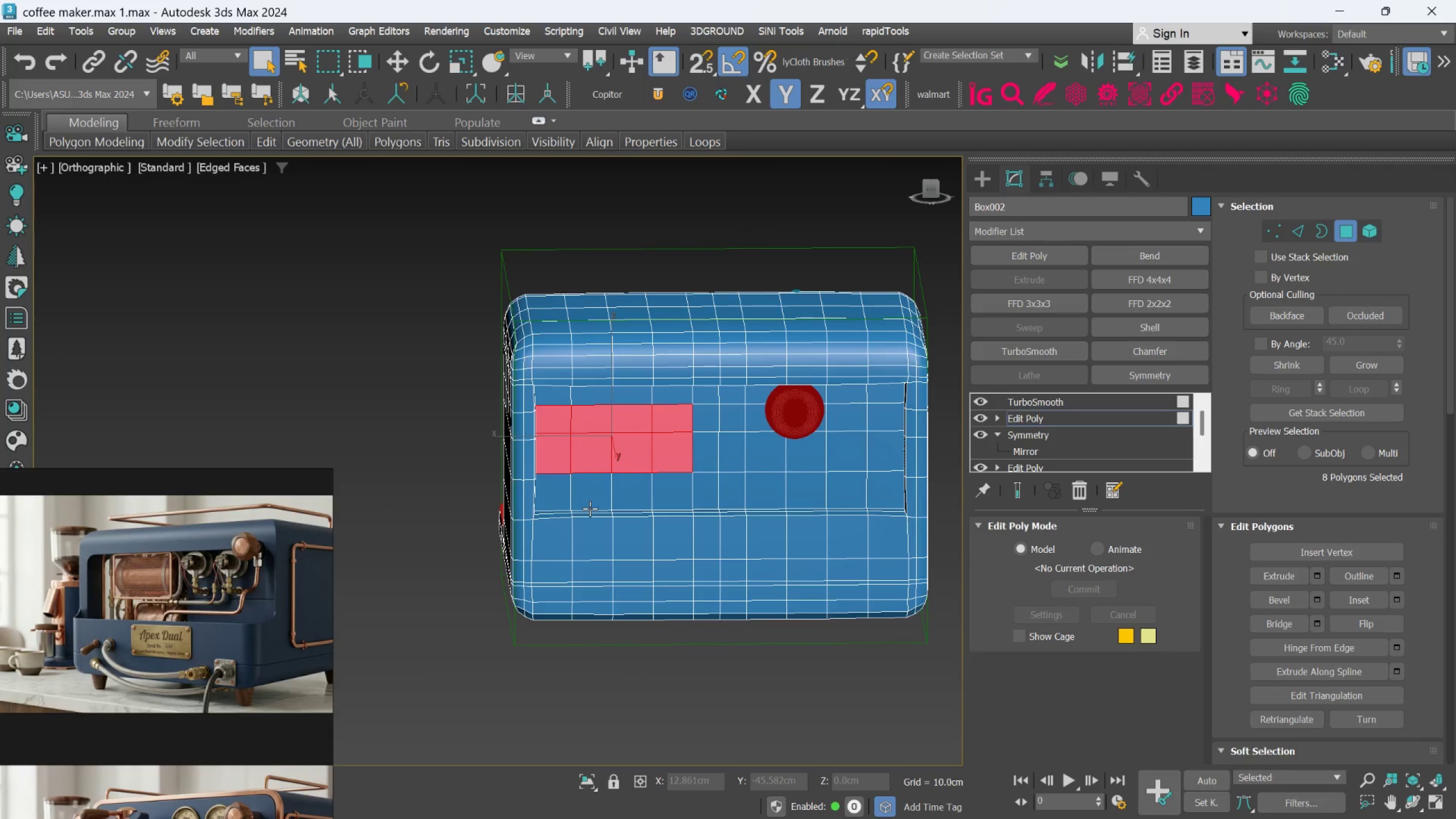 
scroll: coordinate [590, 508], scroll_direction: up, amount: 1.0
 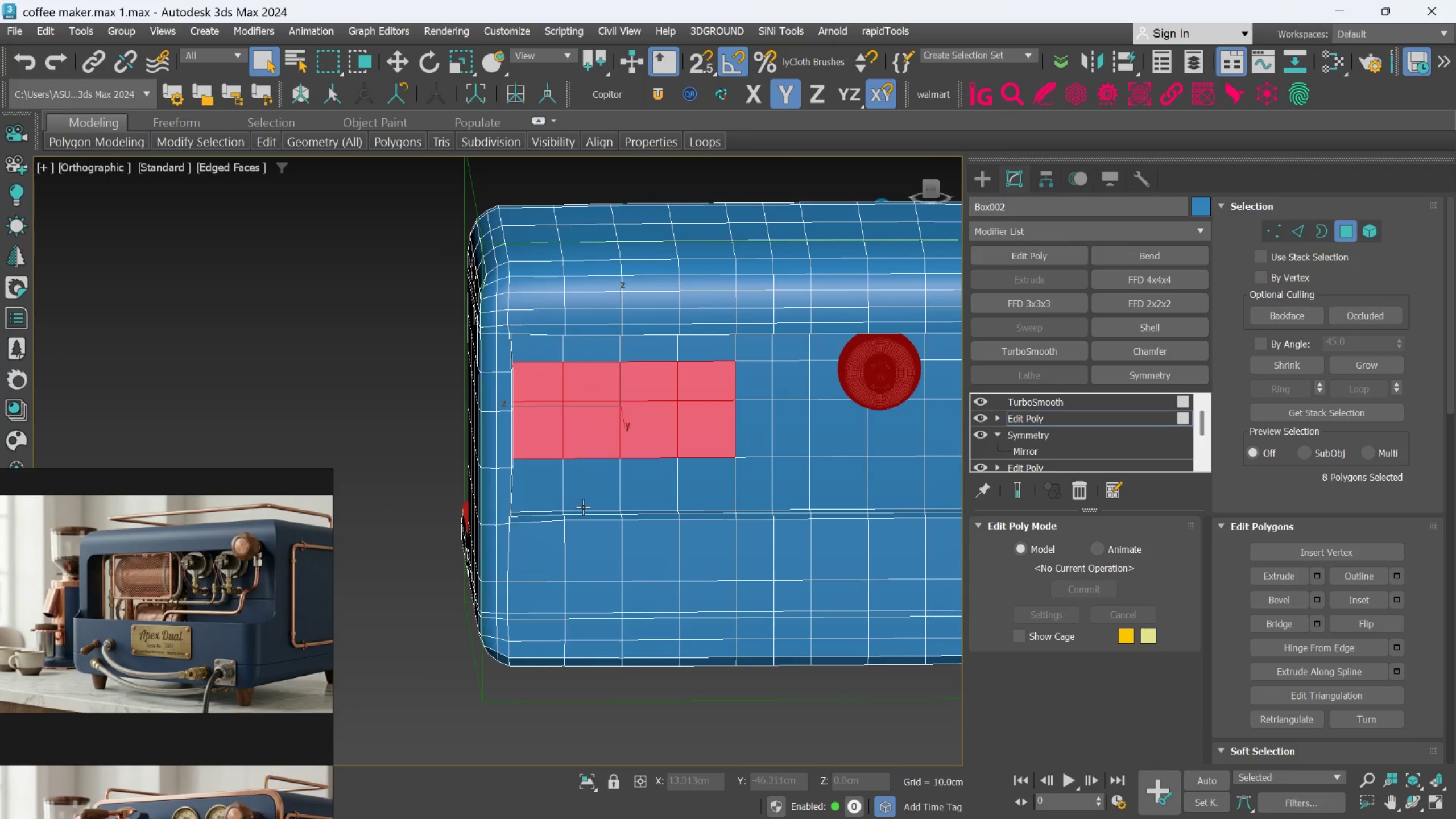 
hold_key(key=ControlLeft, duration=1.81)
double_click([593, 493])
 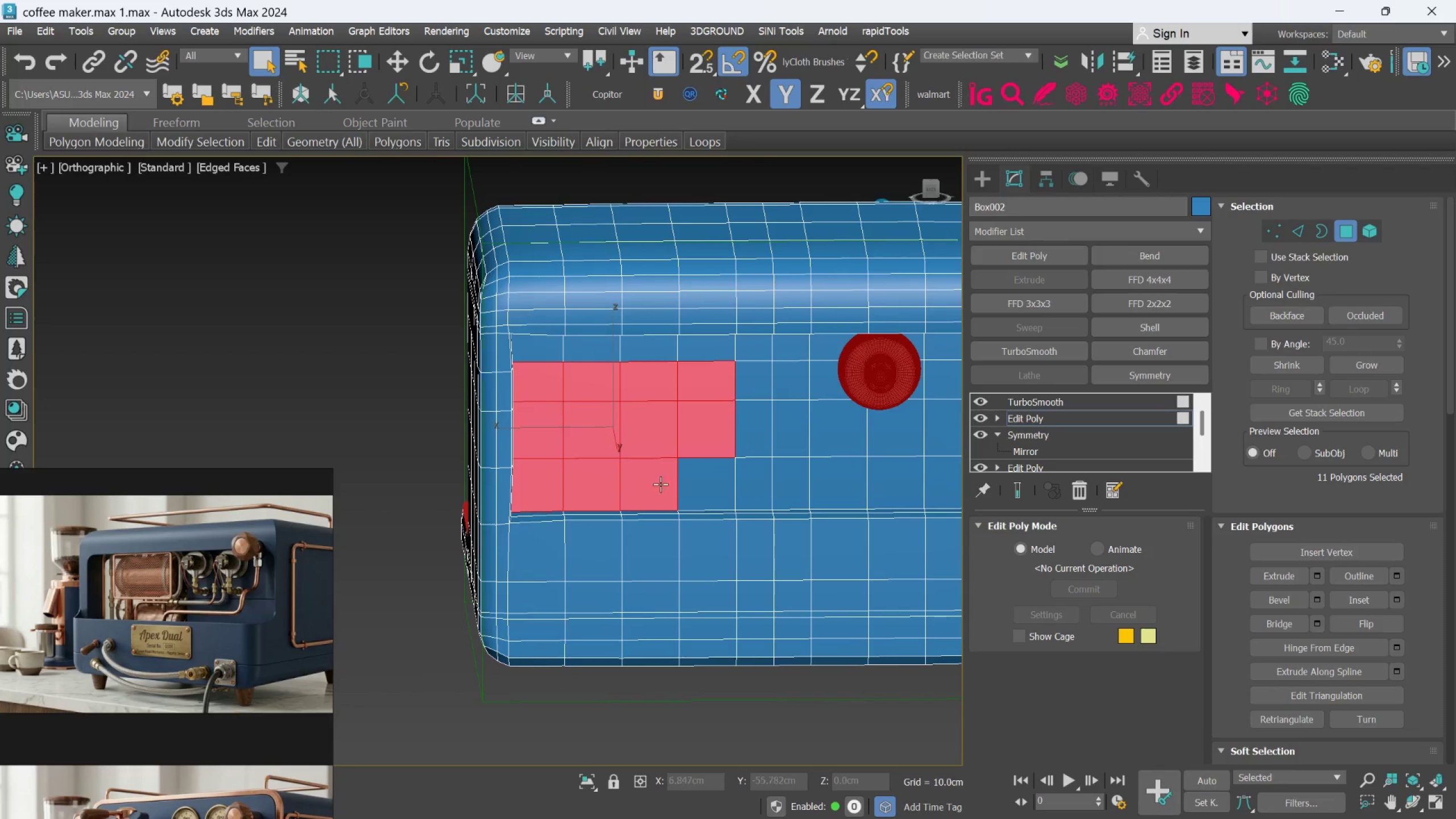 
triple_click([688, 482])
 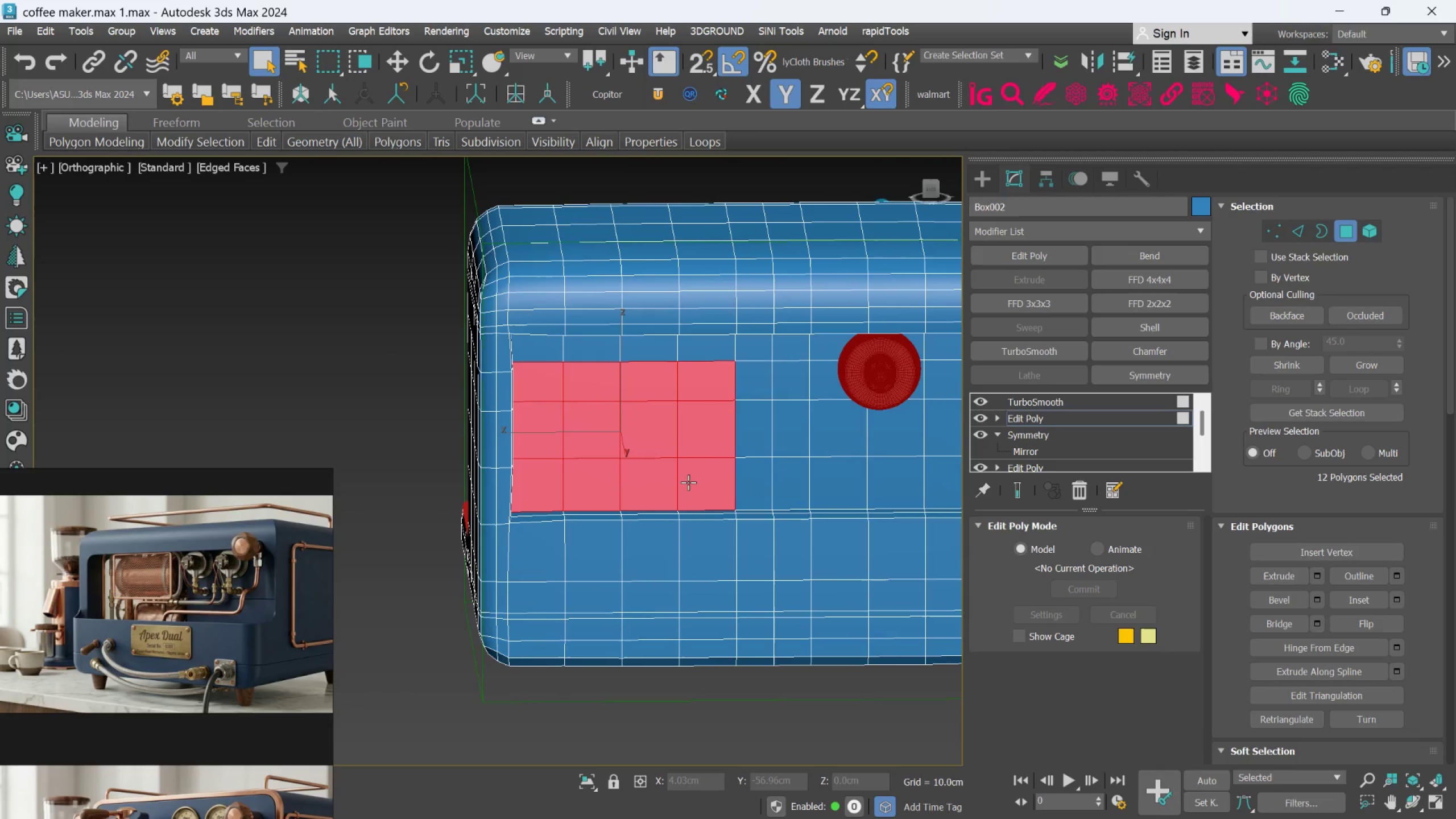 
key(Delete)
 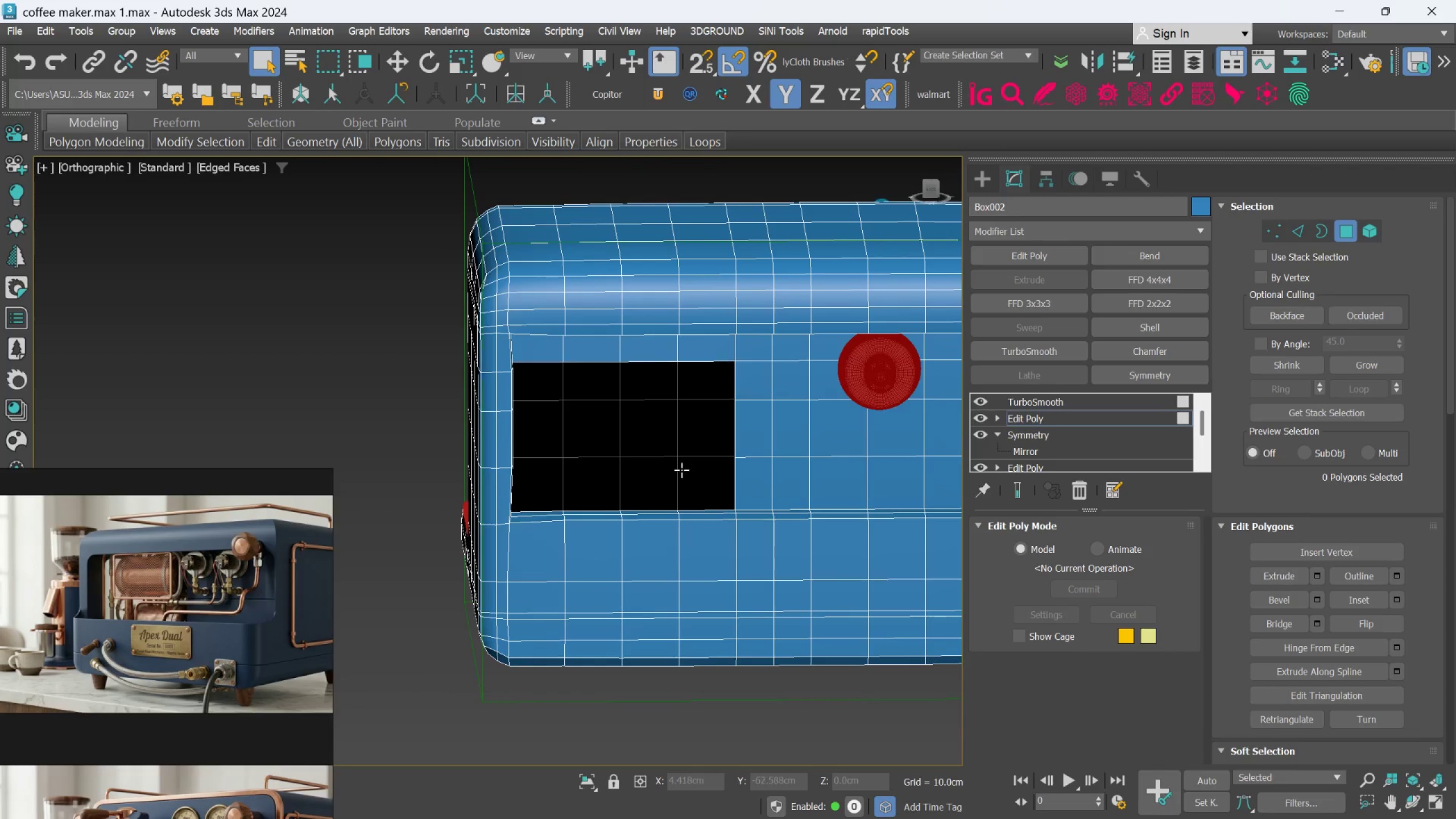 
left_click([683, 471])
 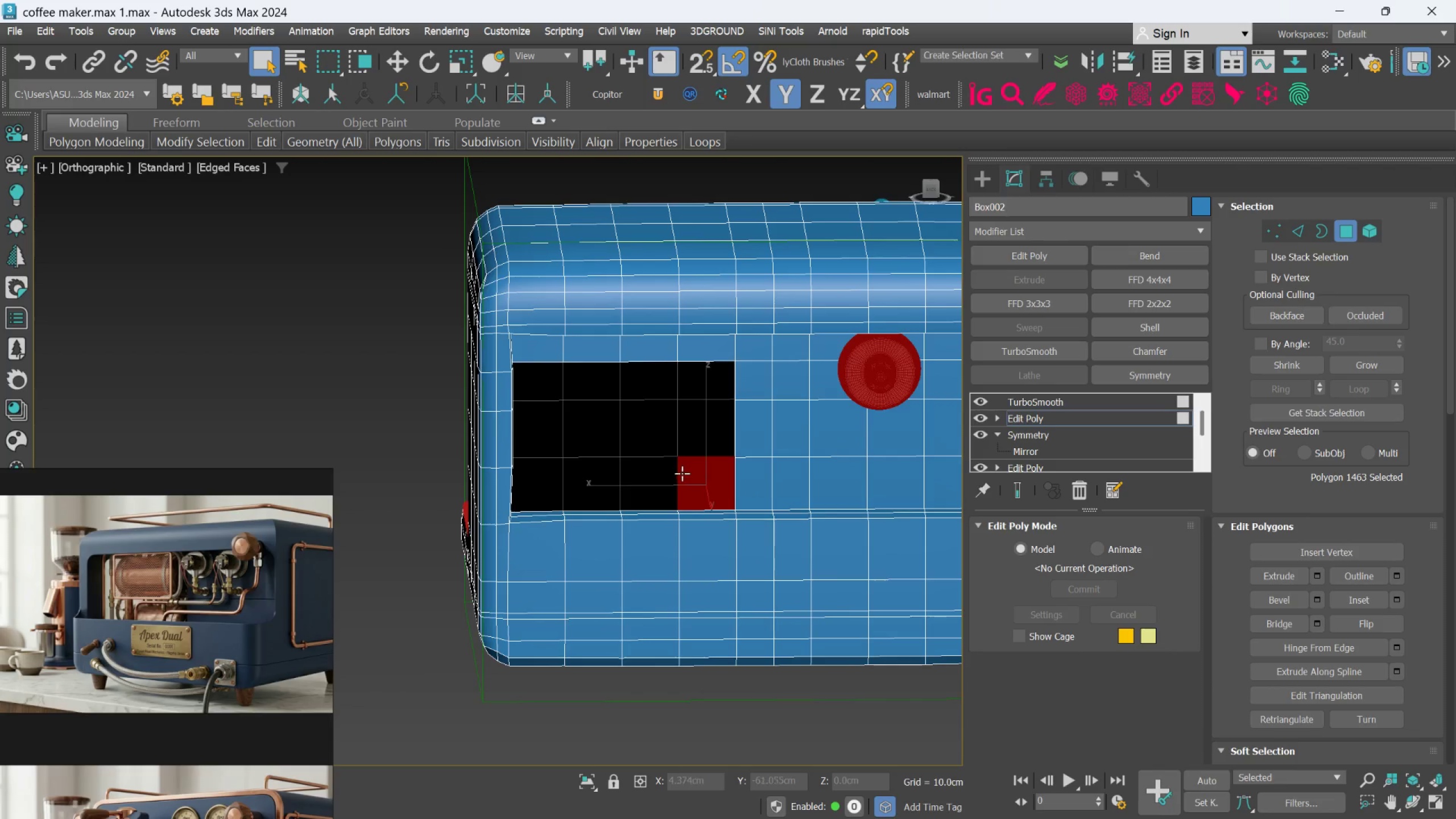 
hold_key(key=ControlLeft, duration=4.94)
double_click([606, 483])
 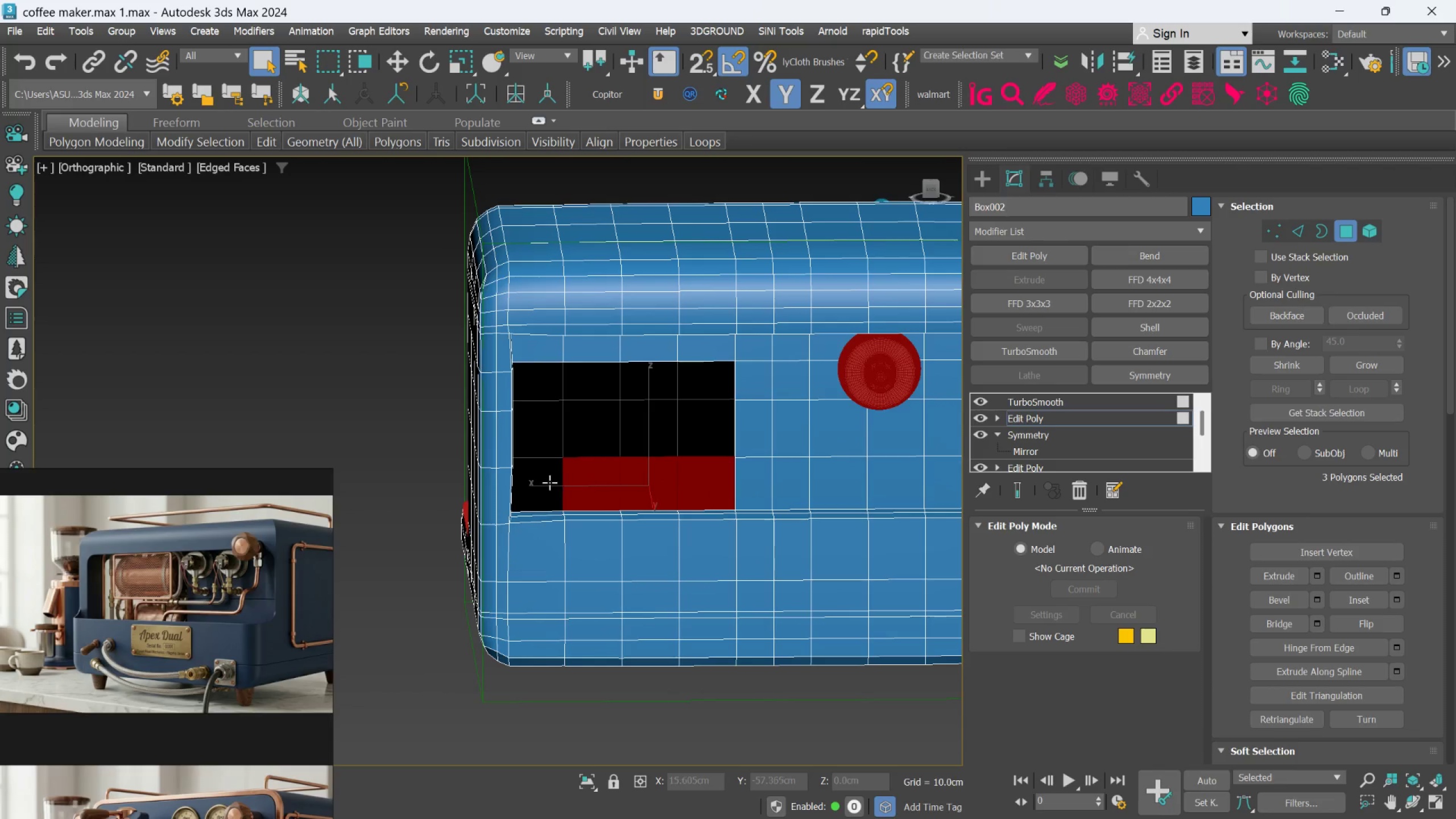 
triple_click([549, 482])
 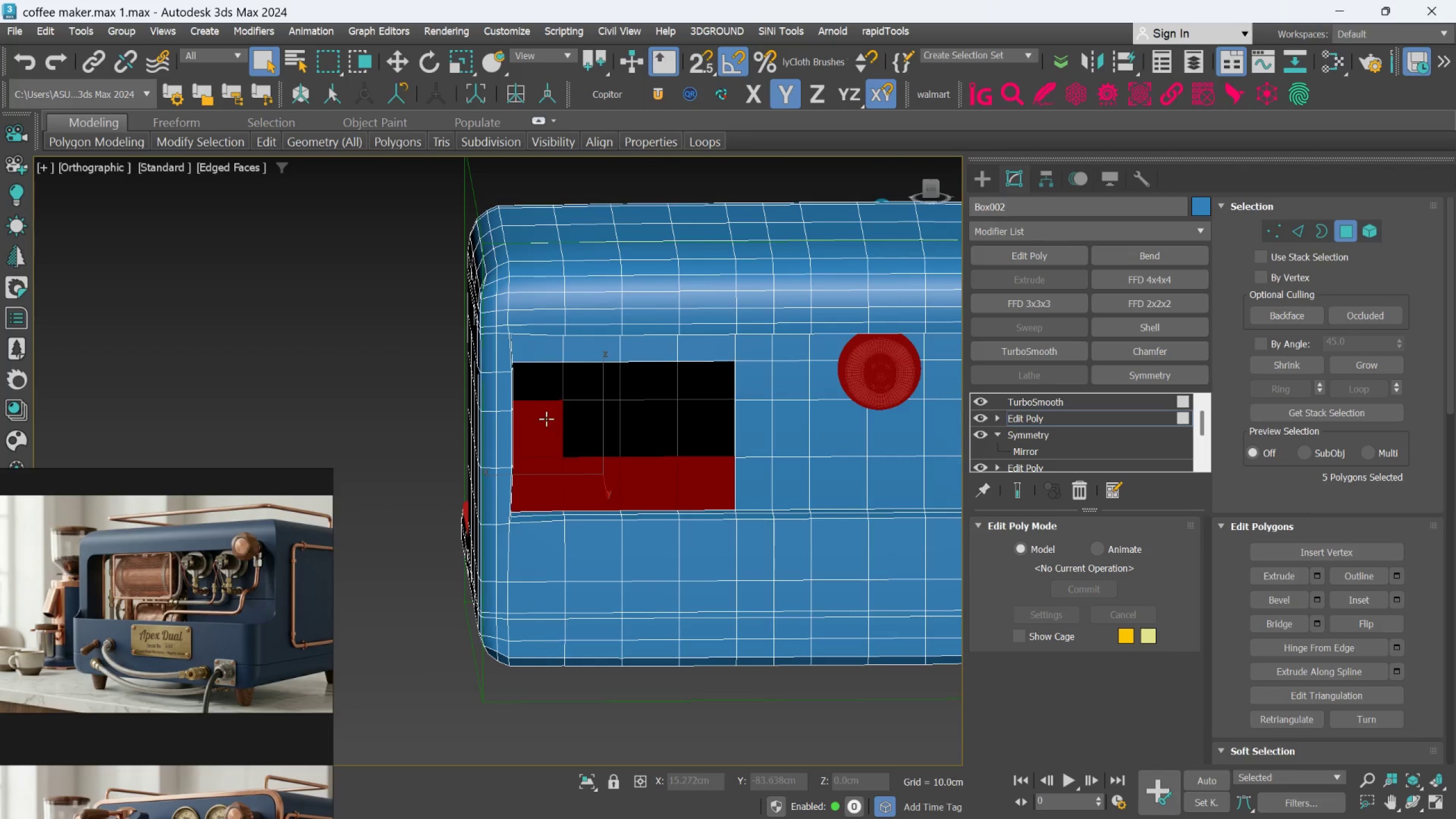 
double_click([542, 393])
 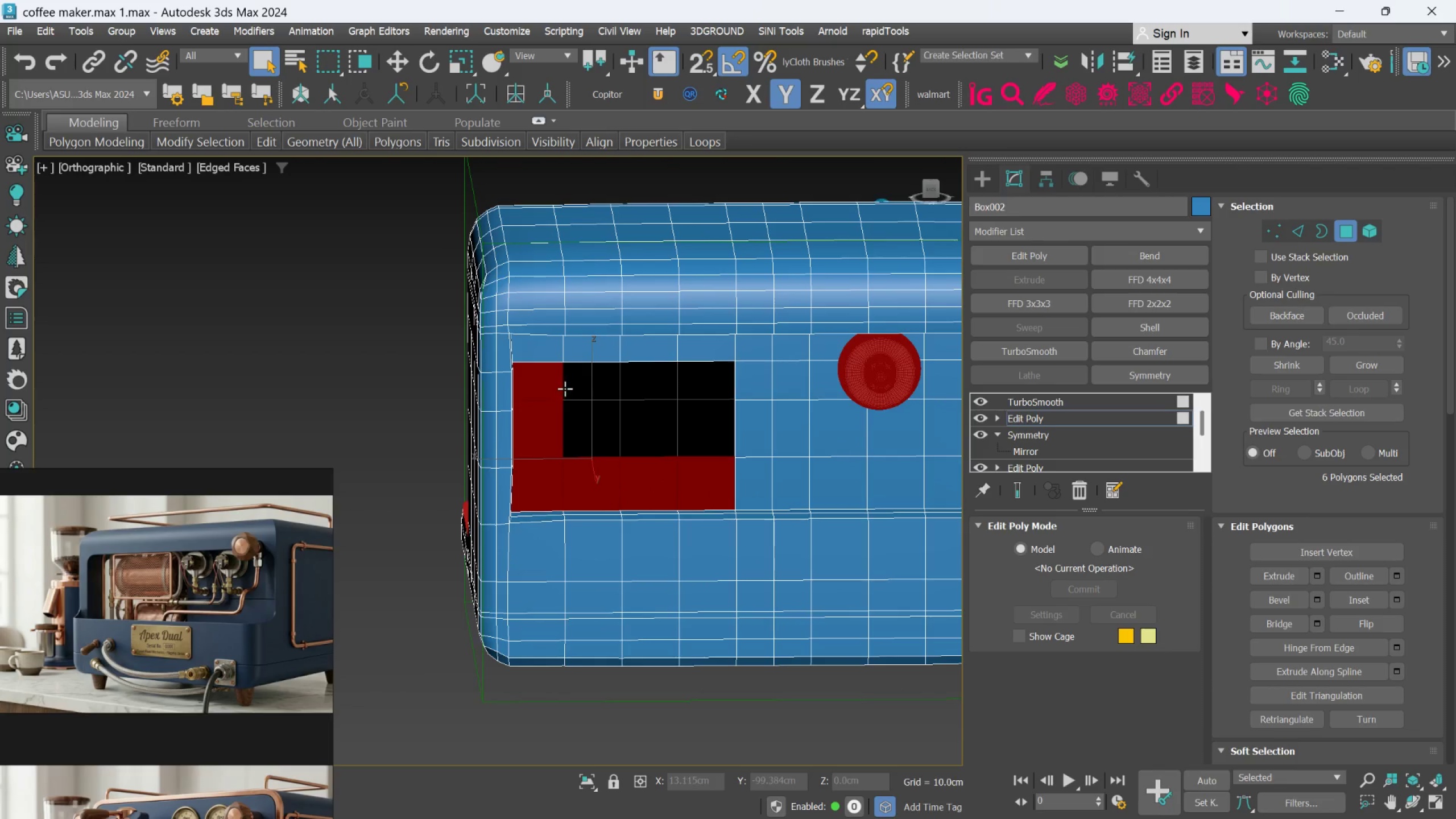 
triple_click([565, 388])
 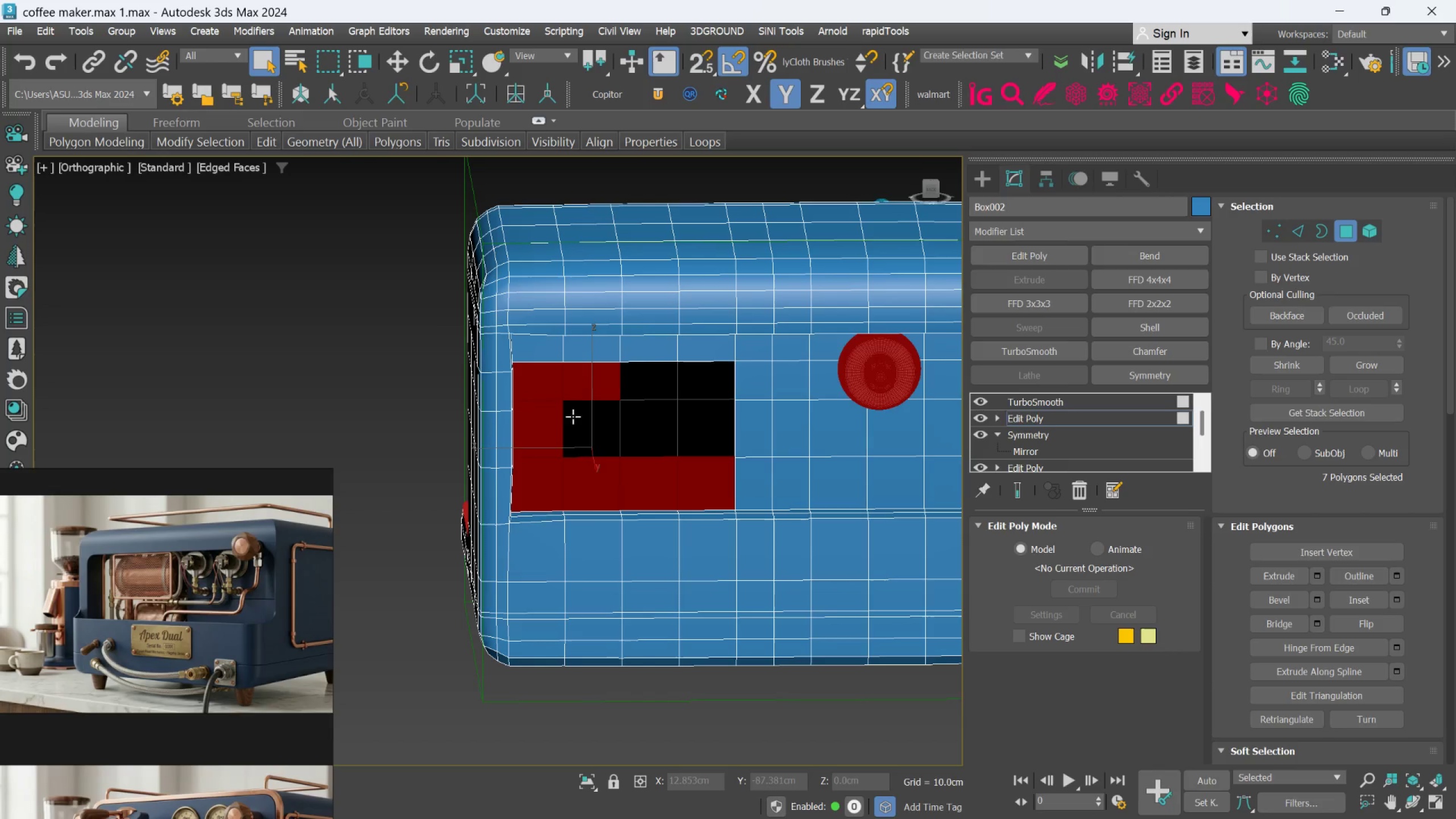 
triple_click([575, 418])
 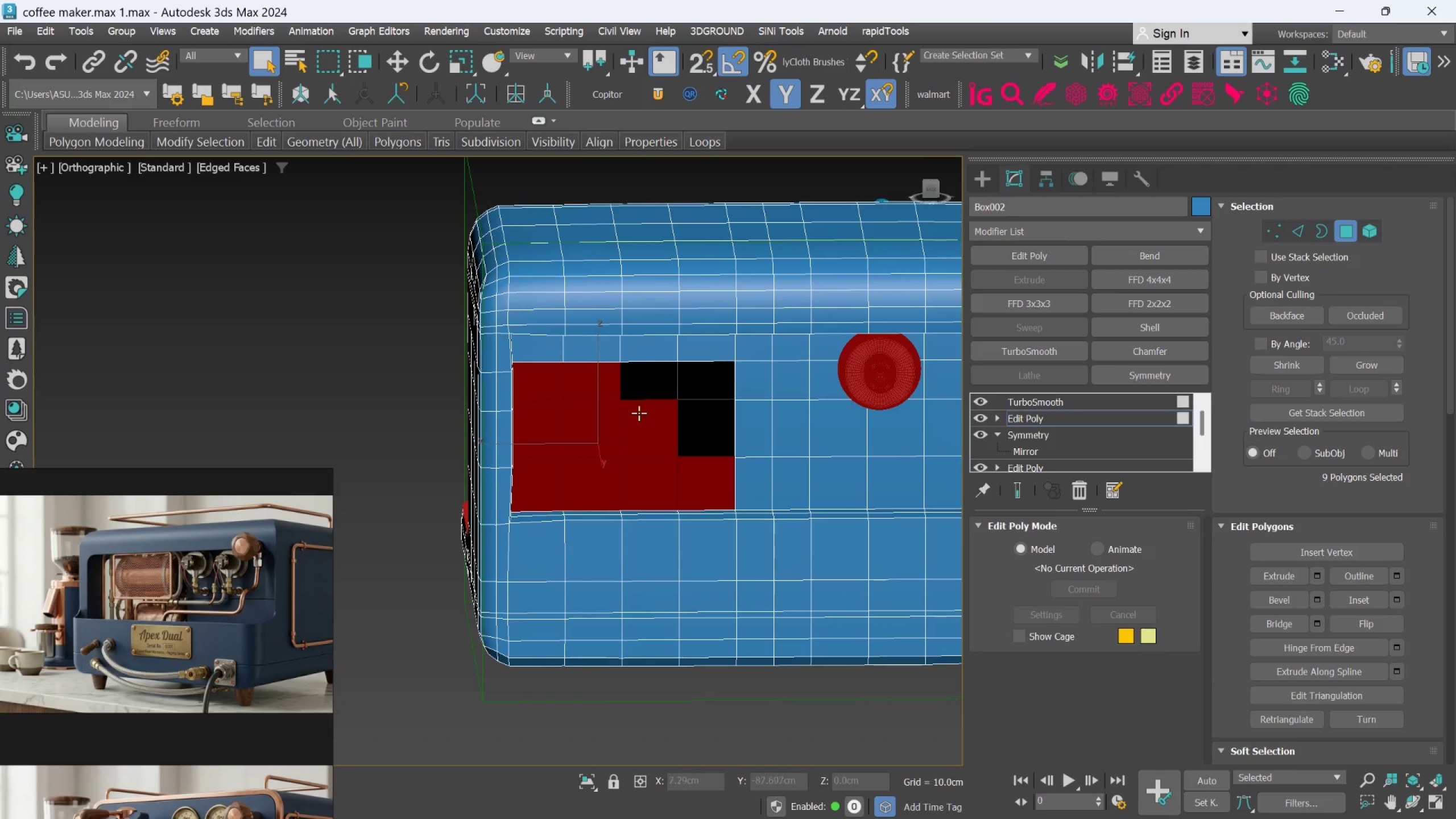 
triple_click([646, 390])
 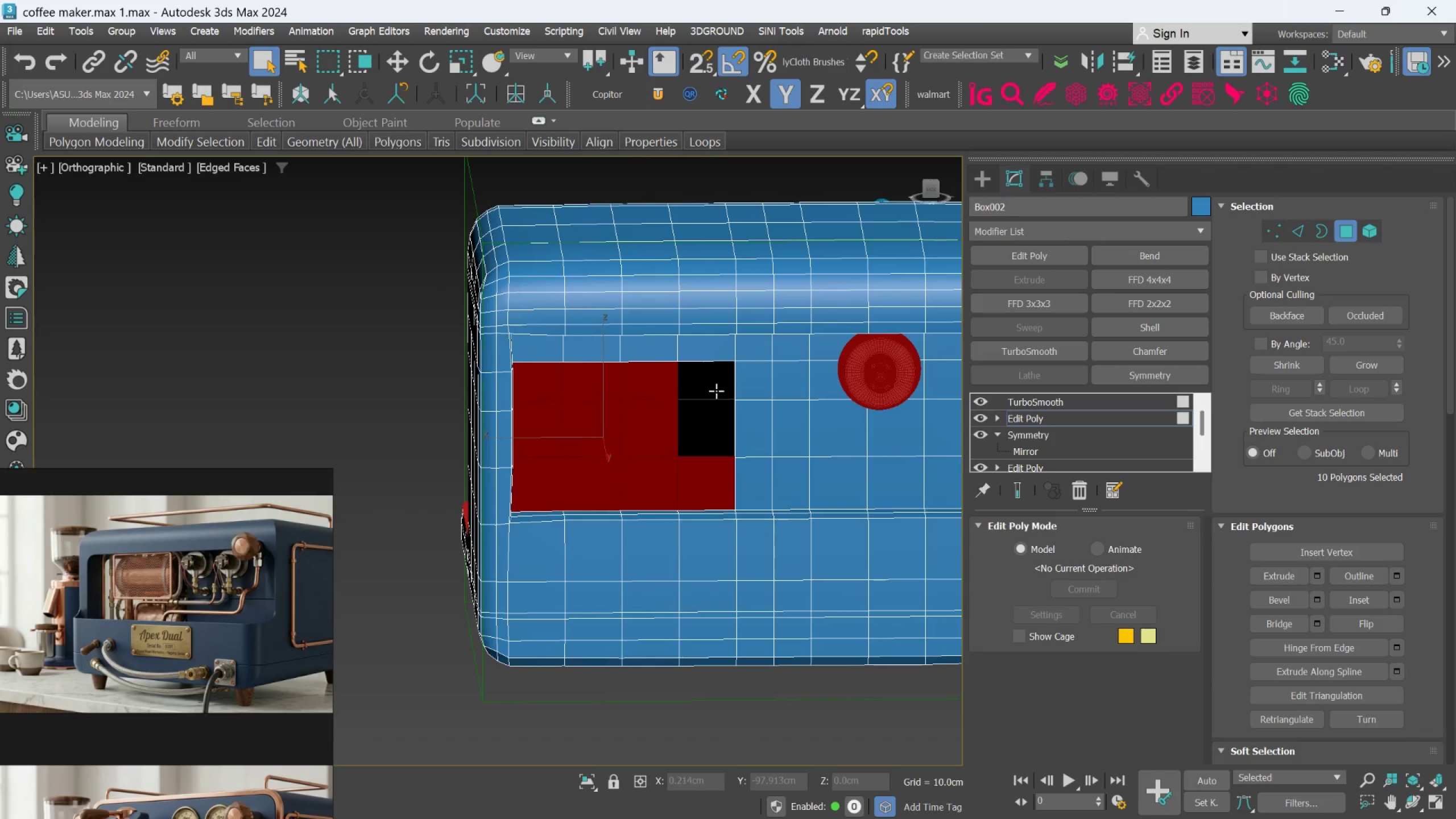 
double_click([709, 424])
 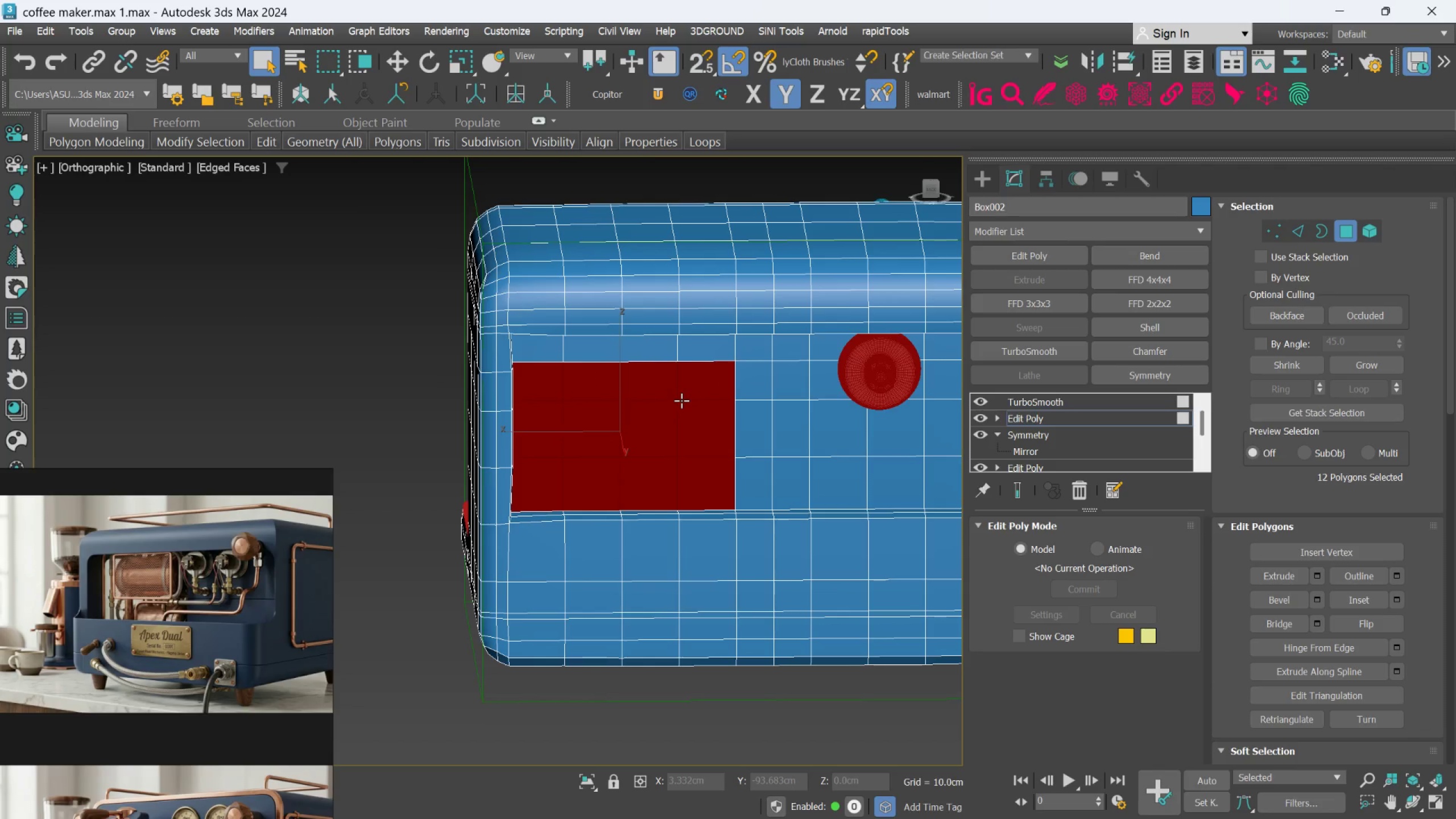 
key(Delete)
 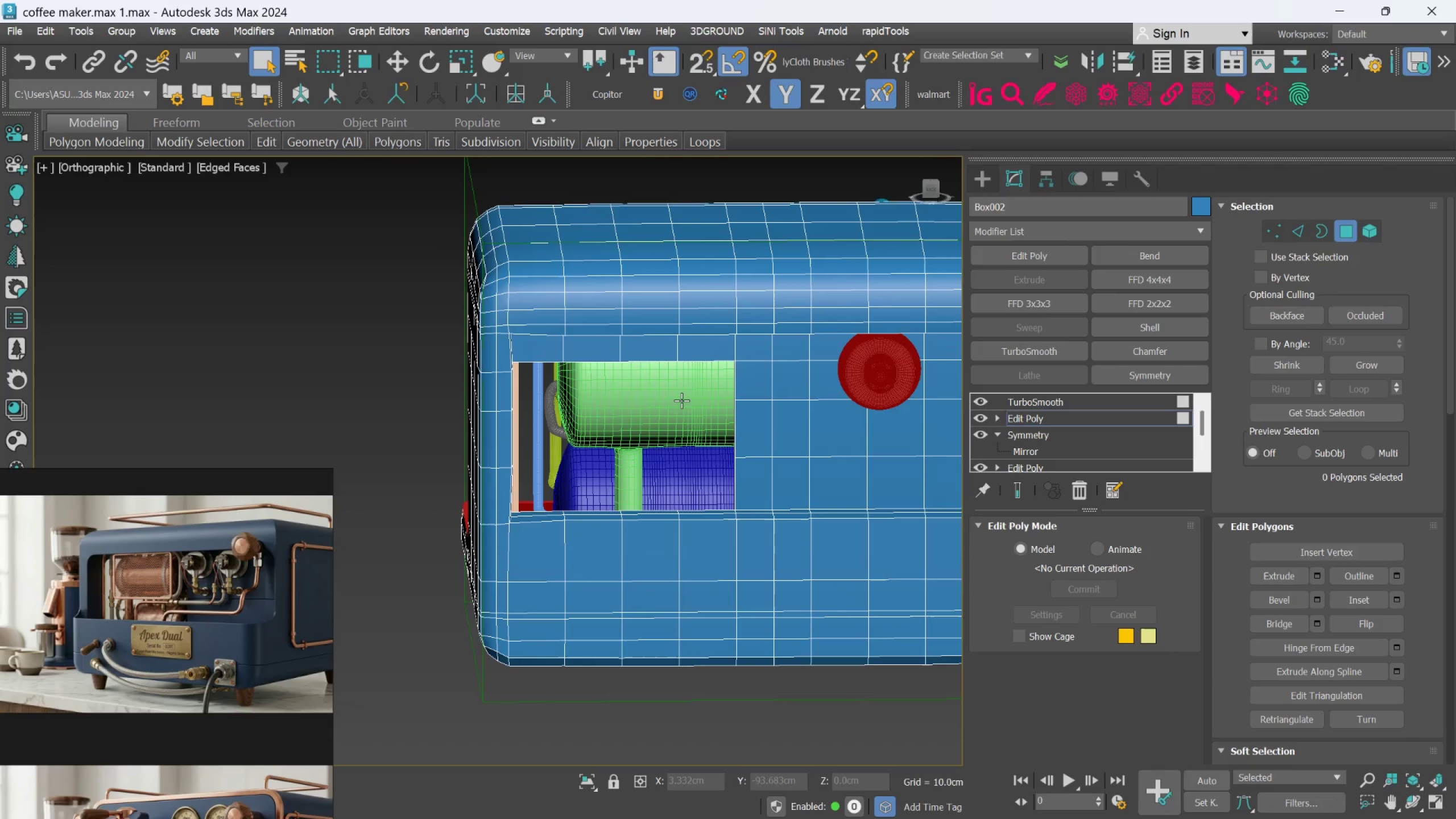 
hold_key(key=AltLeft, duration=0.55)
 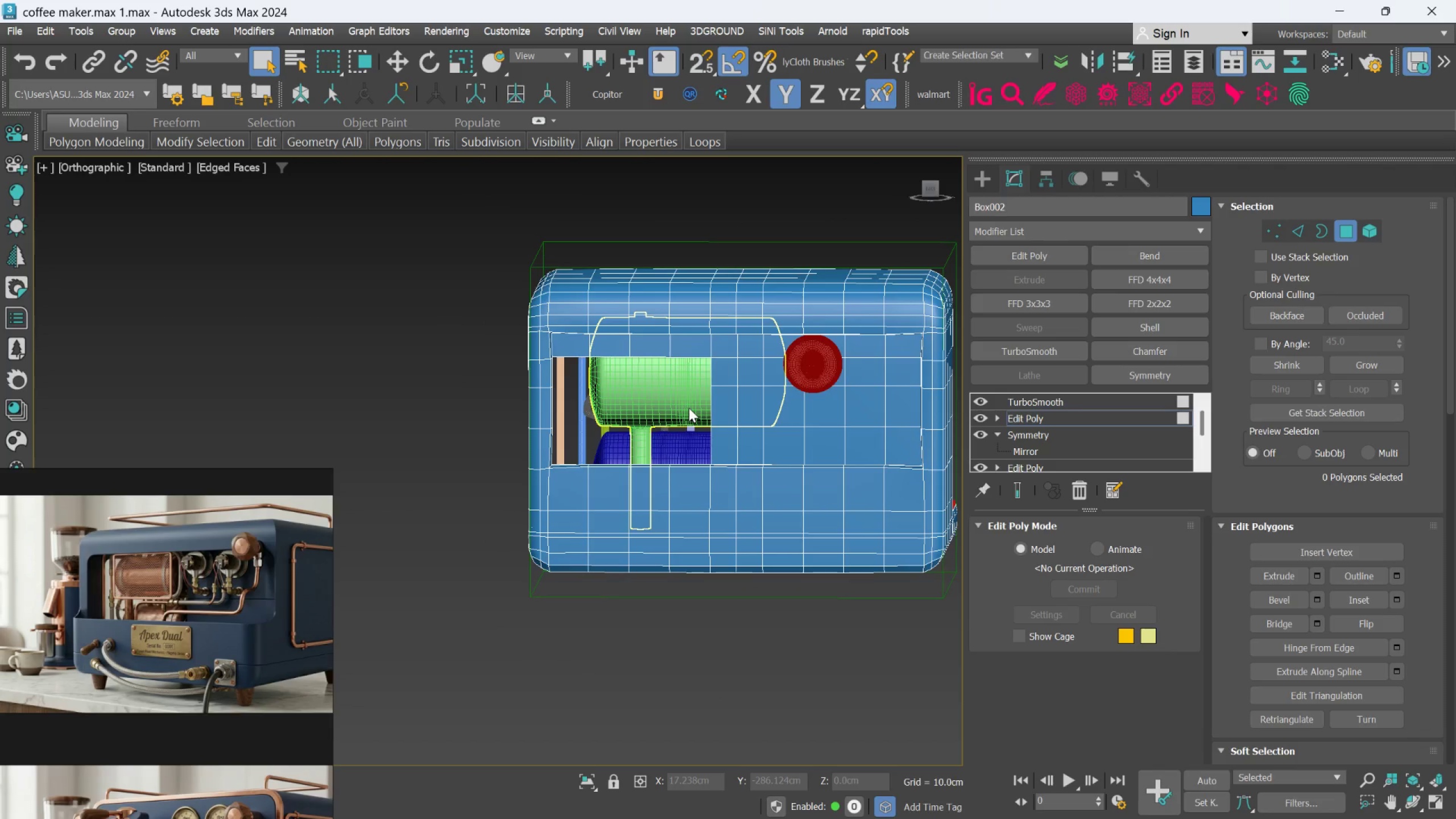 
scroll: coordinate [690, 417], scroll_direction: down, amount: 1.0
 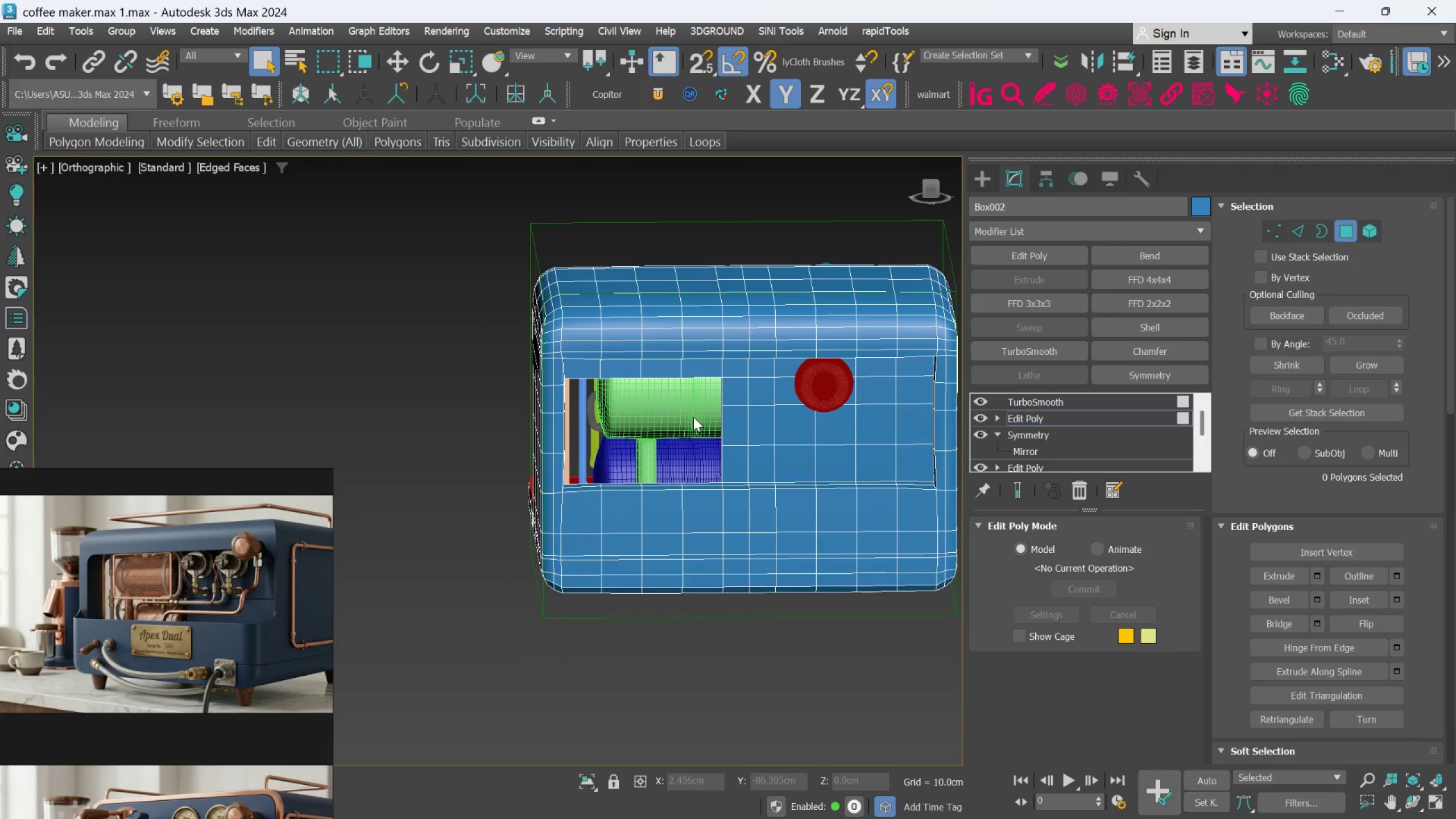 
hold_key(key=AltLeft, duration=0.41)
 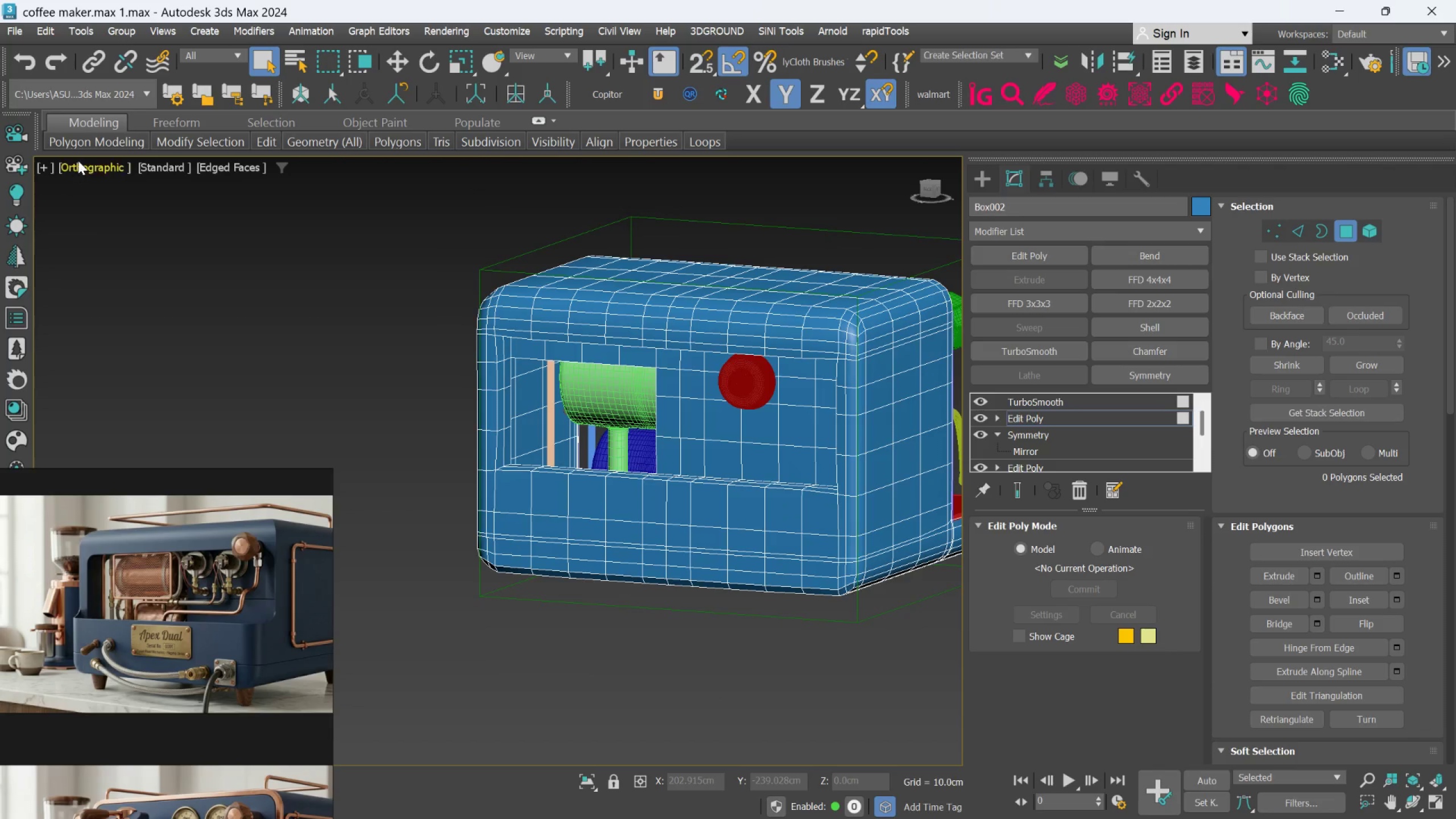 
left_click([78, 160])
 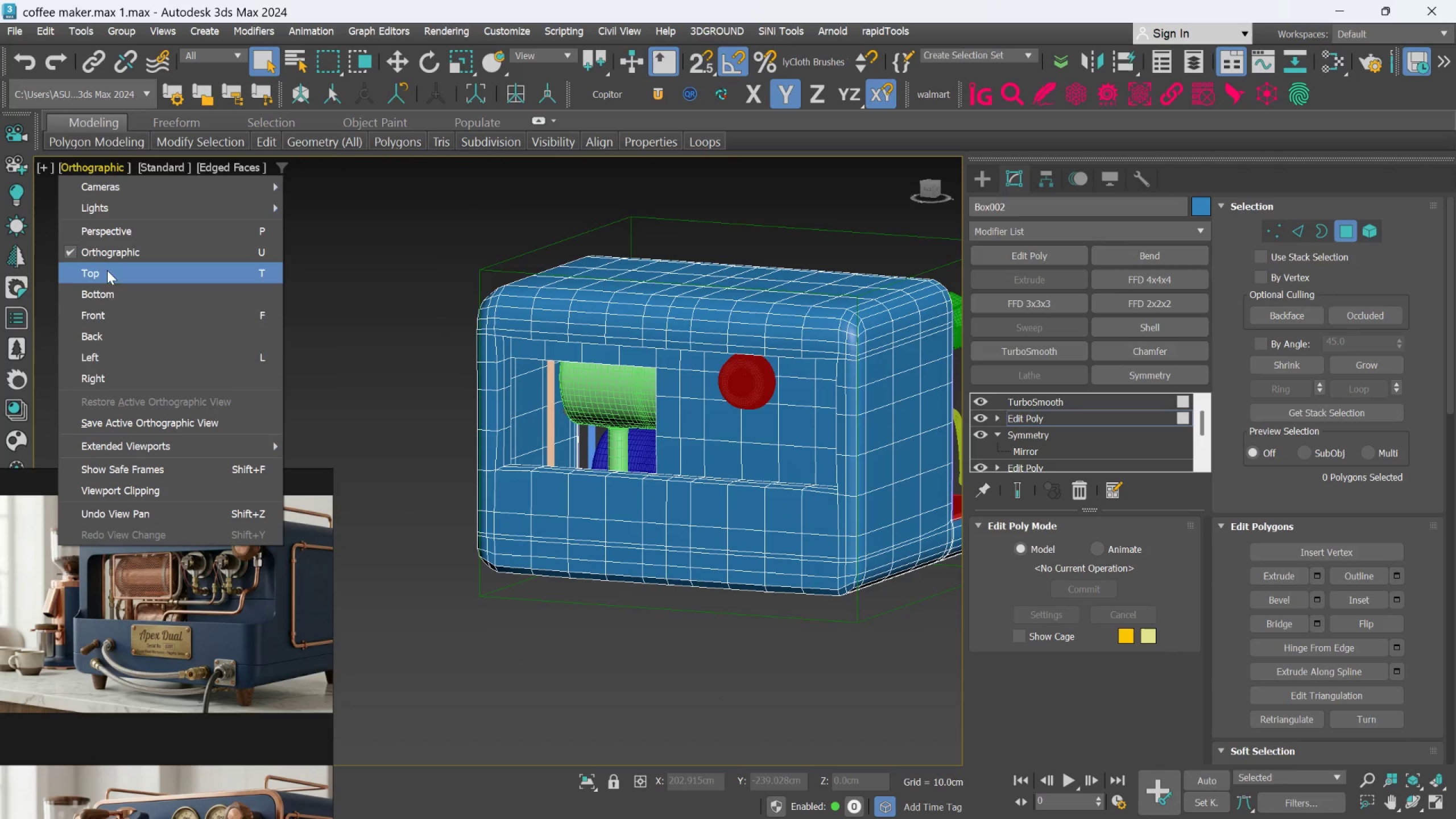 
left_click([105, 334])
 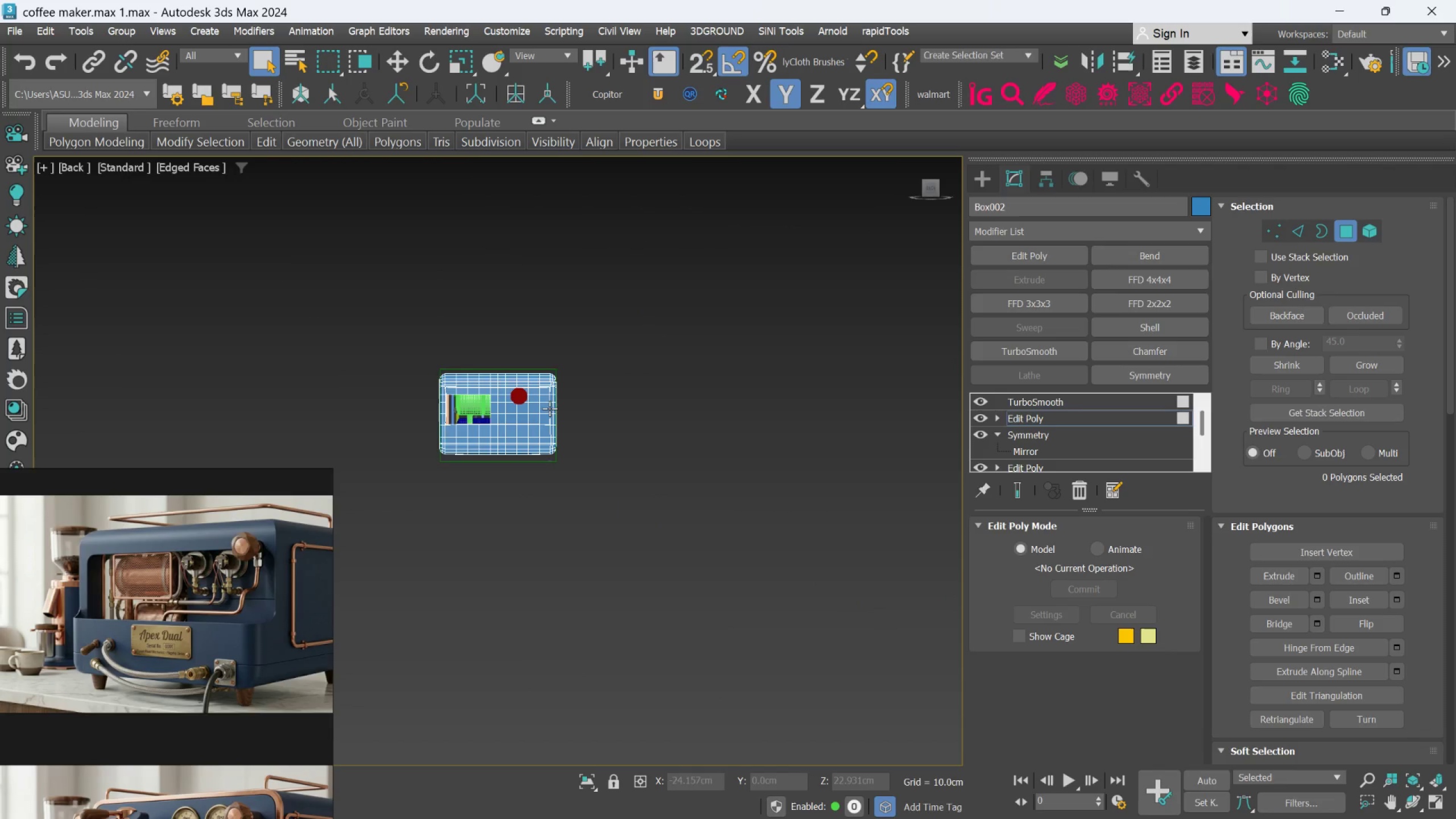 
scroll: coordinate [621, 386], scroll_direction: up, amount: 6.0
 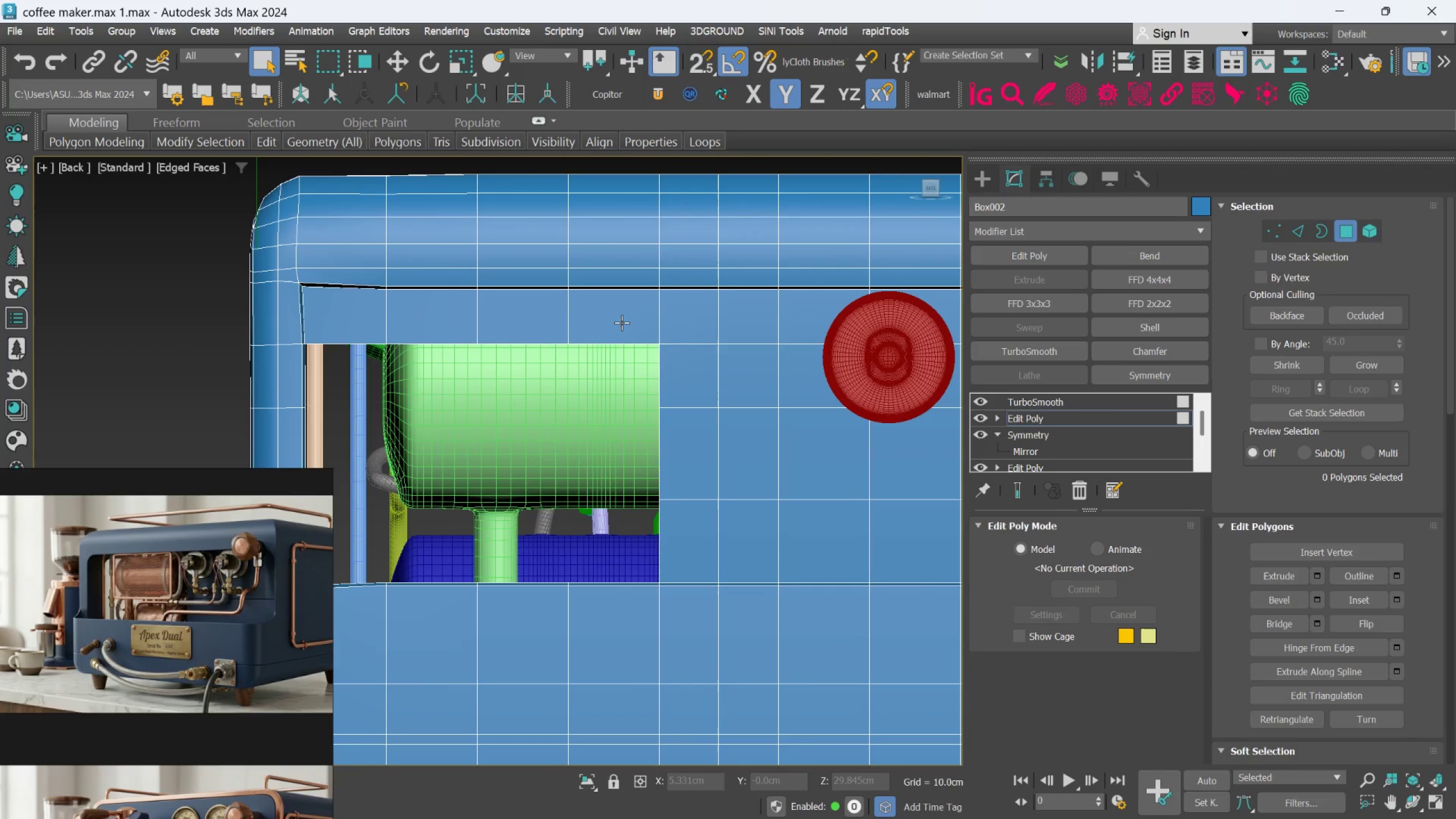 
left_click([631, 322])
 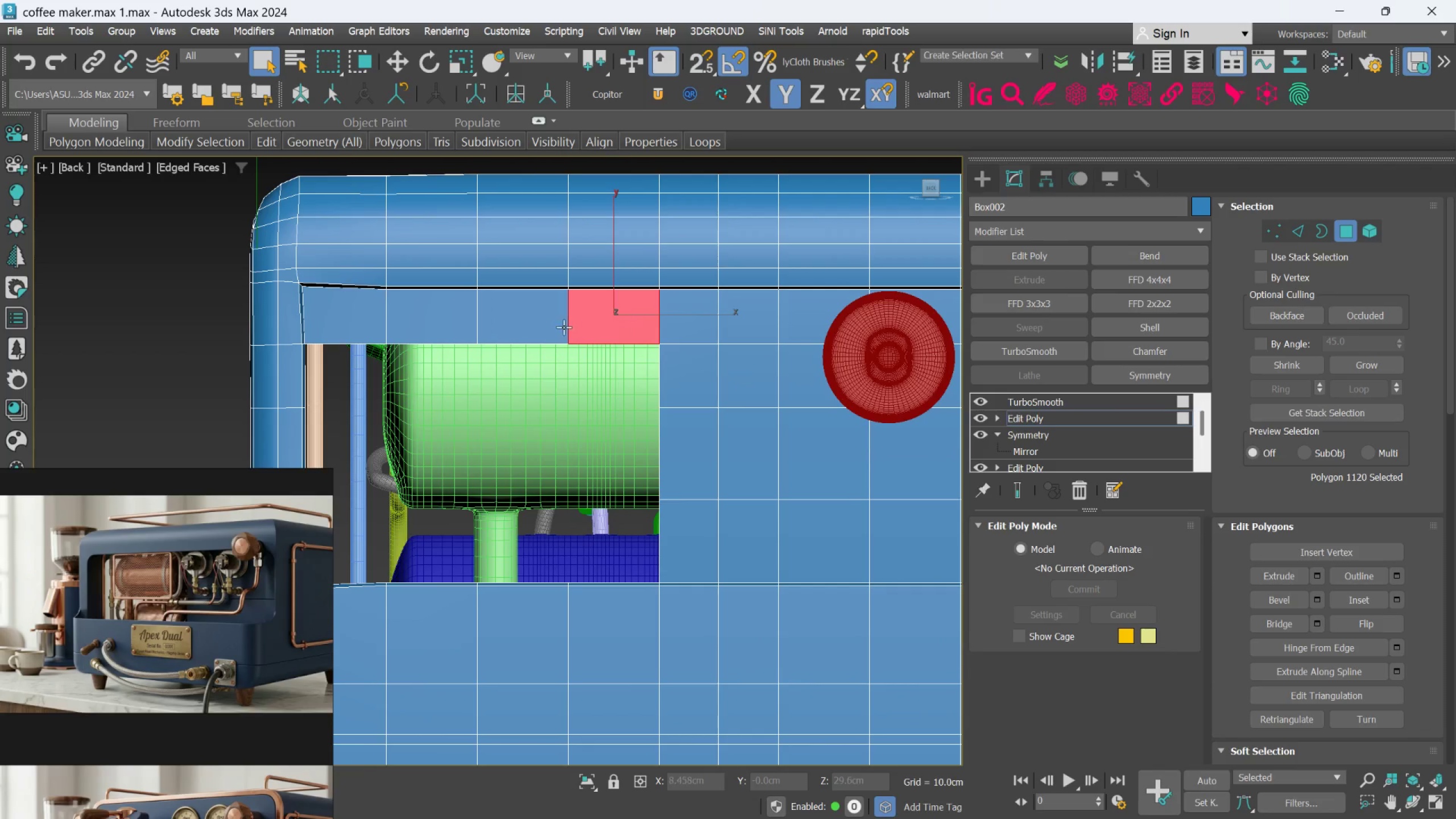 
hold_key(key=ControlLeft, duration=1.28)
double_click([450, 322])
 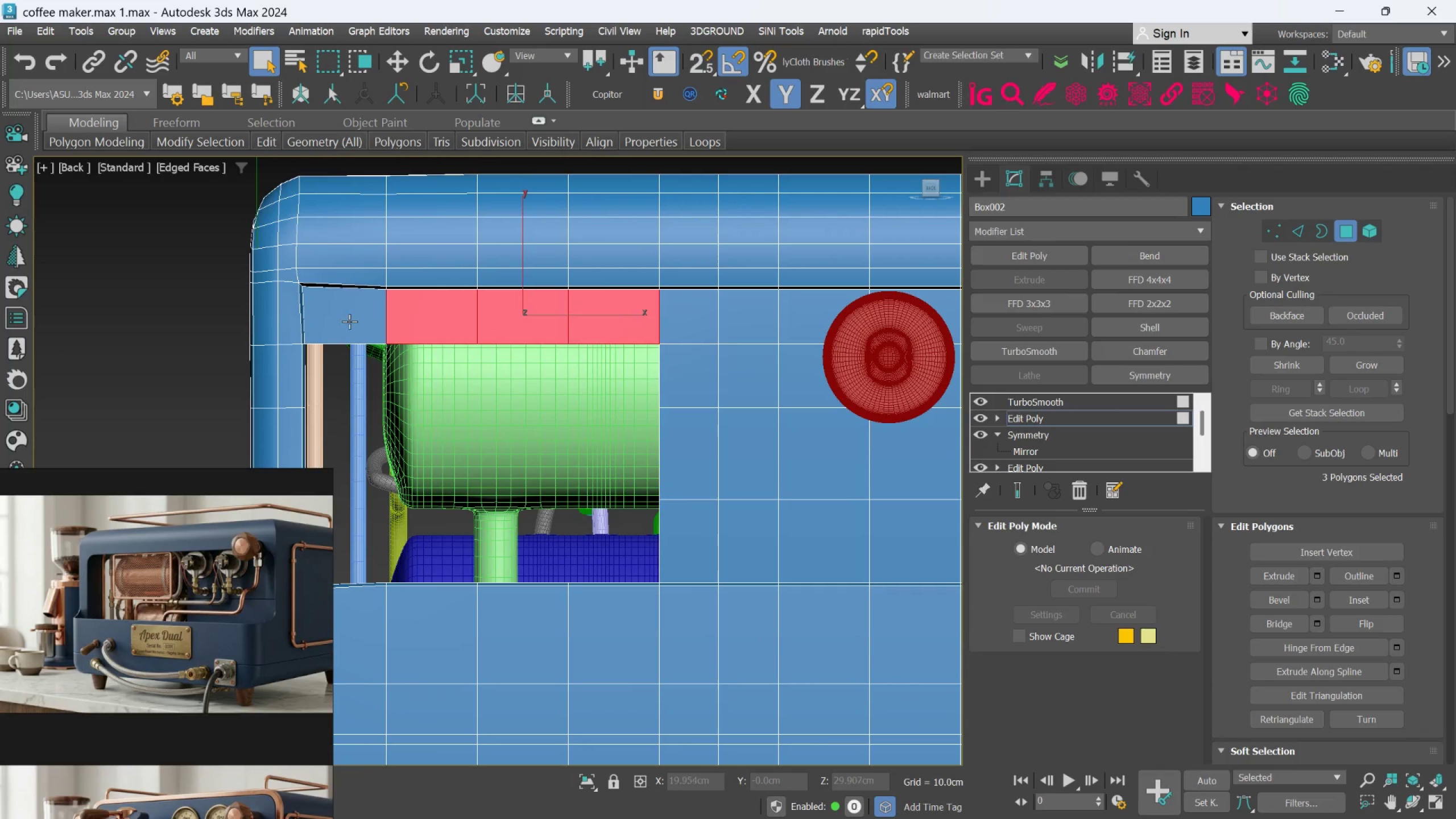 
triple_click([344, 321])
 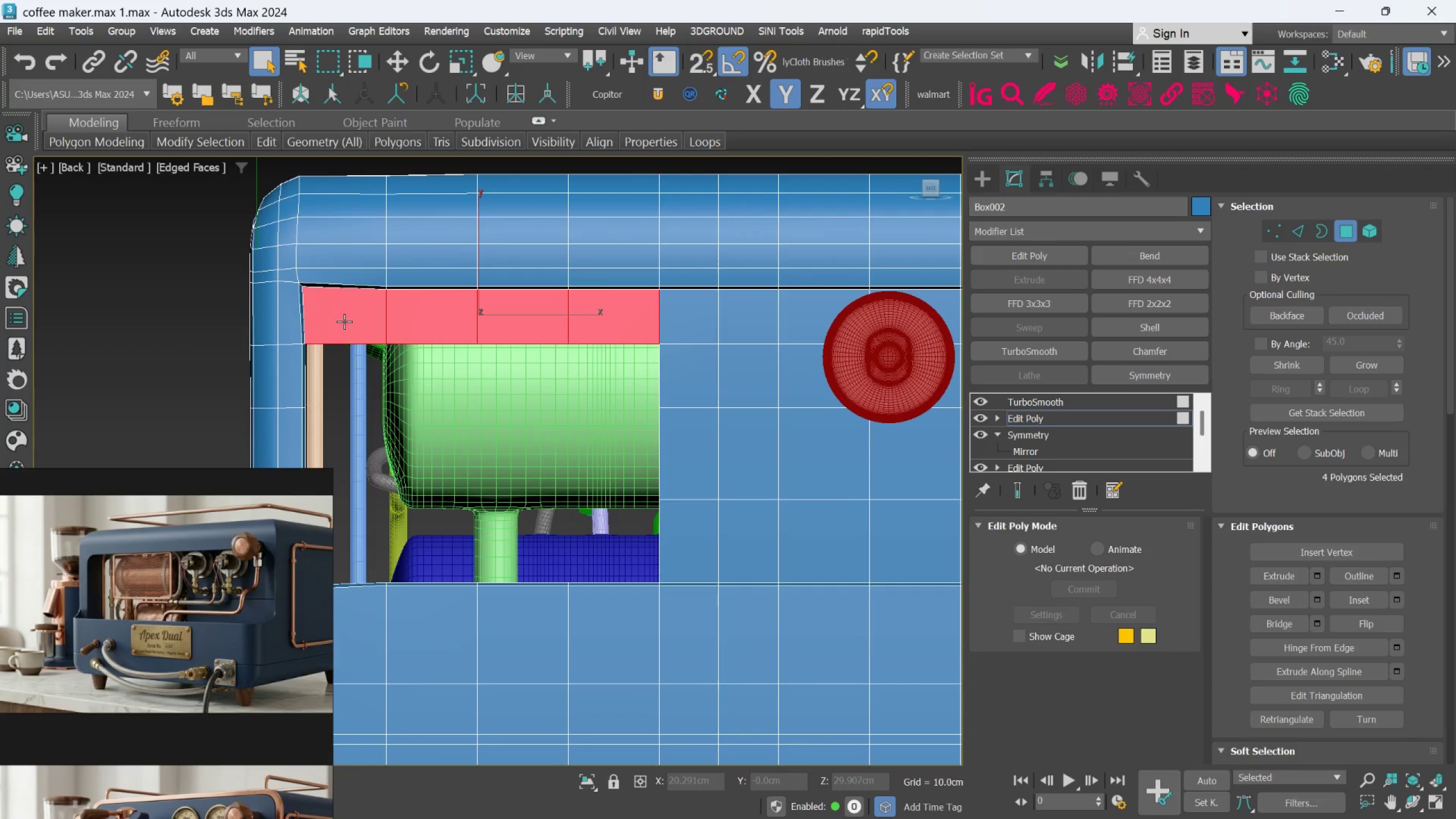 
key(Delete)
 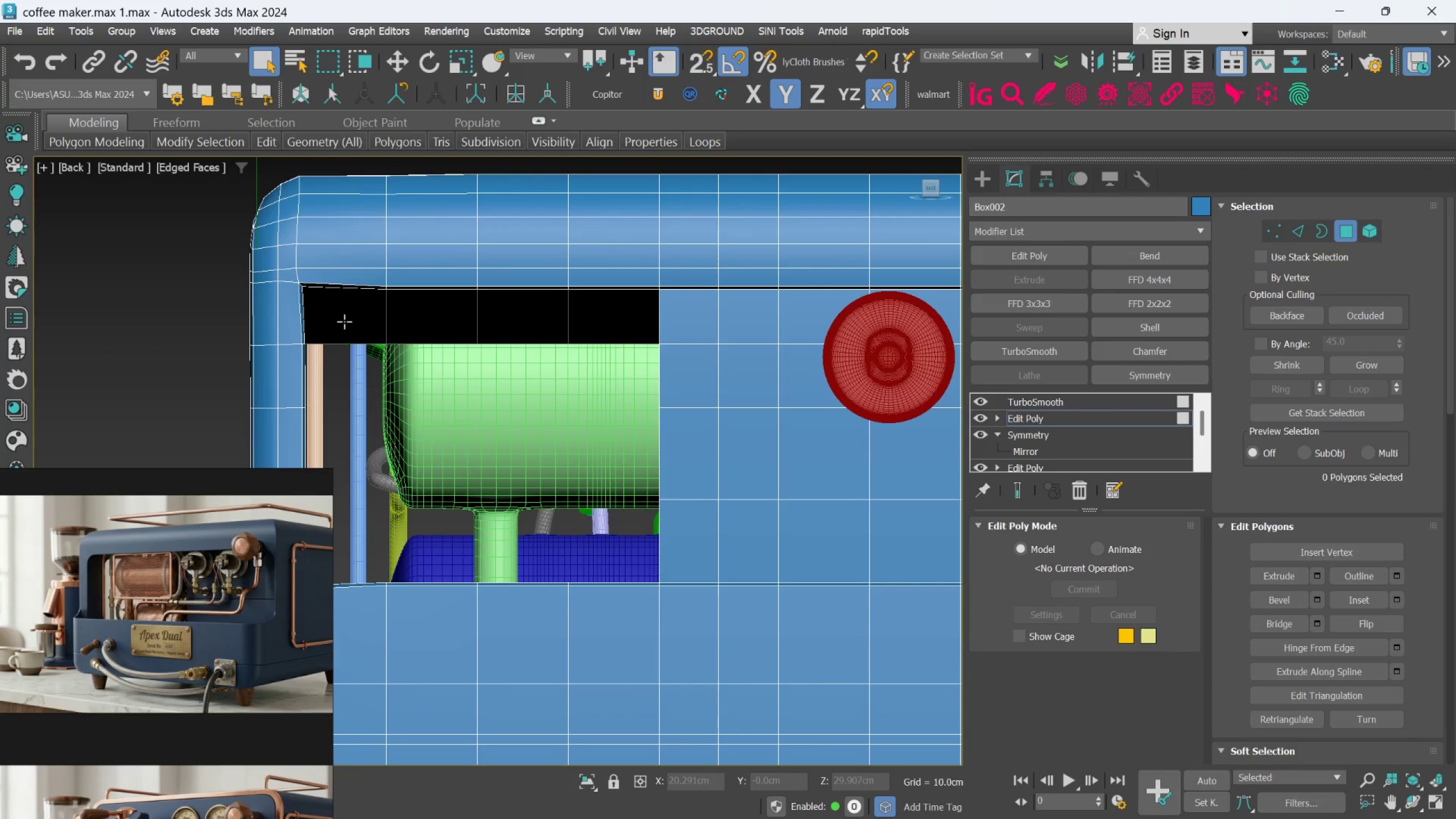 
left_click([344, 321])
 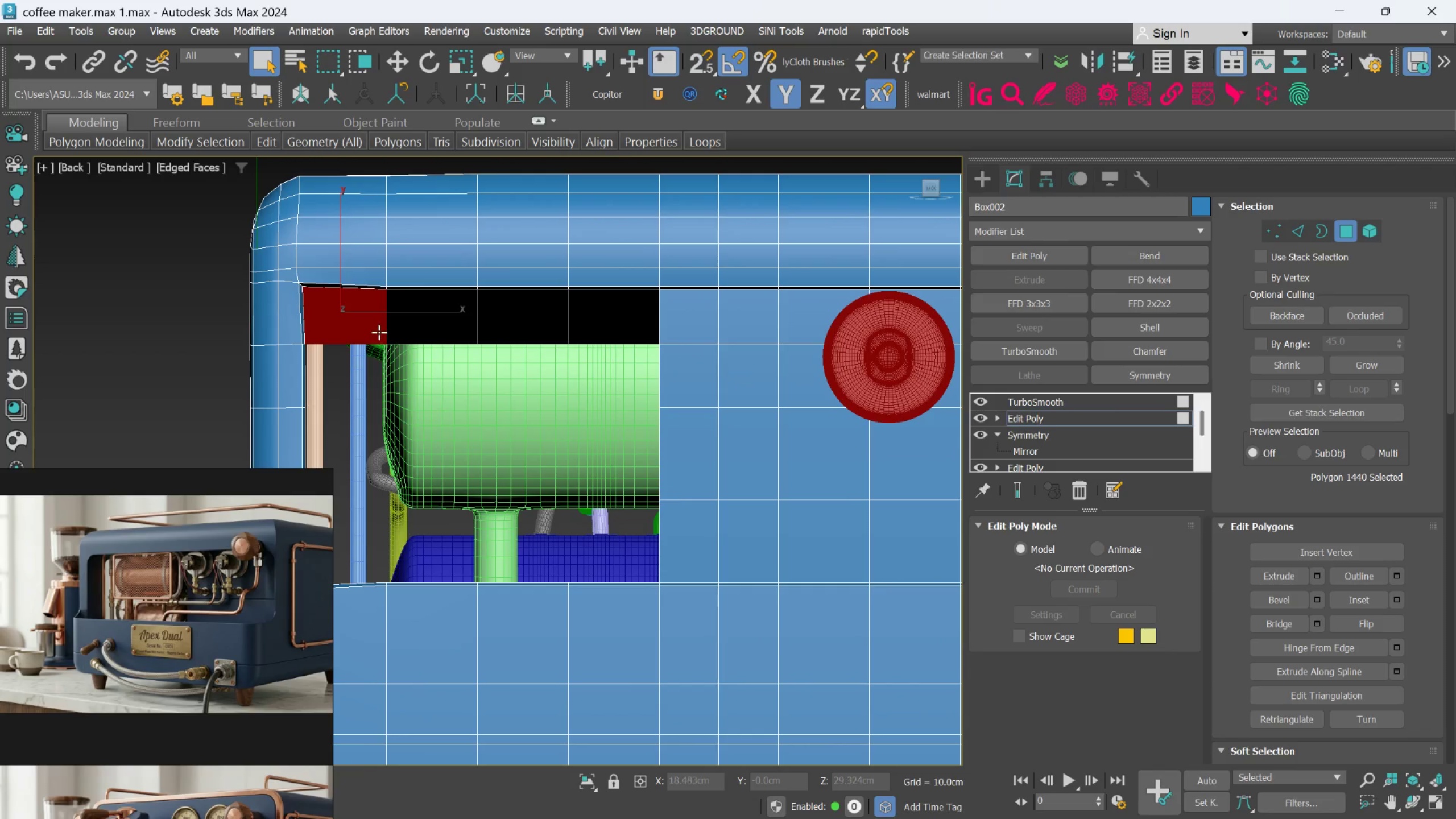 
hold_key(key=ControlLeft, duration=1.53)
left_click([406, 334])
 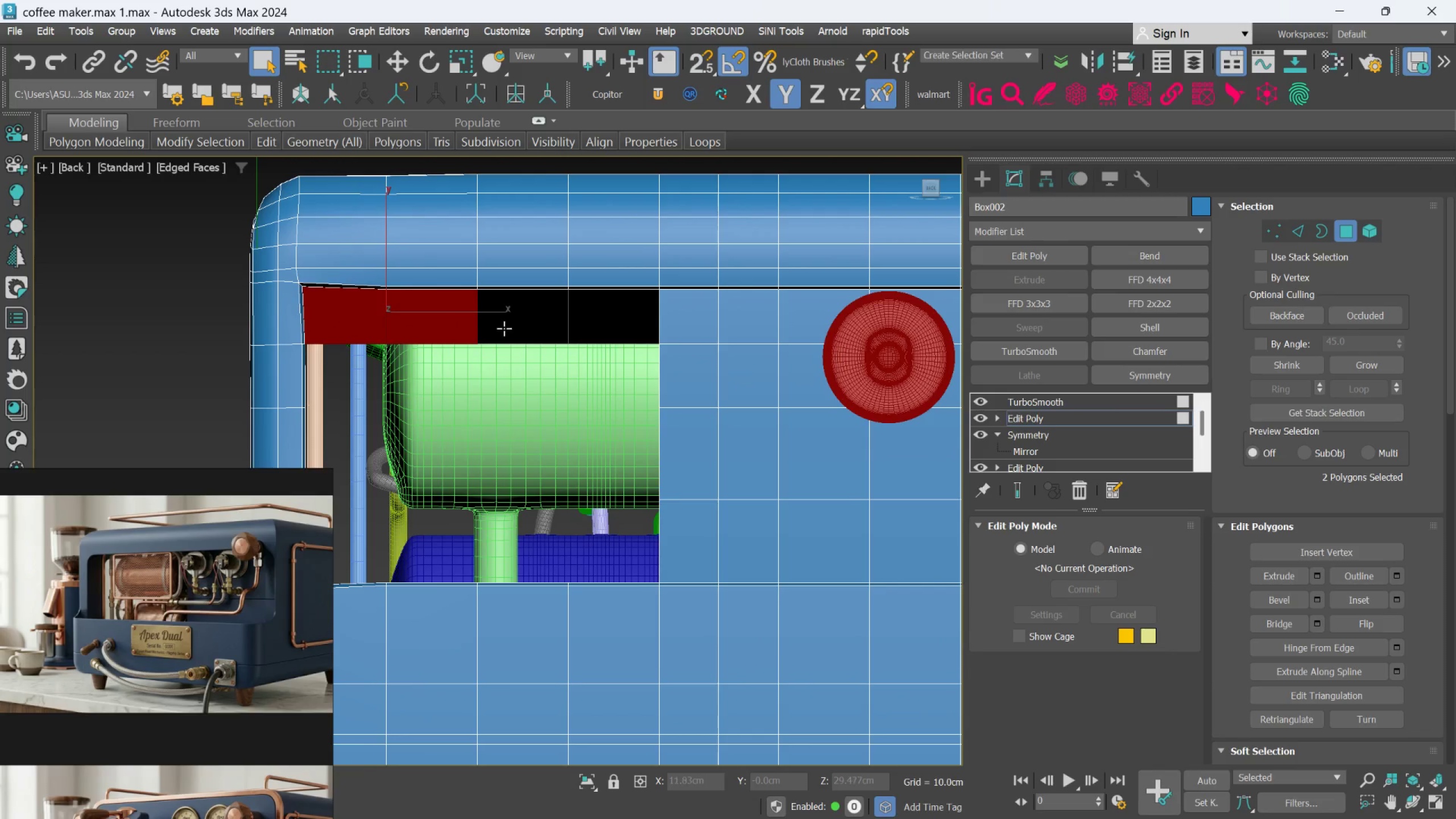 
left_click([513, 326])
 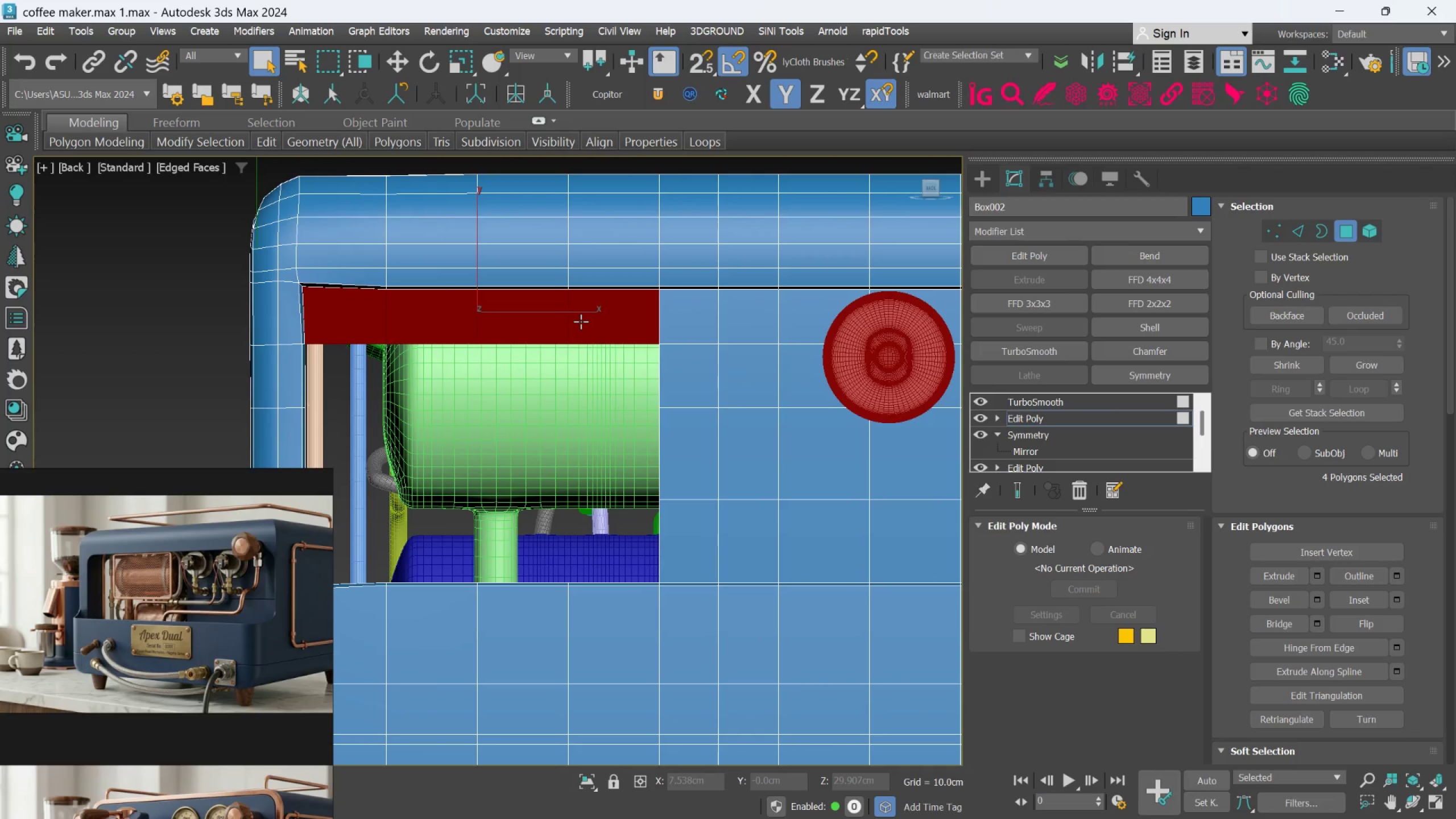 
key(Delete)
 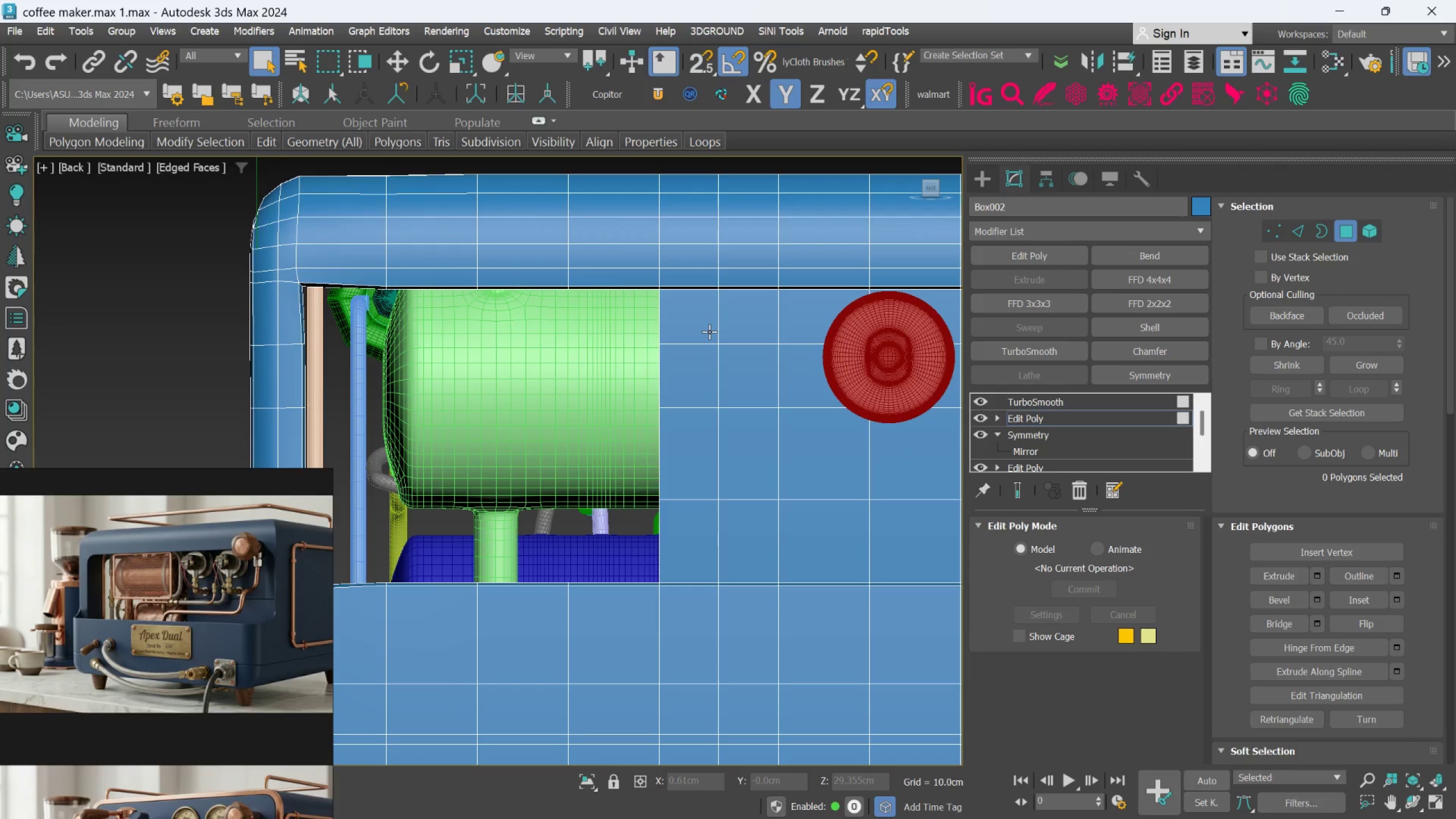 
wait(10.91)
 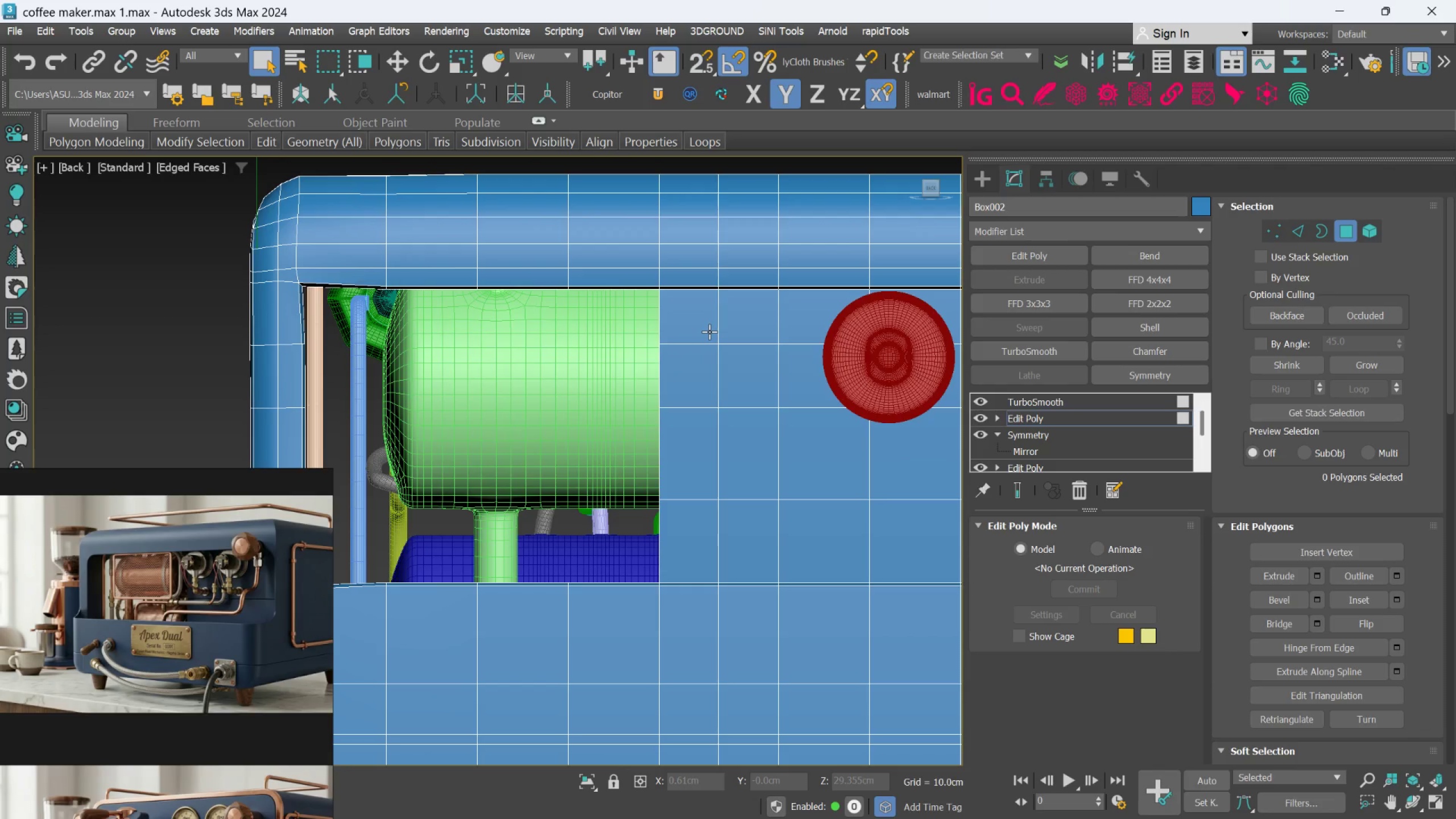 
left_click([699, 331])
 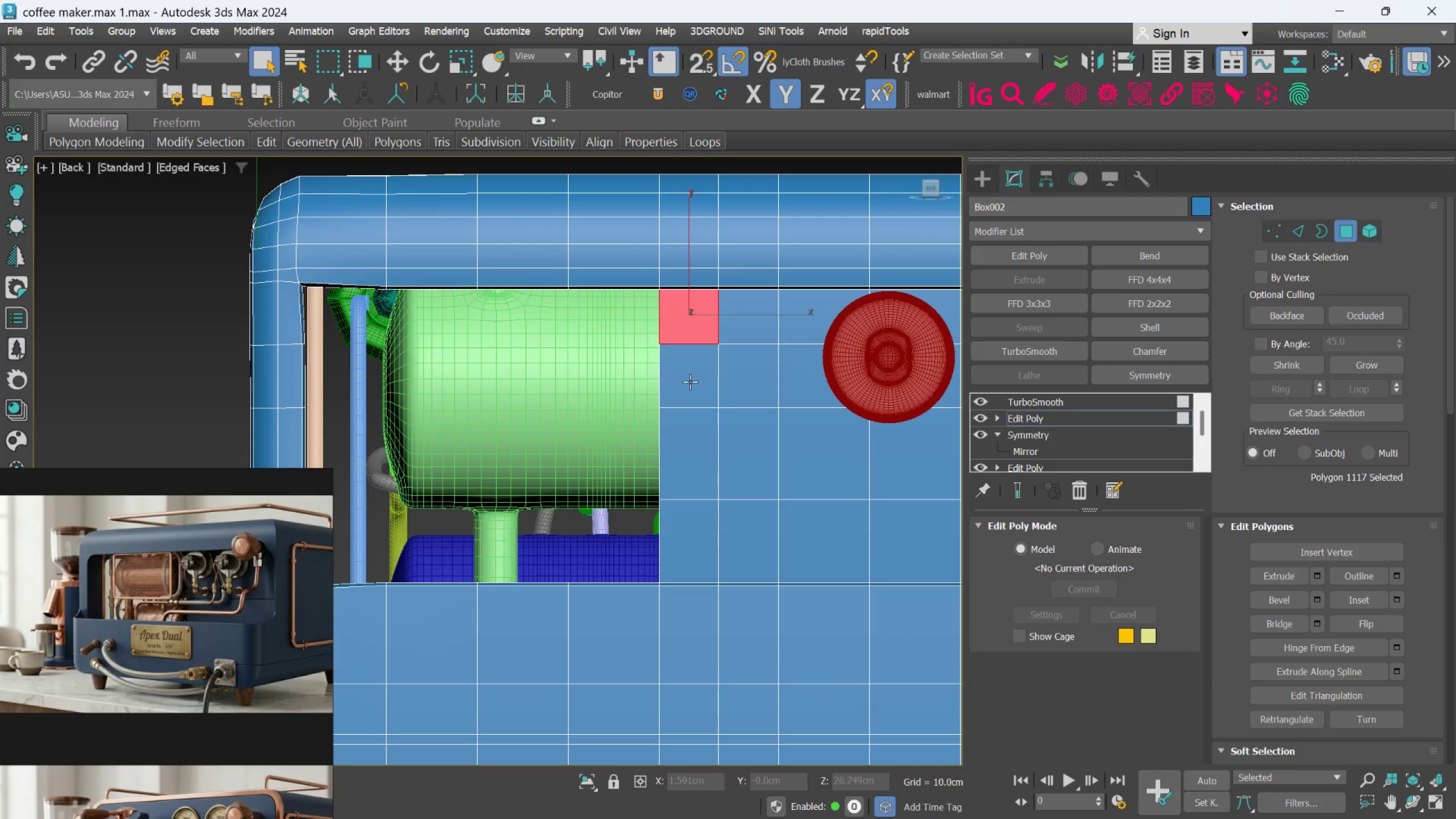 
hold_key(key=ControlLeft, duration=1.24)
double_click([697, 442])
 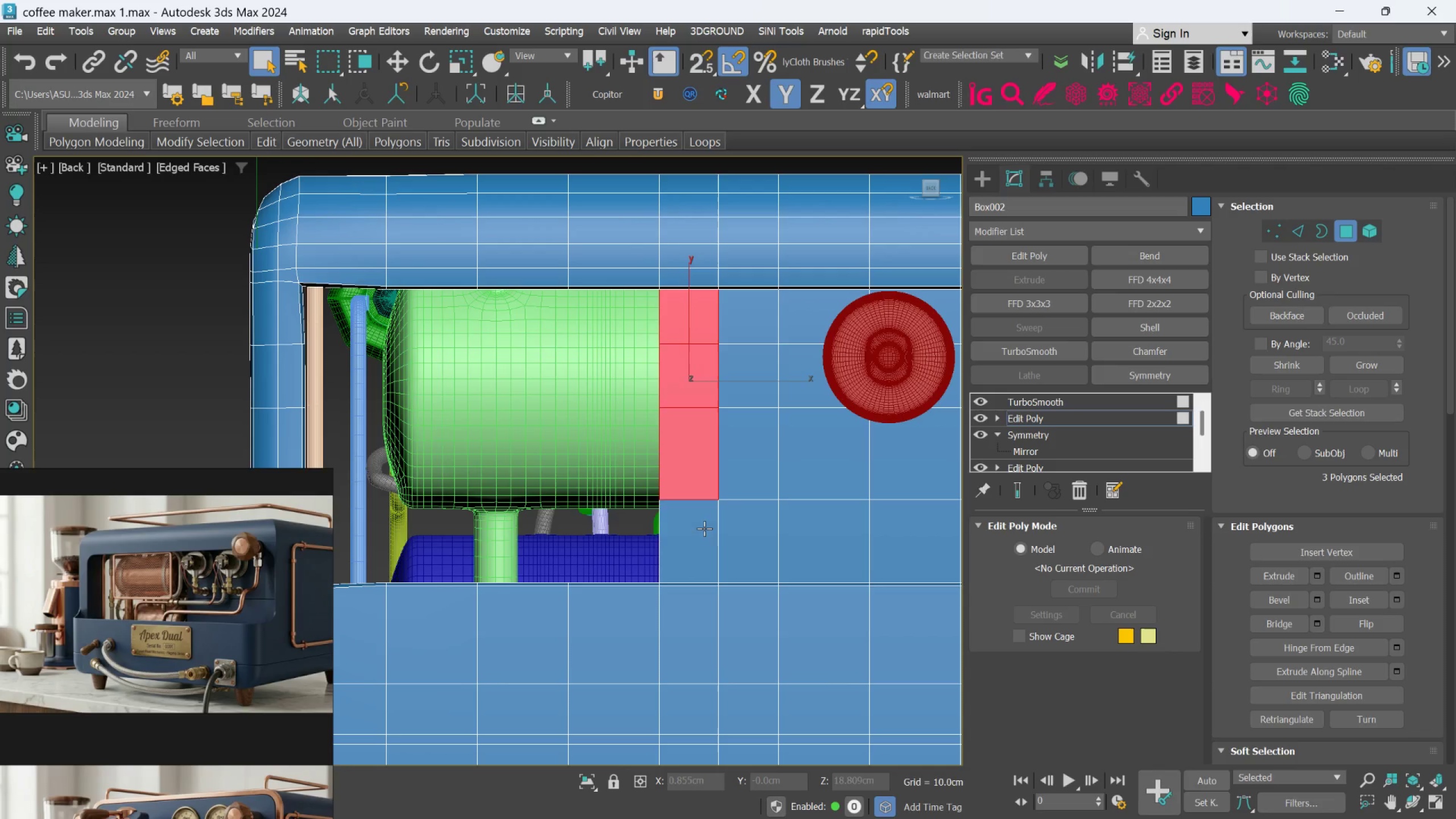 
triple_click([701, 533])
 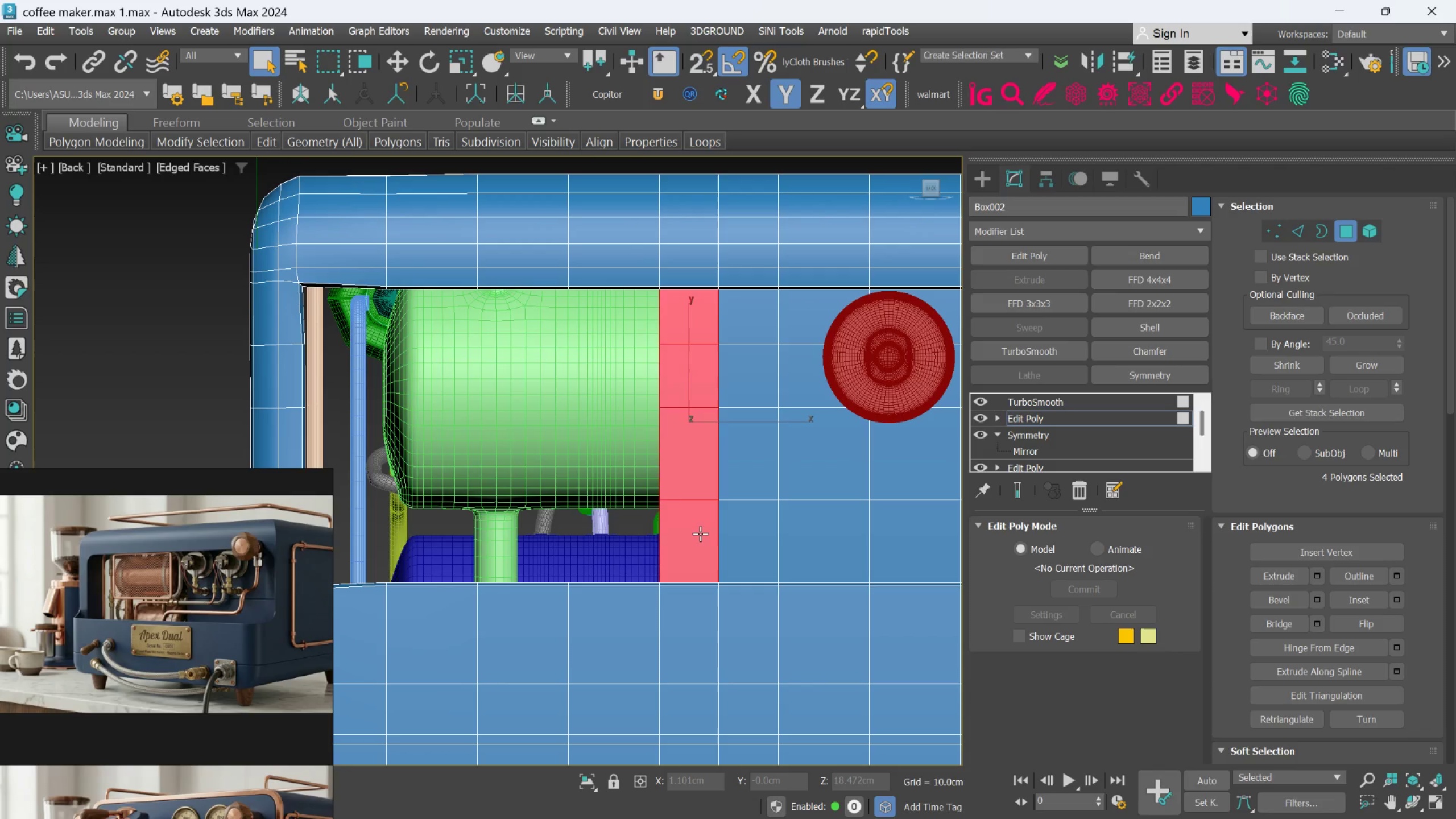 
key(Delete)
 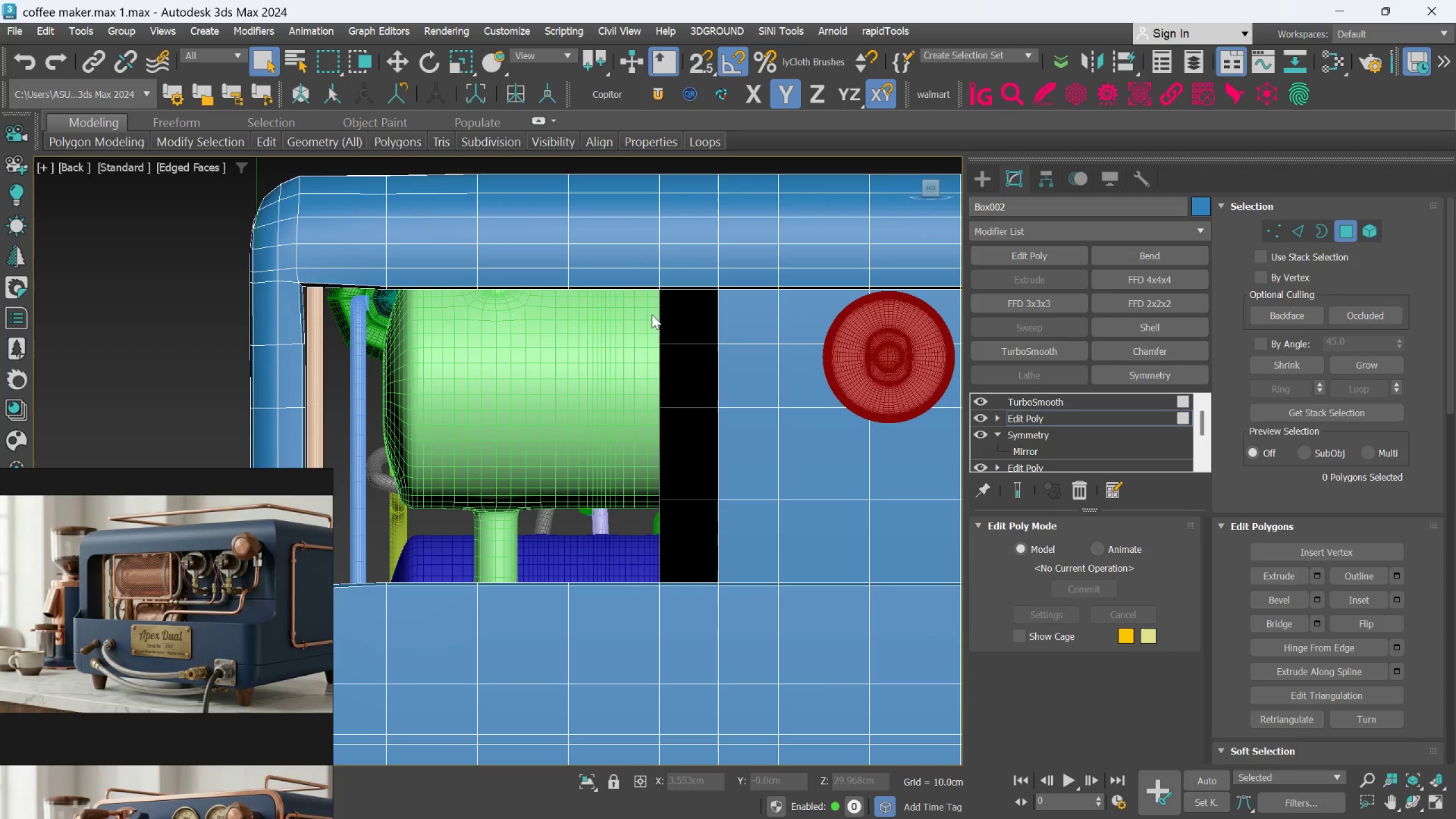 
left_click([670, 320])
 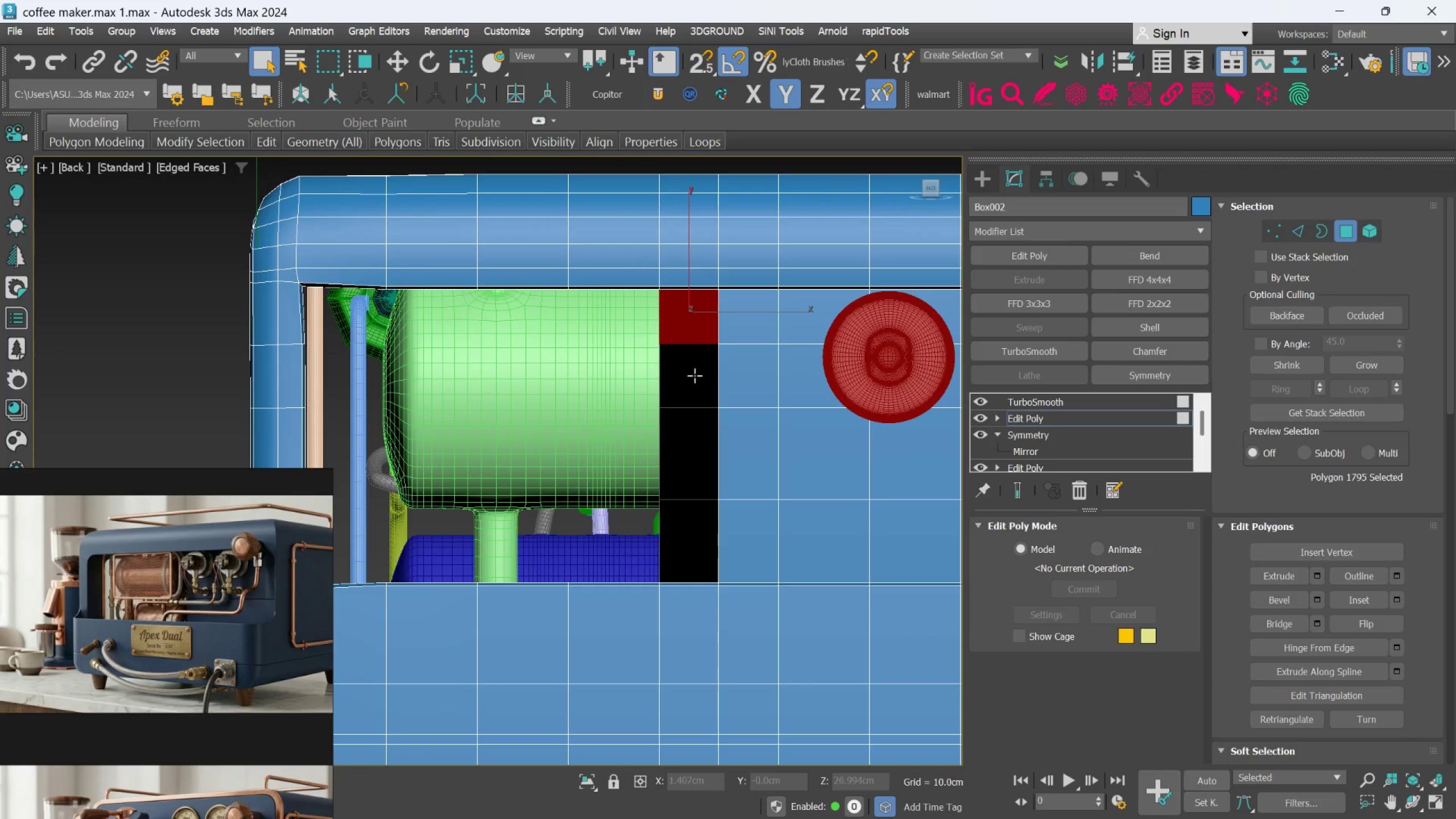 
hold_key(key=ControlLeft, duration=1.88)
left_click([694, 375])
 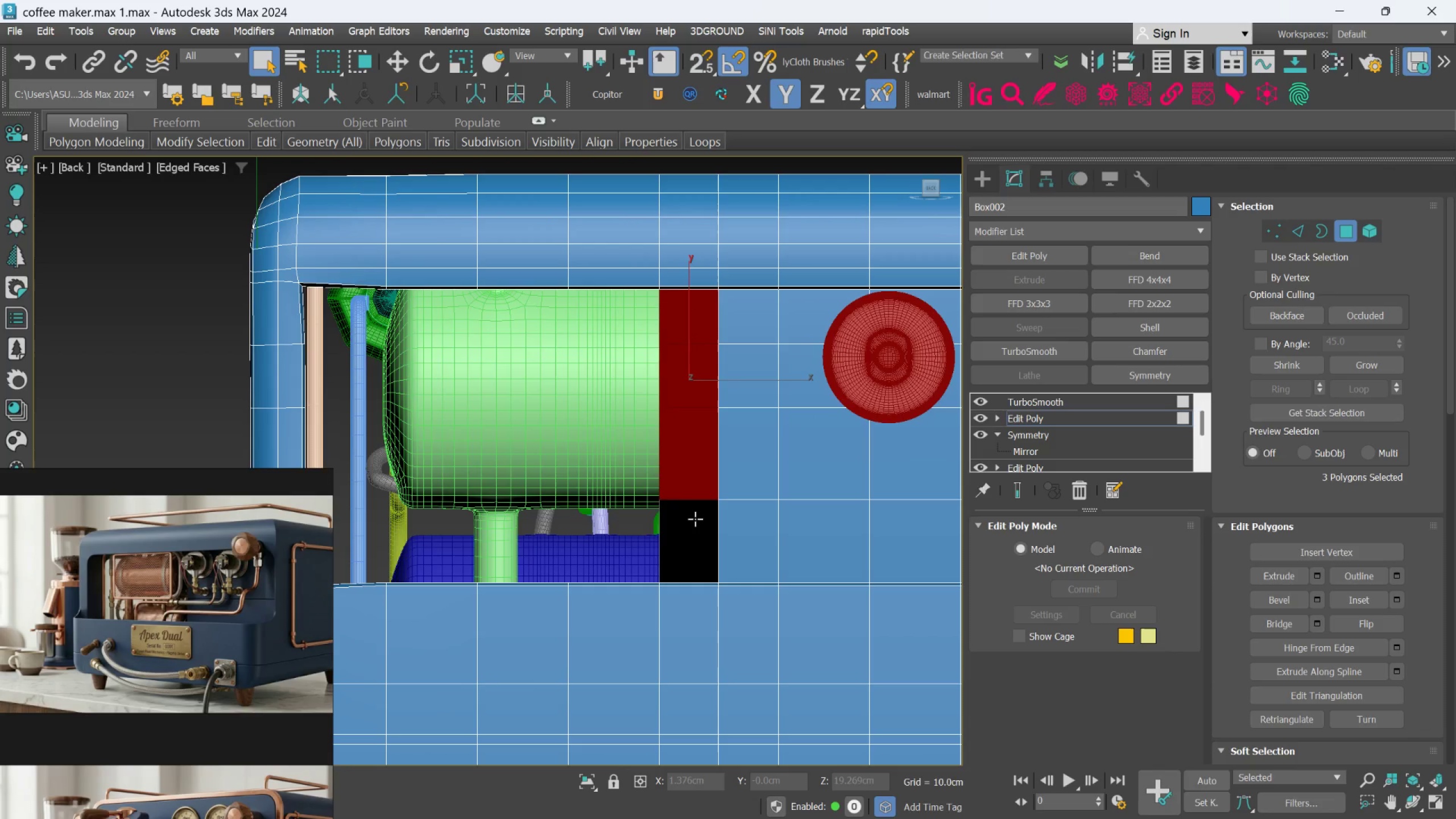 
left_click([696, 522])
 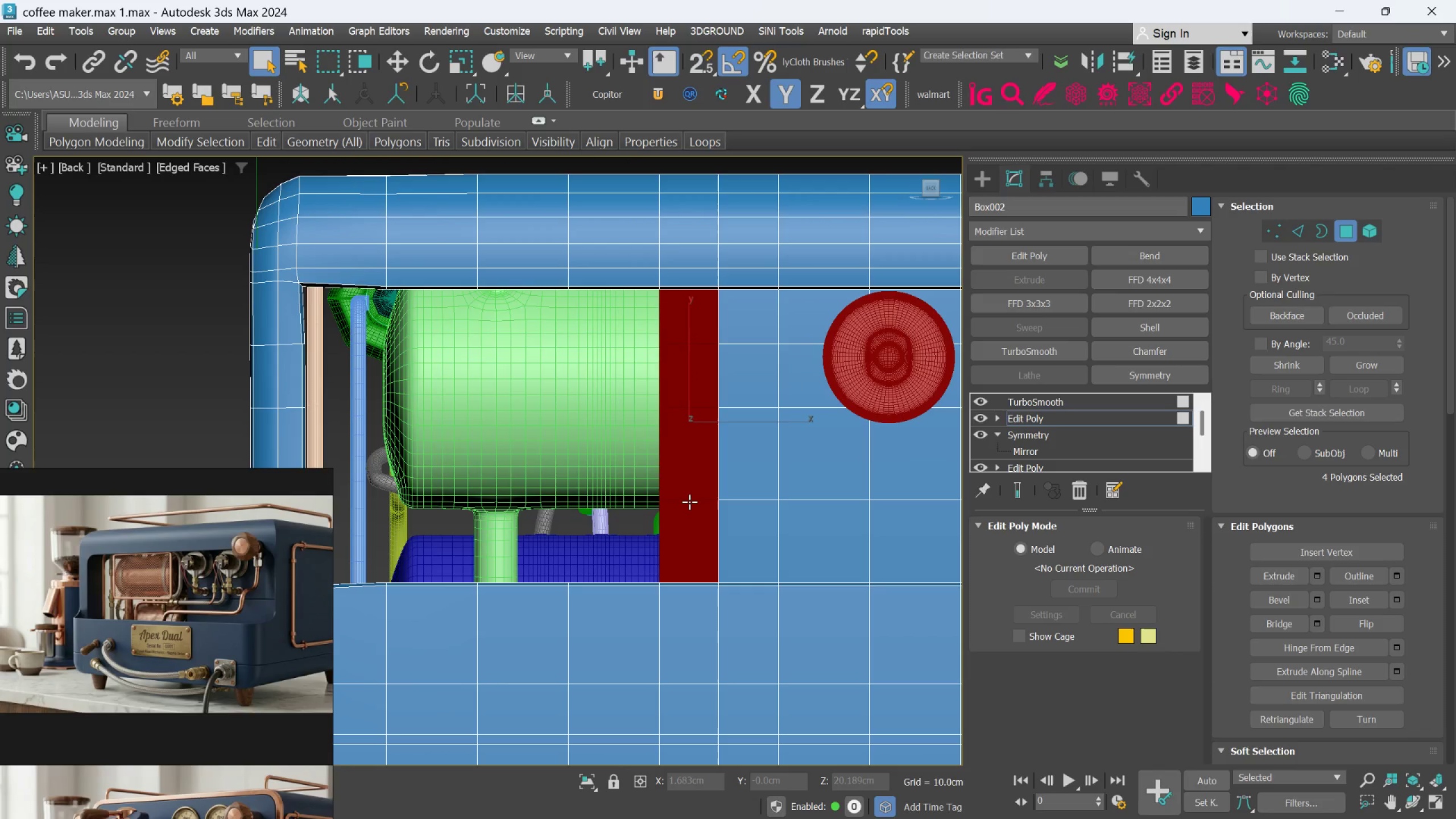 
key(Delete)
 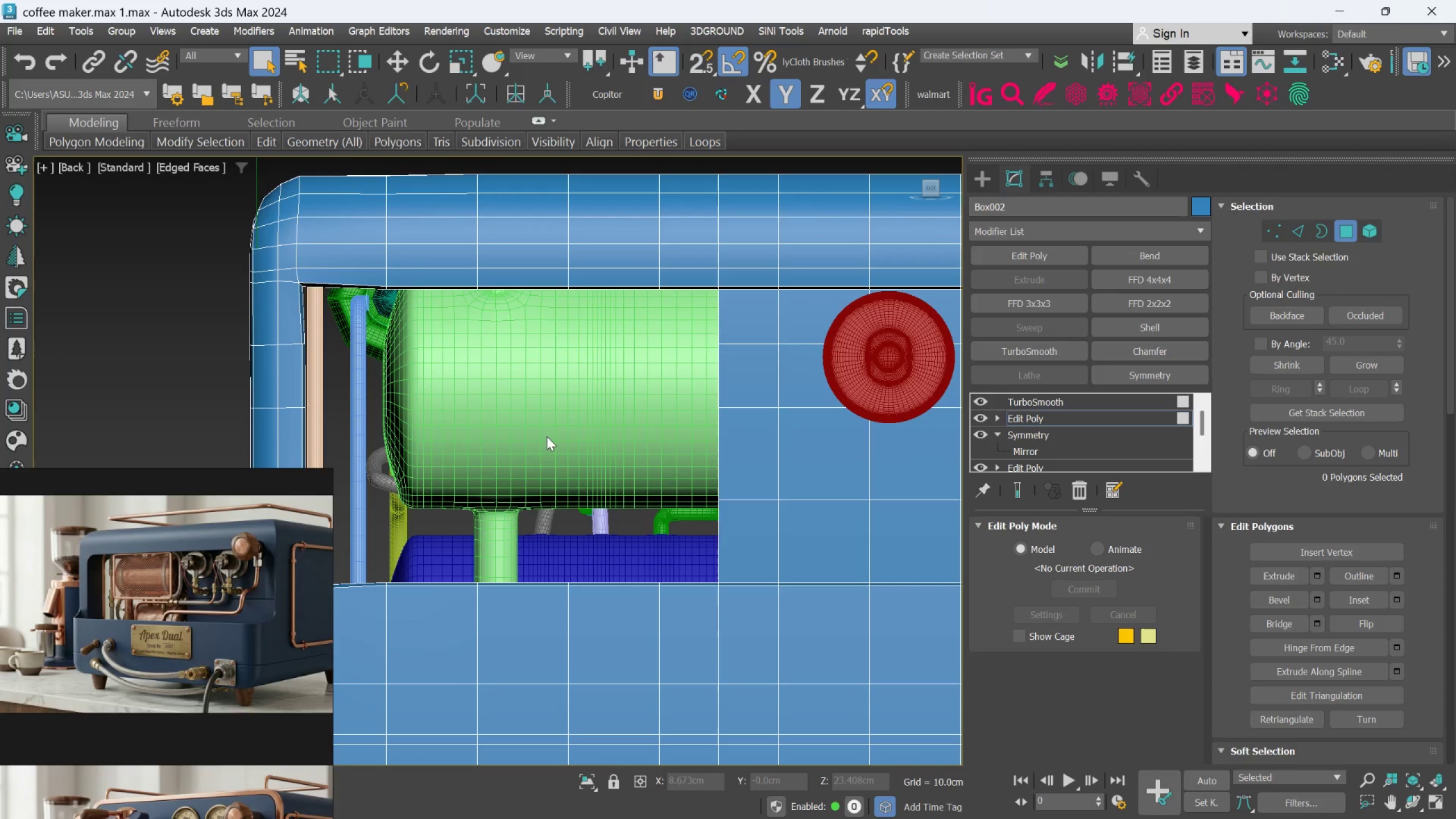 
hold_key(key=AltLeft, duration=0.7)
 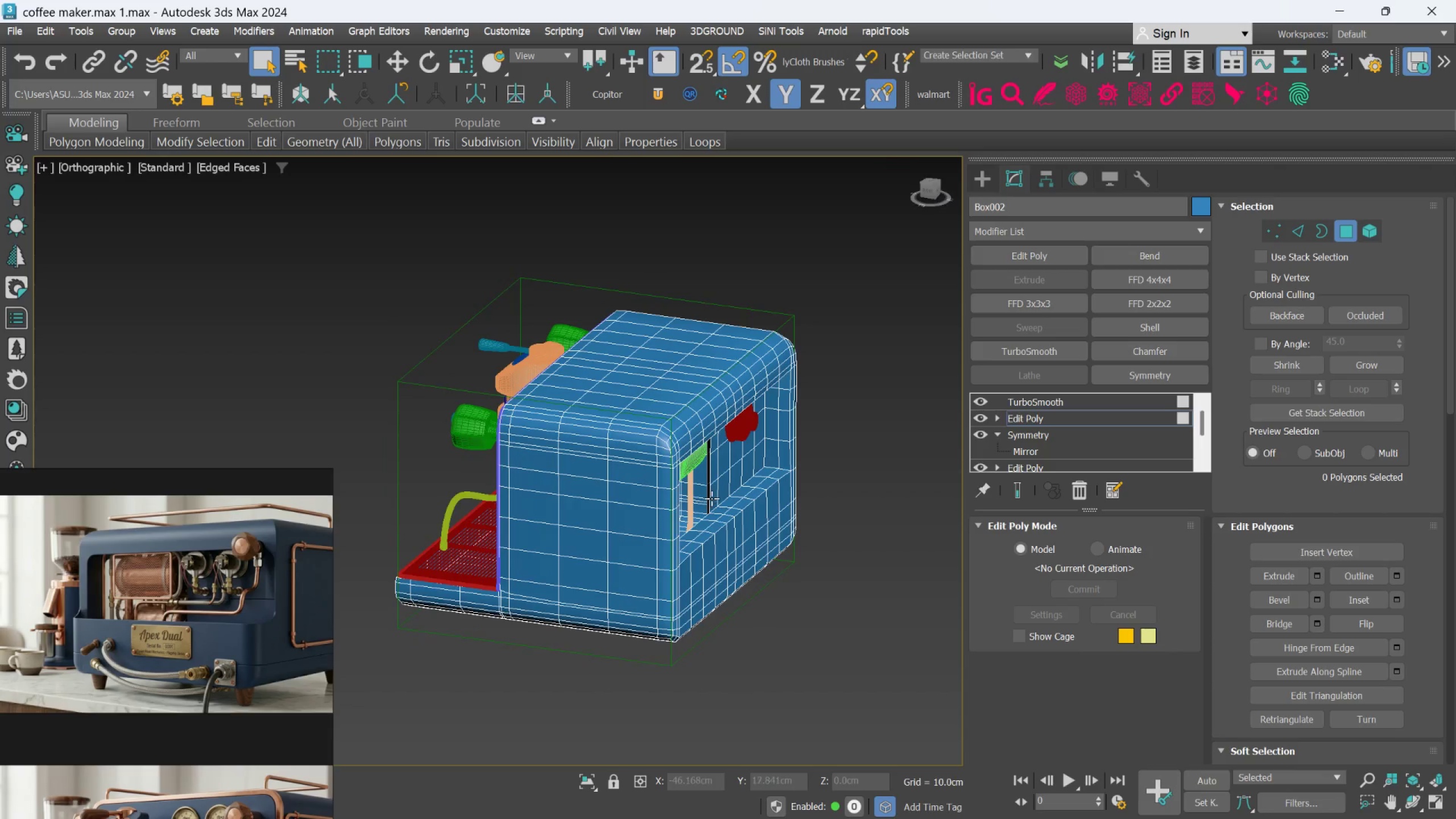 
scroll: coordinate [531, 465], scroll_direction: down, amount: 3.0
 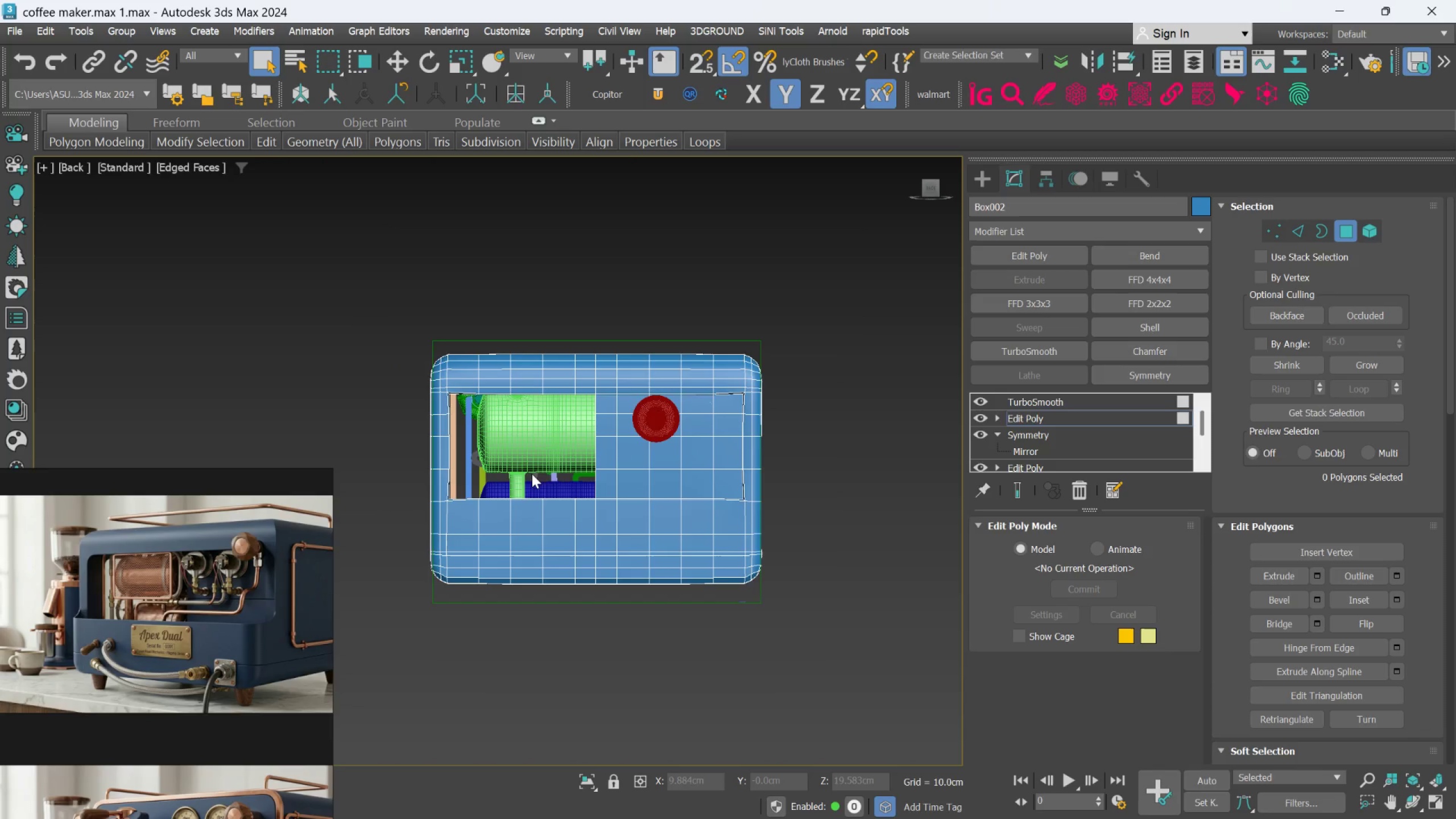 
hold_key(key=AltLeft, duration=1.58)
 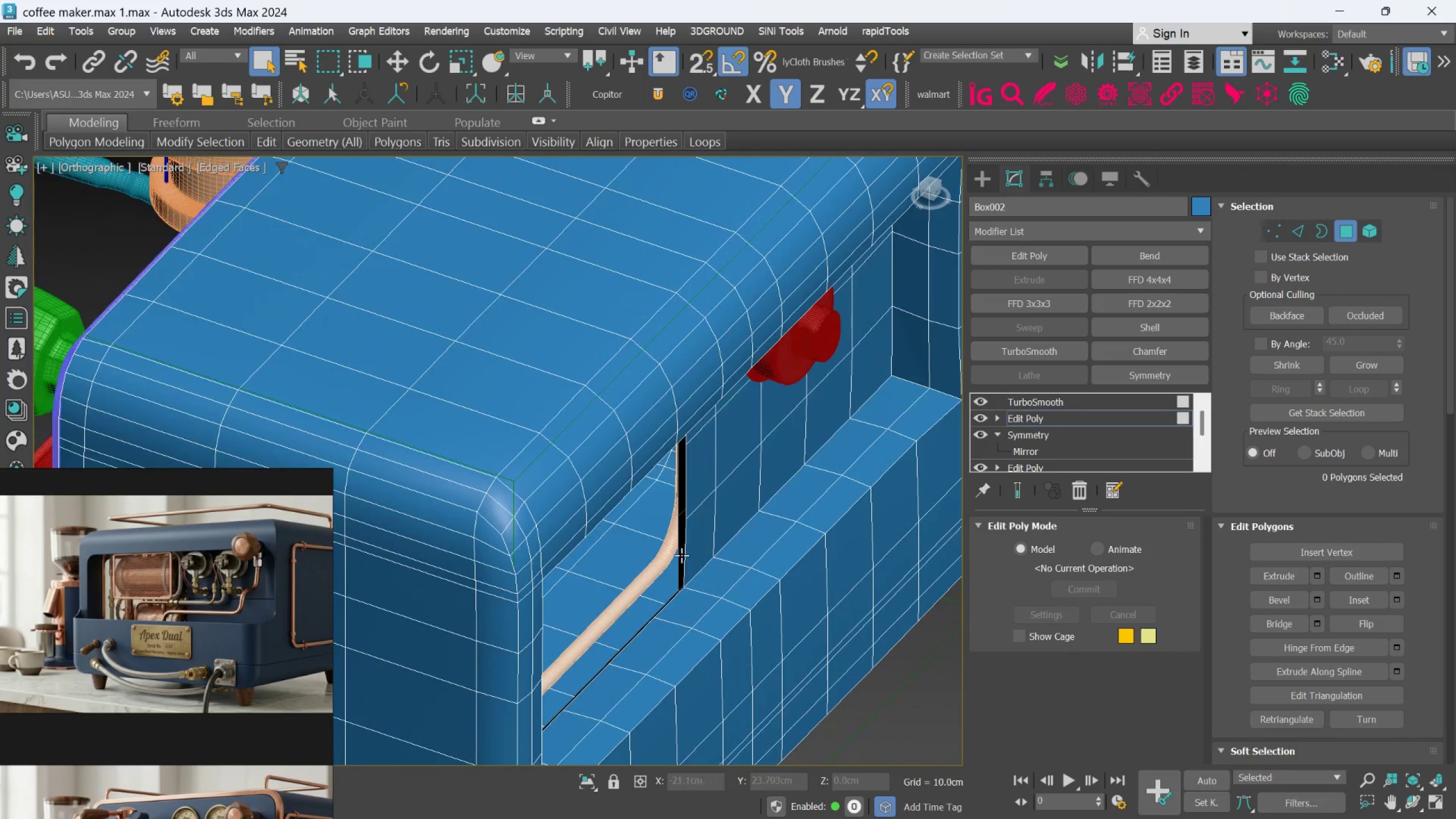 
scroll: coordinate [712, 495], scroll_direction: up, amount: 3.0
 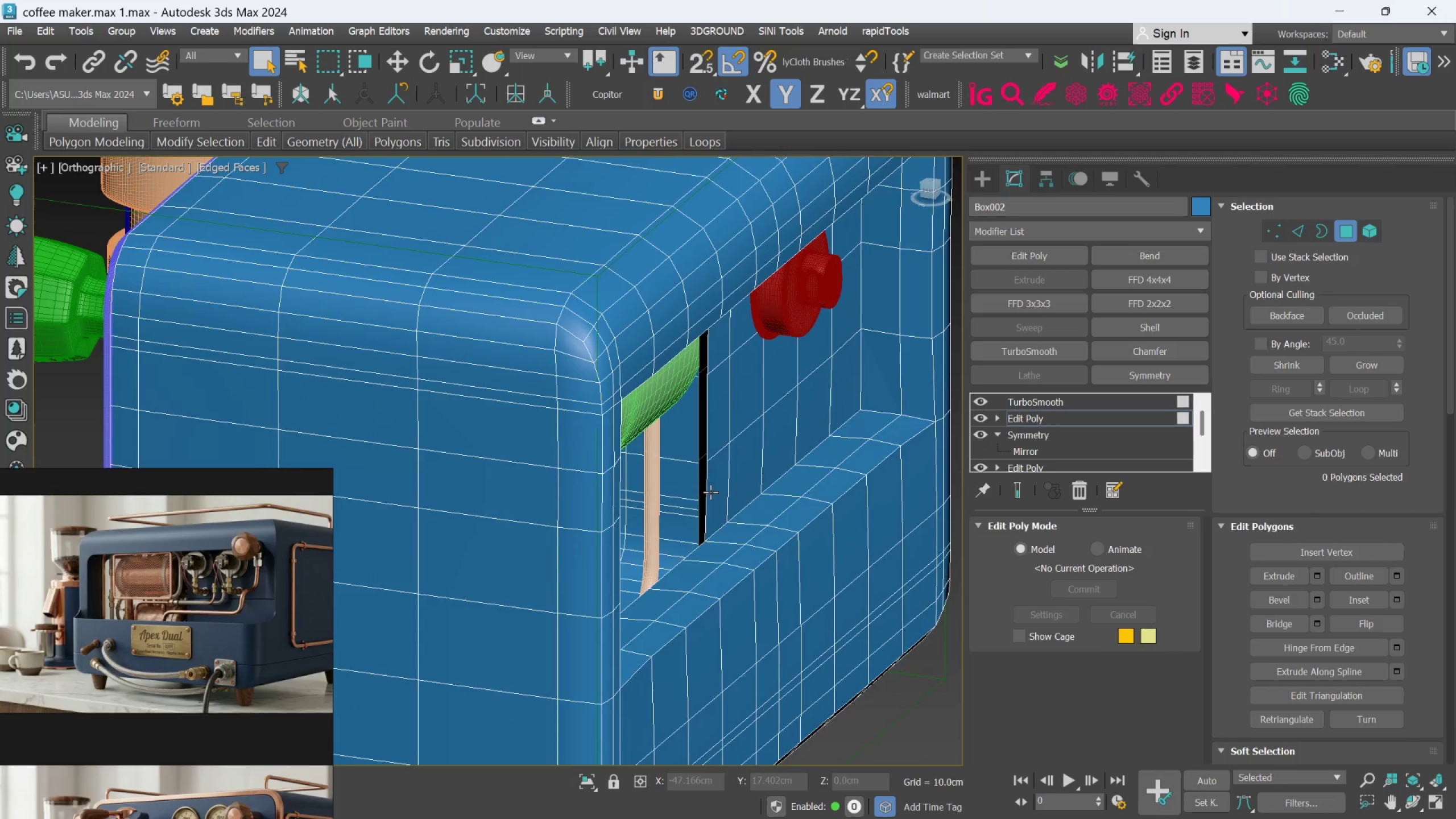 
hold_key(key=AltLeft, duration=0.77)
 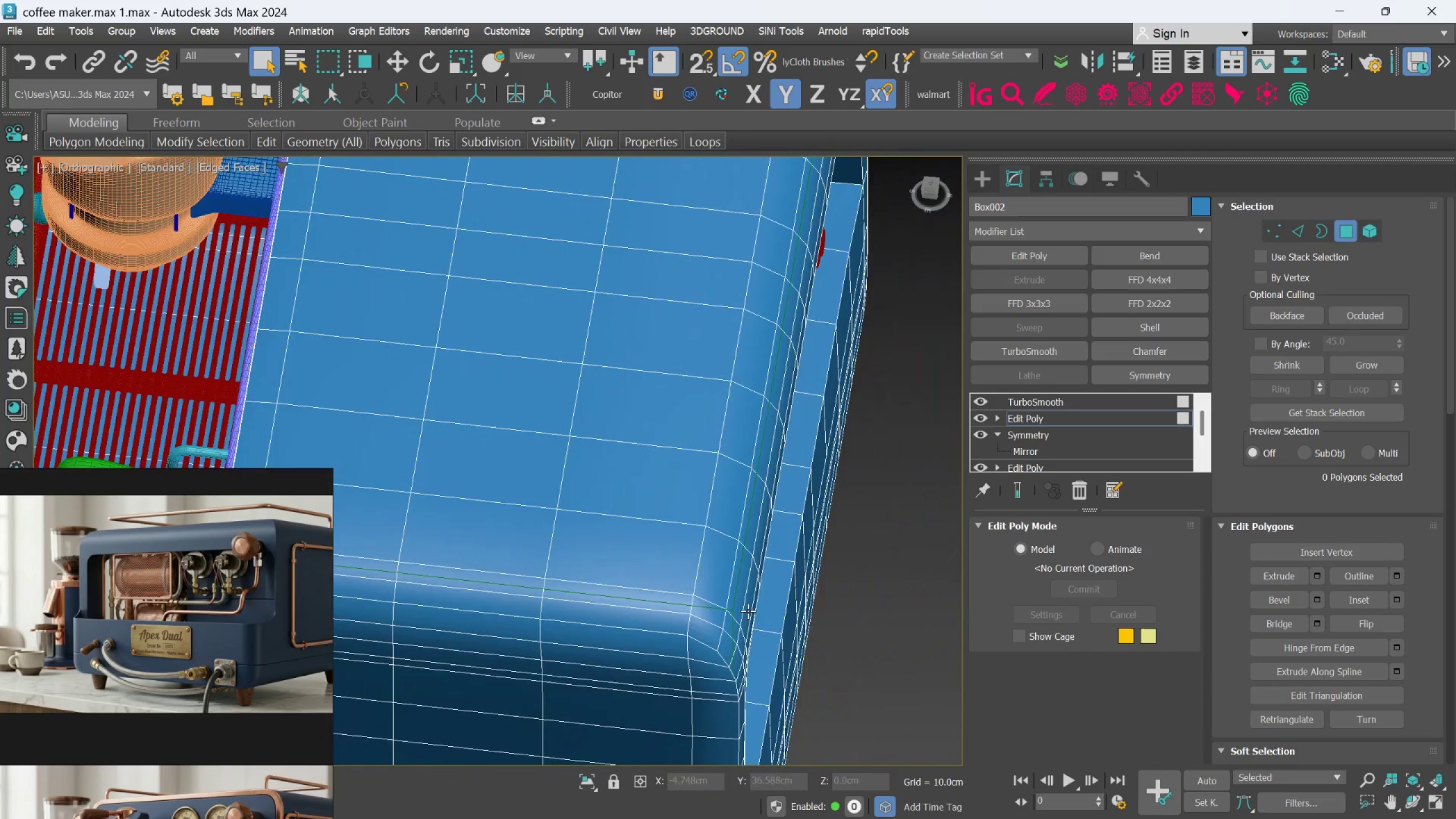 
hold_key(key=AltLeft, duration=0.73)
 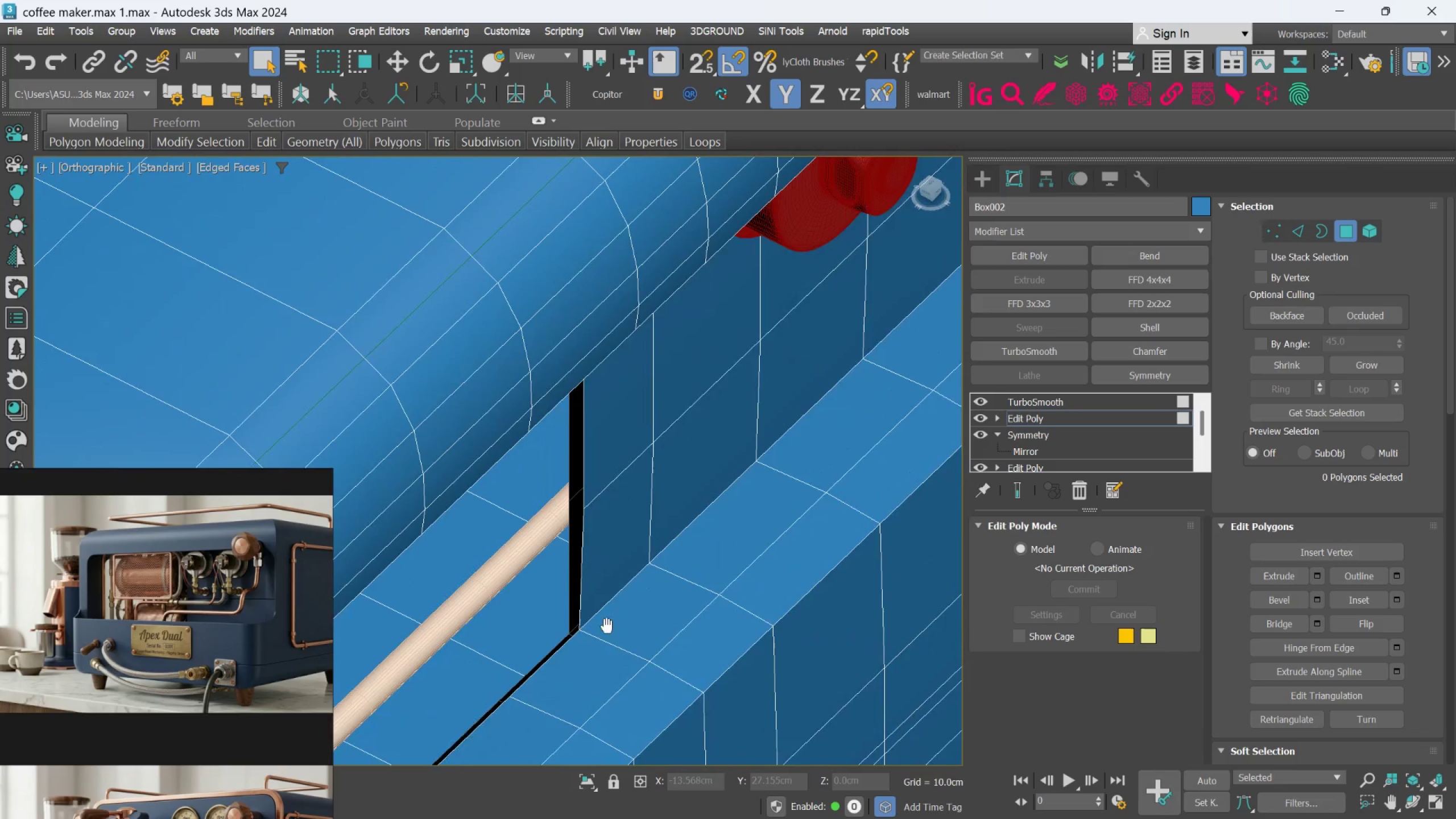 
scroll: coordinate [747, 606], scroll_direction: up, amount: 2.0
 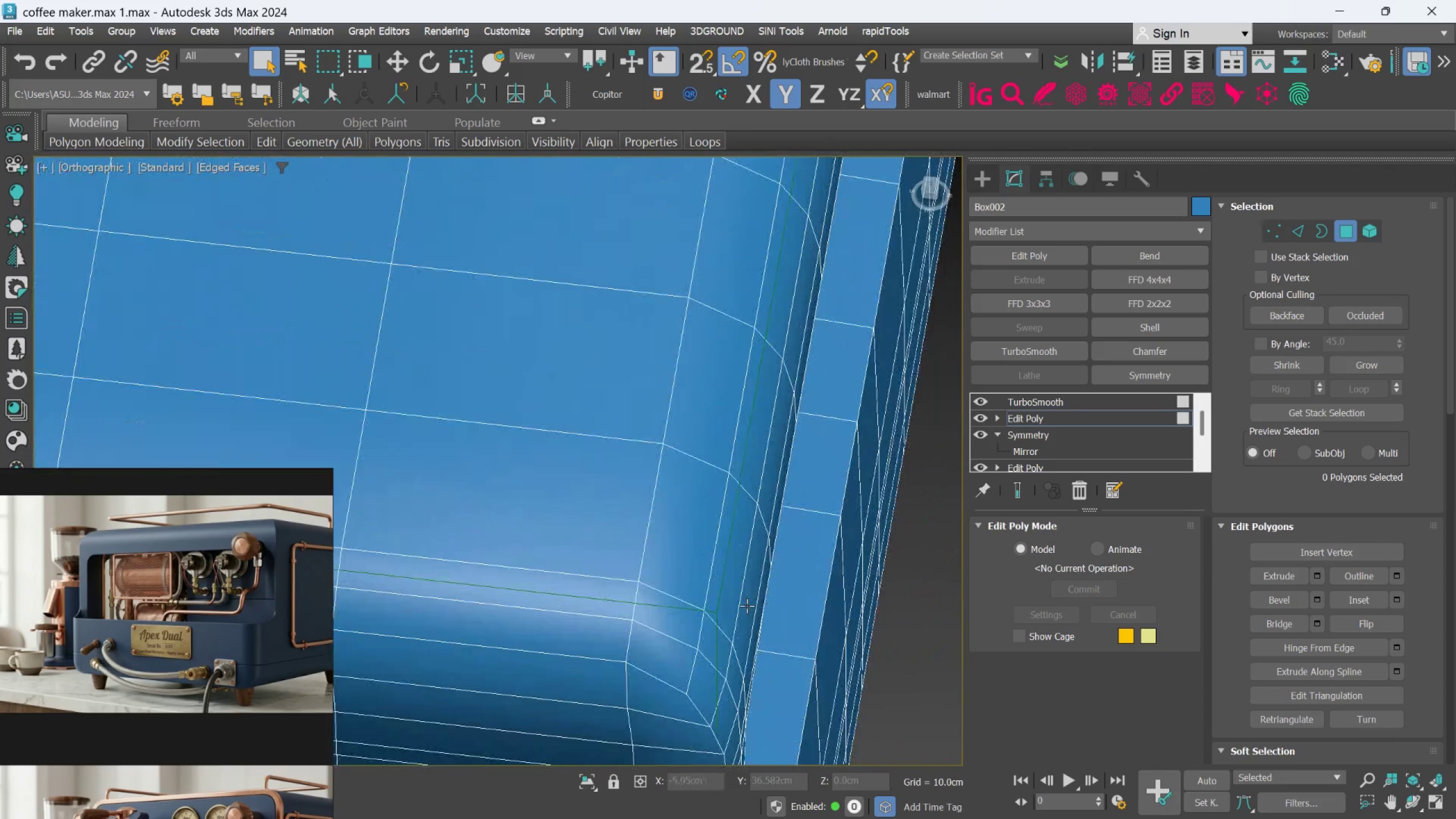 
hold_key(key=AltLeft, duration=0.7)
 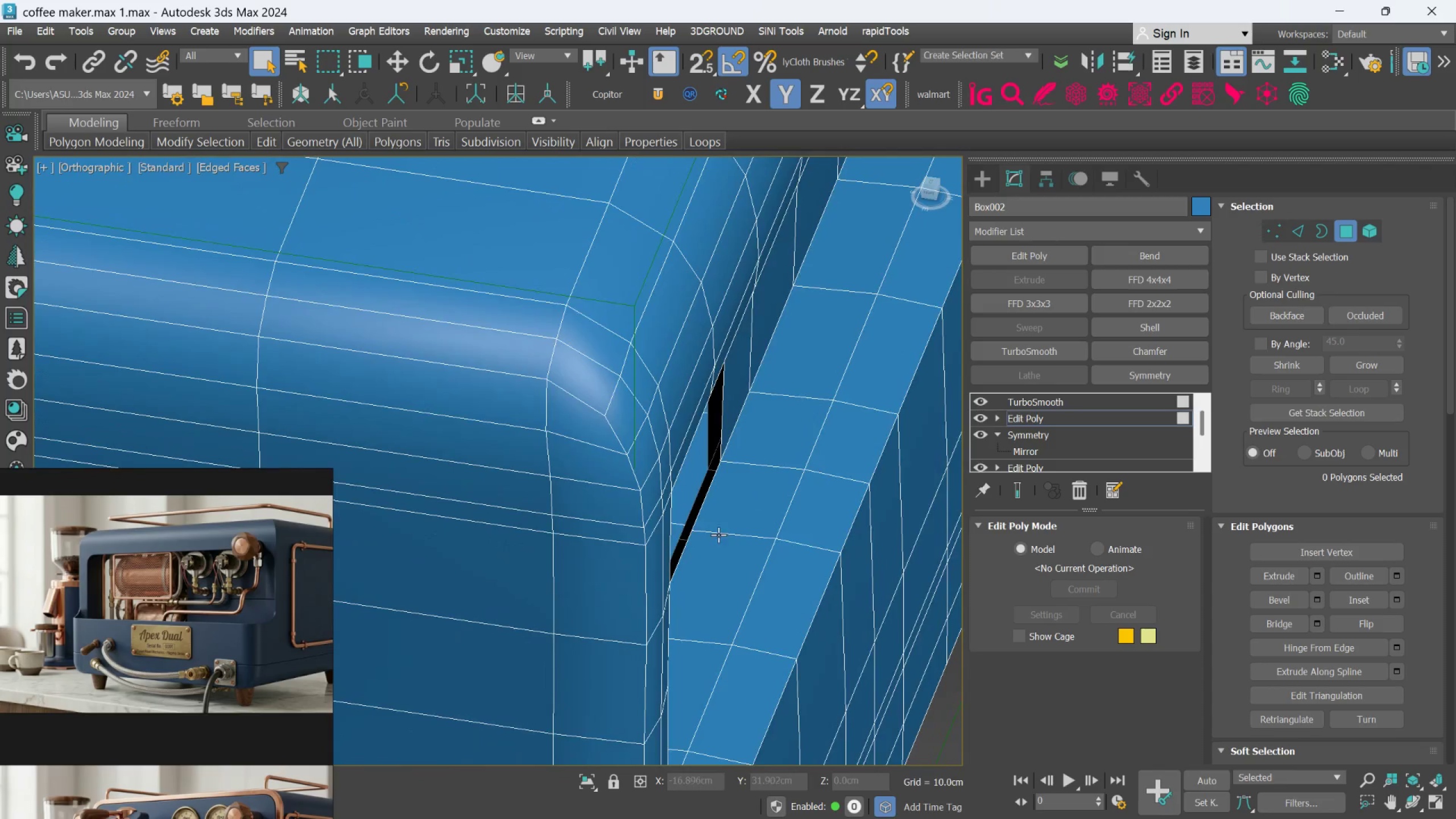 
scroll: coordinate [705, 520], scroll_direction: up, amount: 5.0
 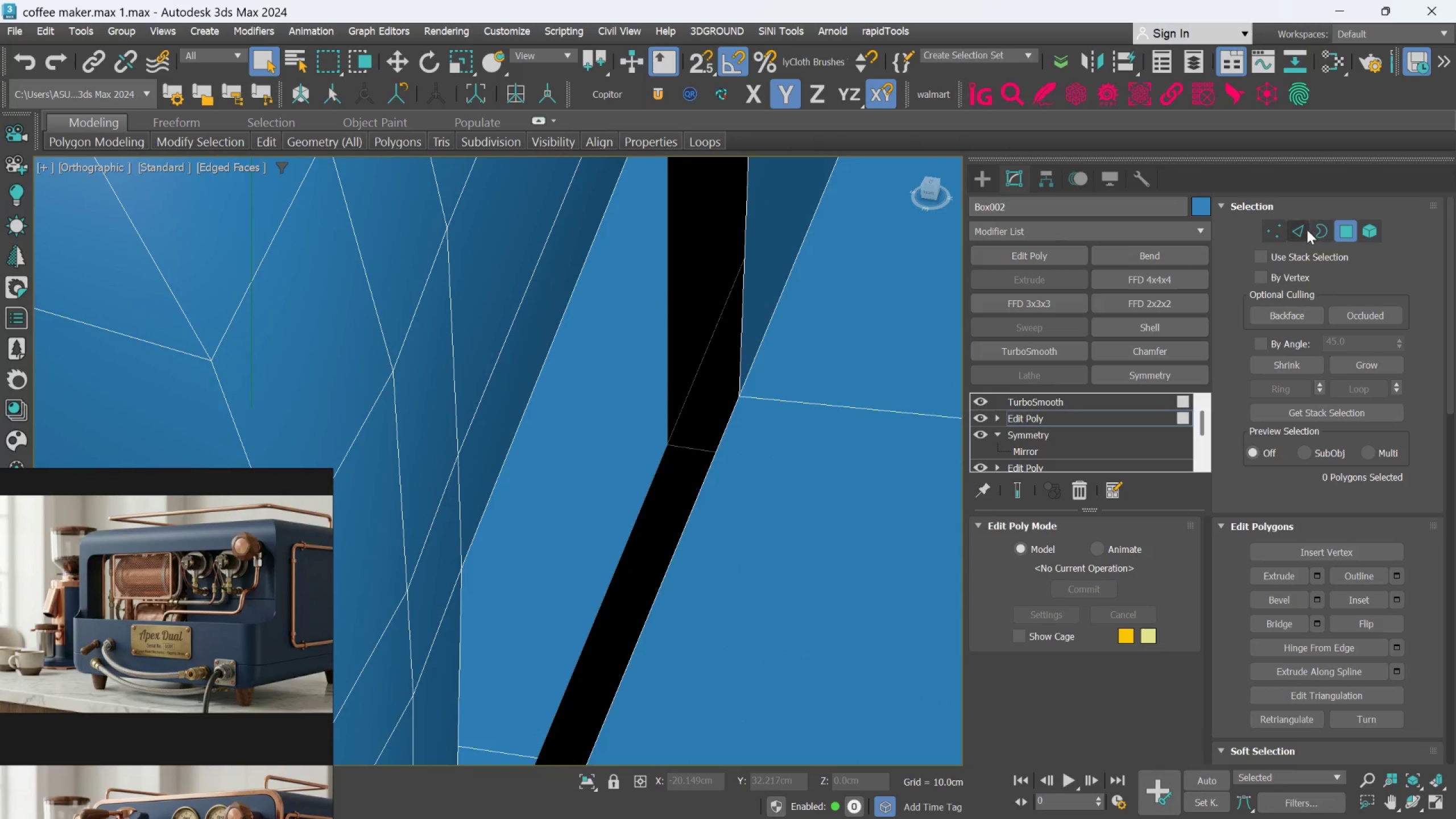 
left_click([1301, 228])
 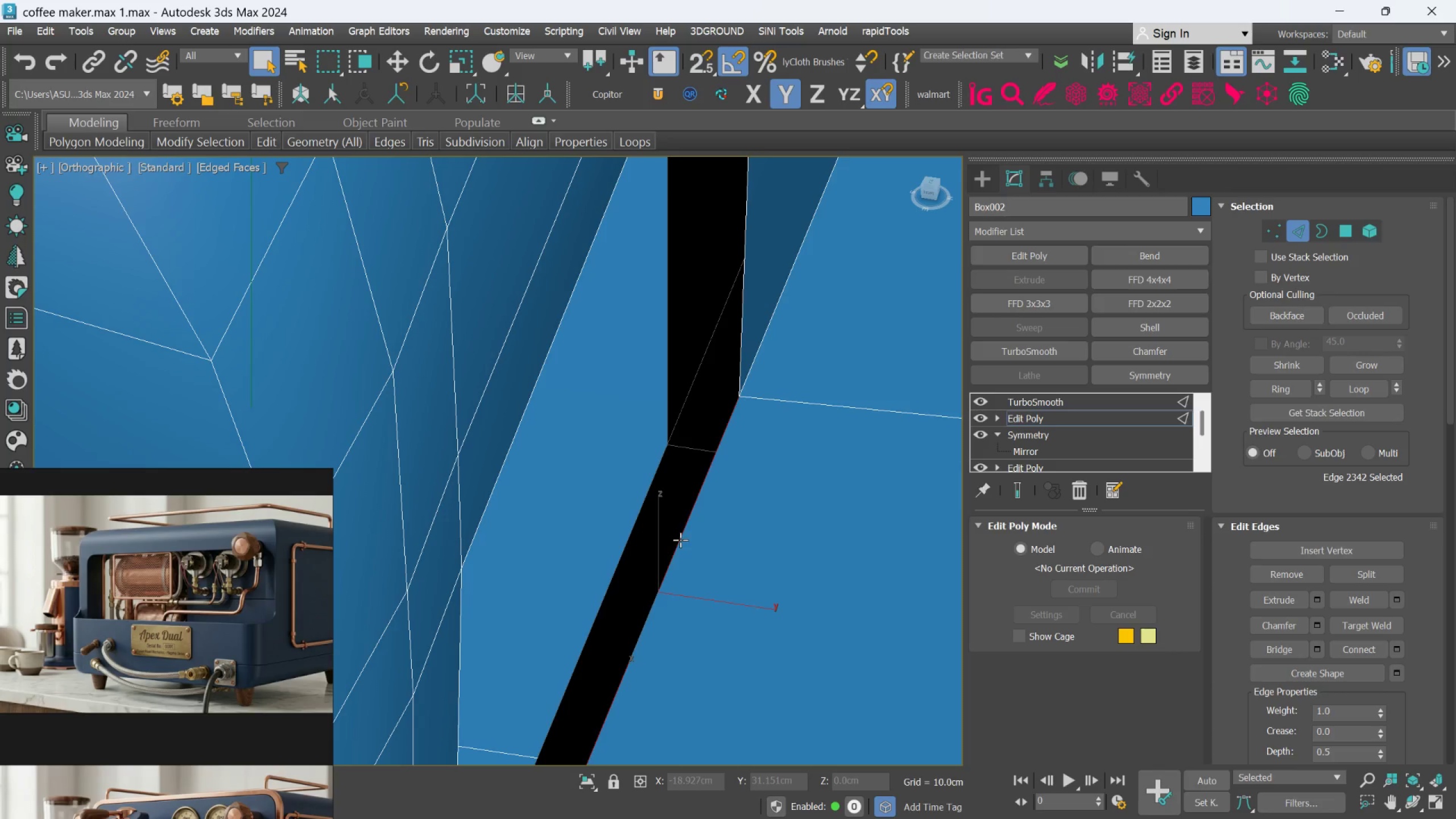 
left_click([619, 532])
 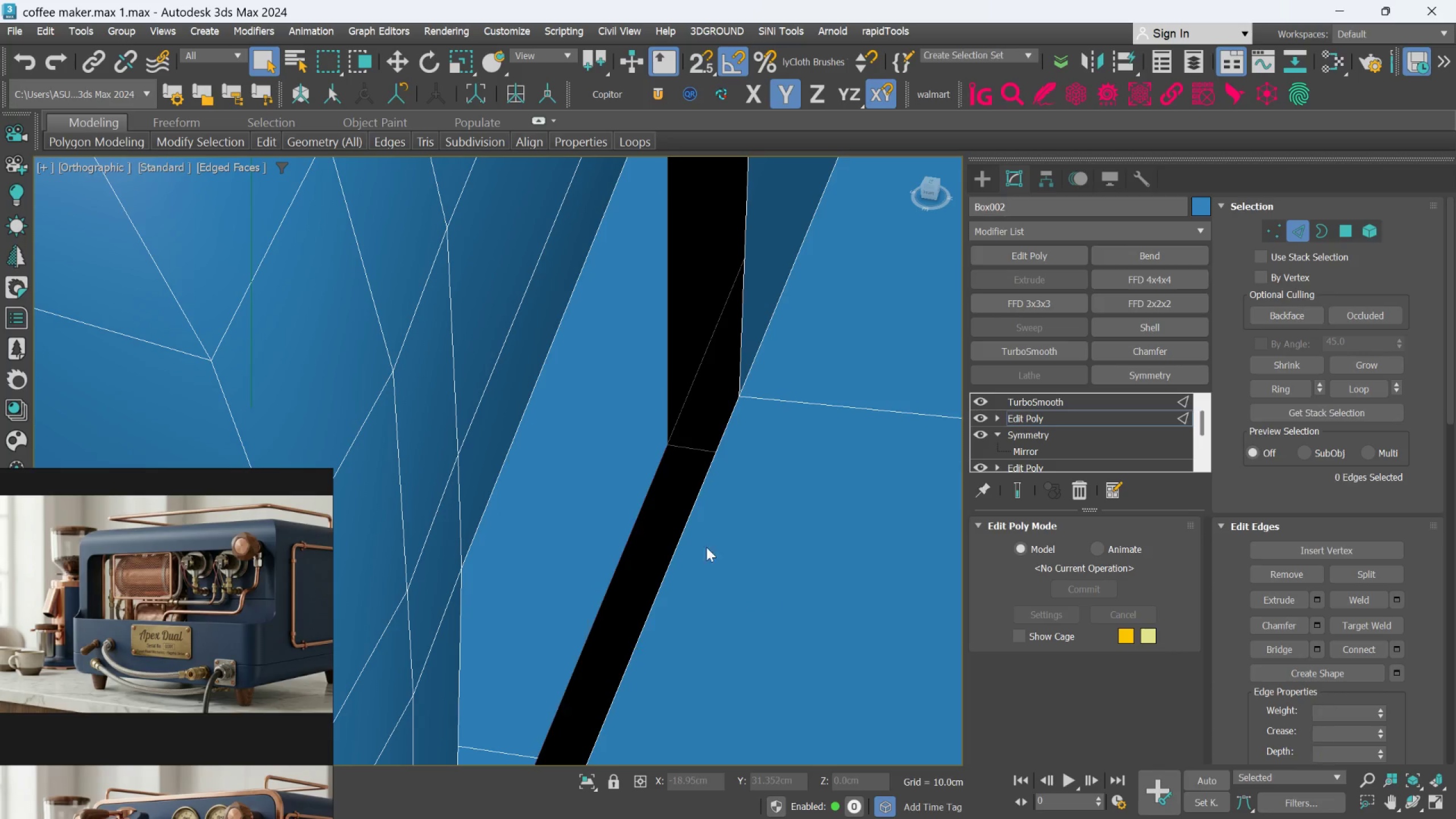 
left_click([679, 551])
 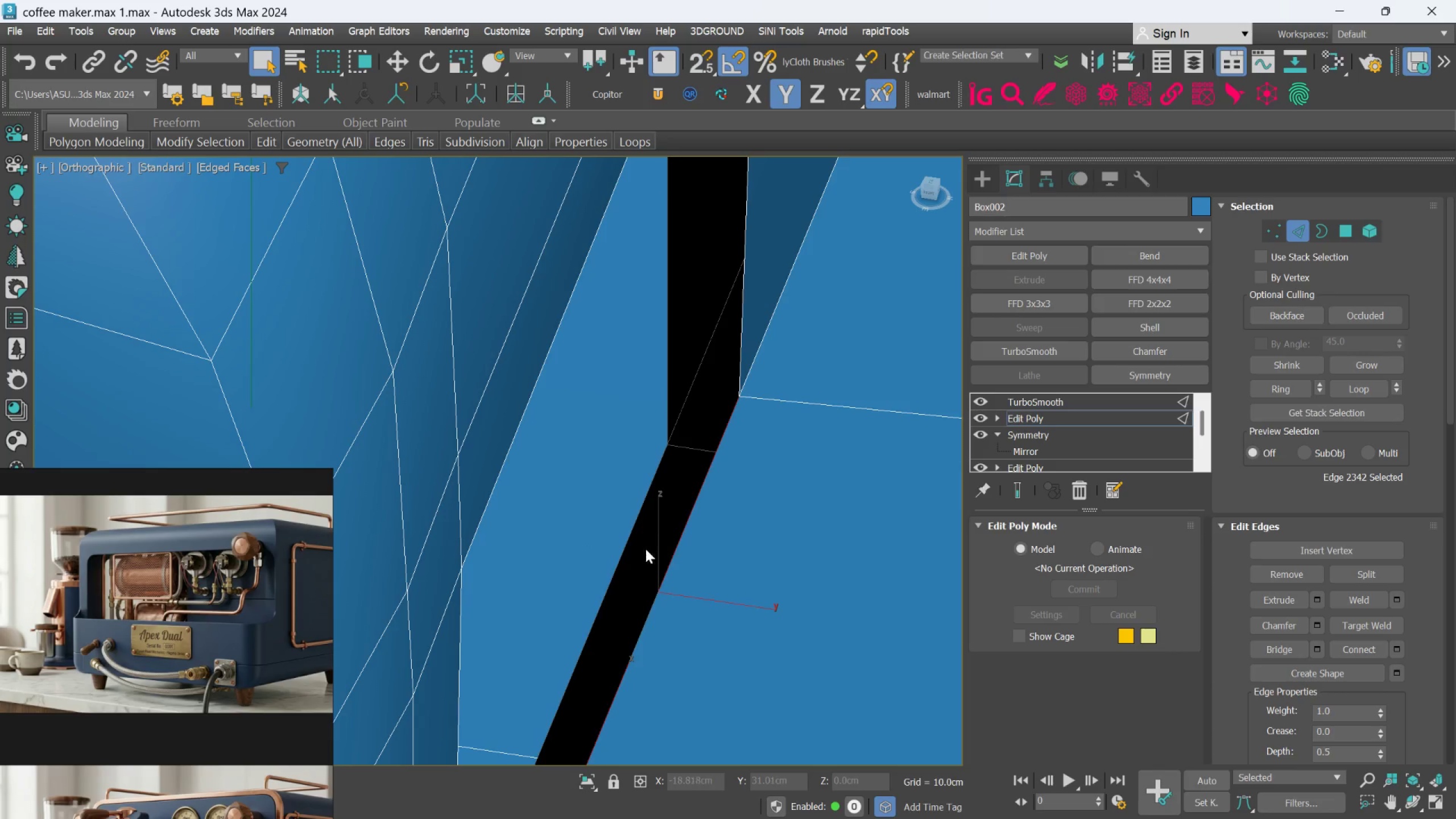 
key(Control+ControlLeft)
 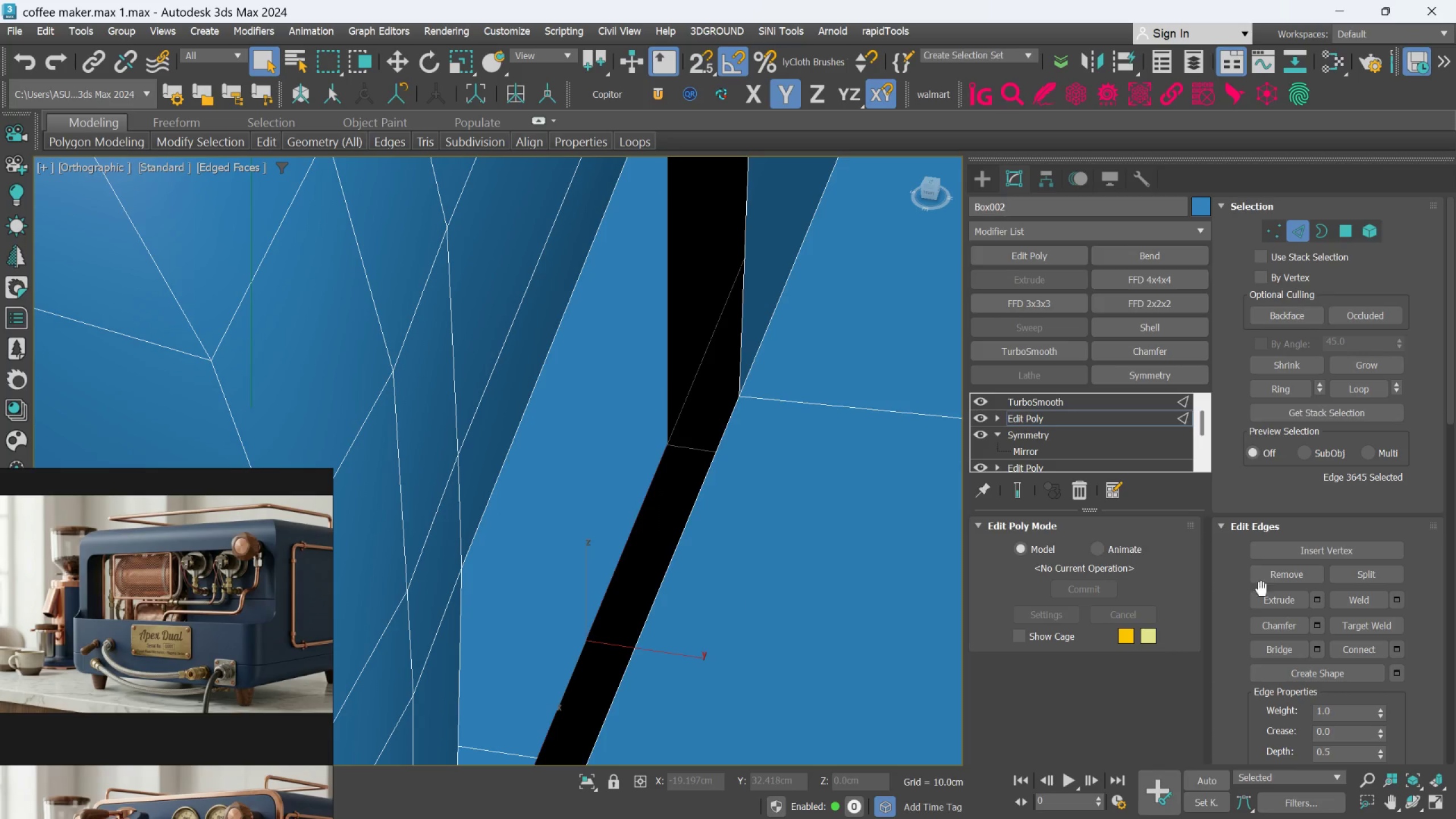 
left_click([1283, 646])
 